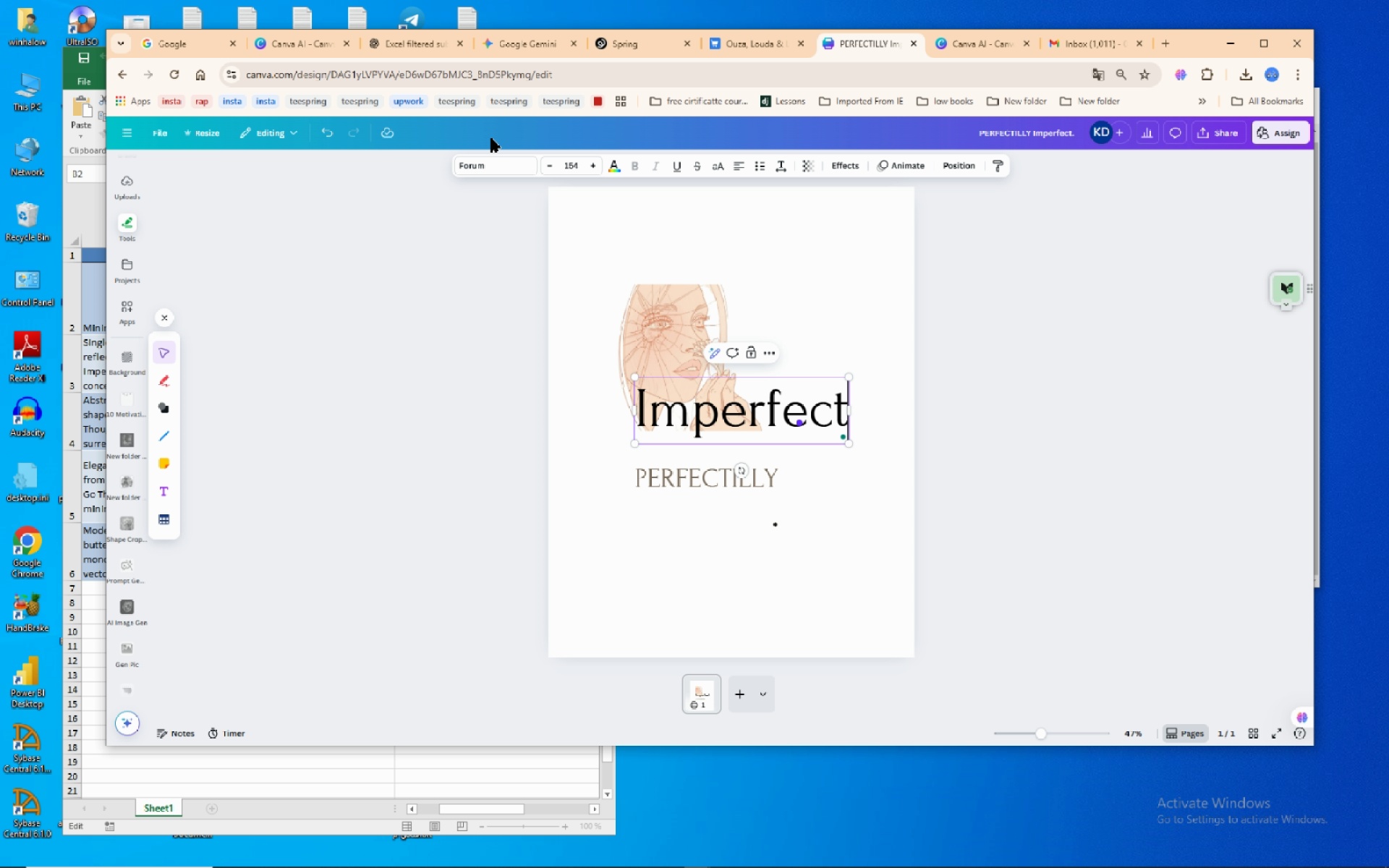 
left_click([530, 160])
 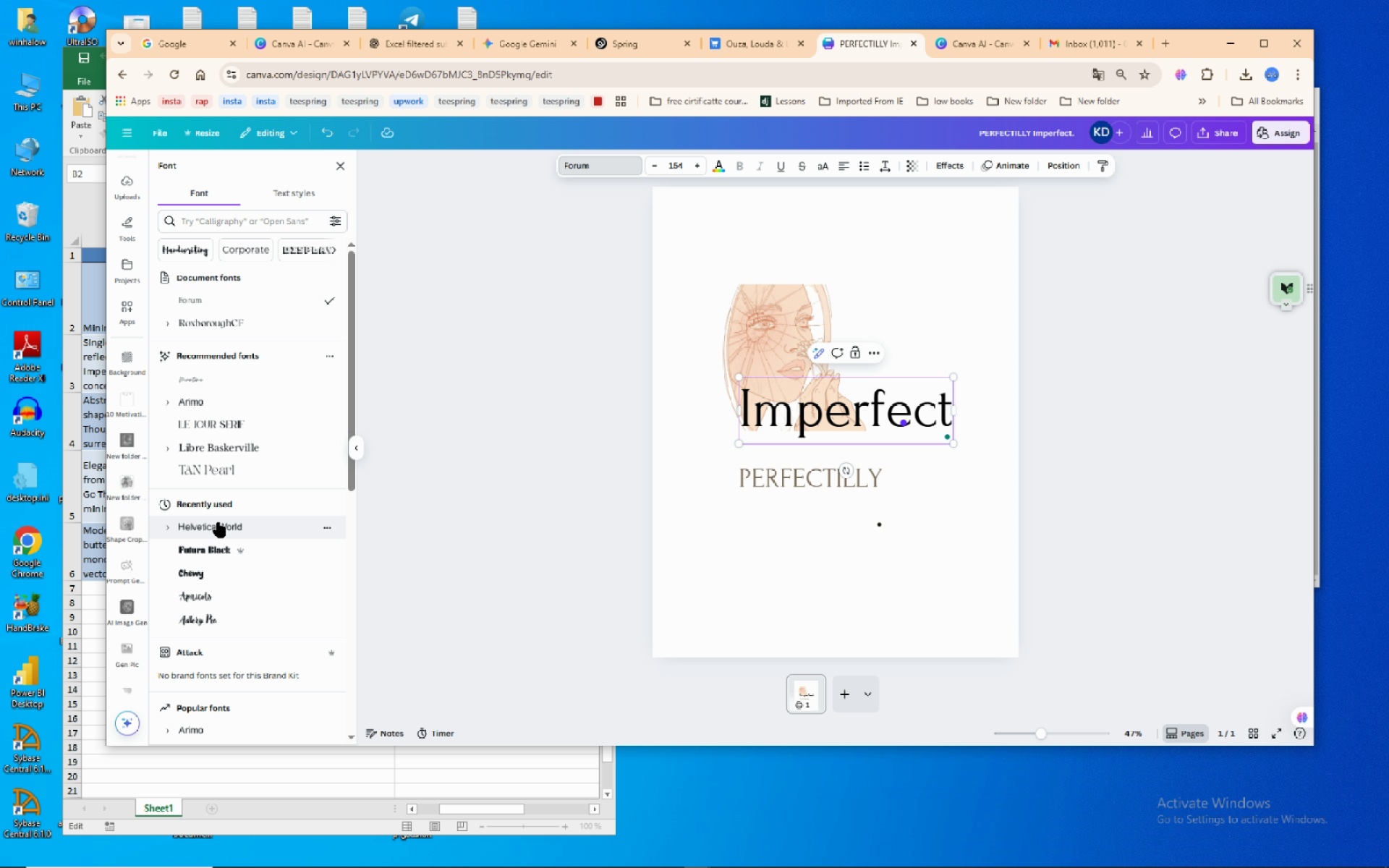 
mouse_move([252, 417])
 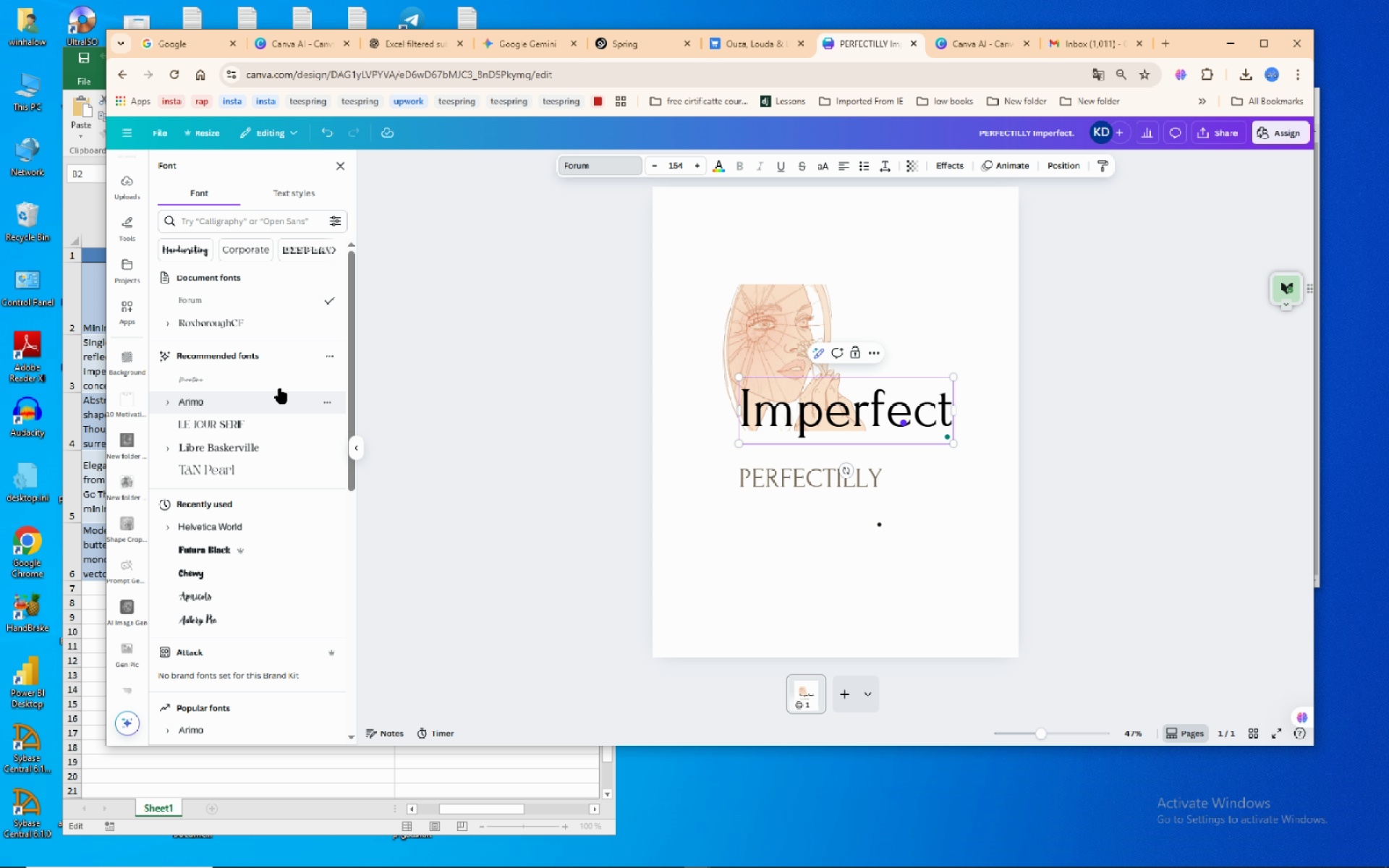 
mouse_move([252, 343])
 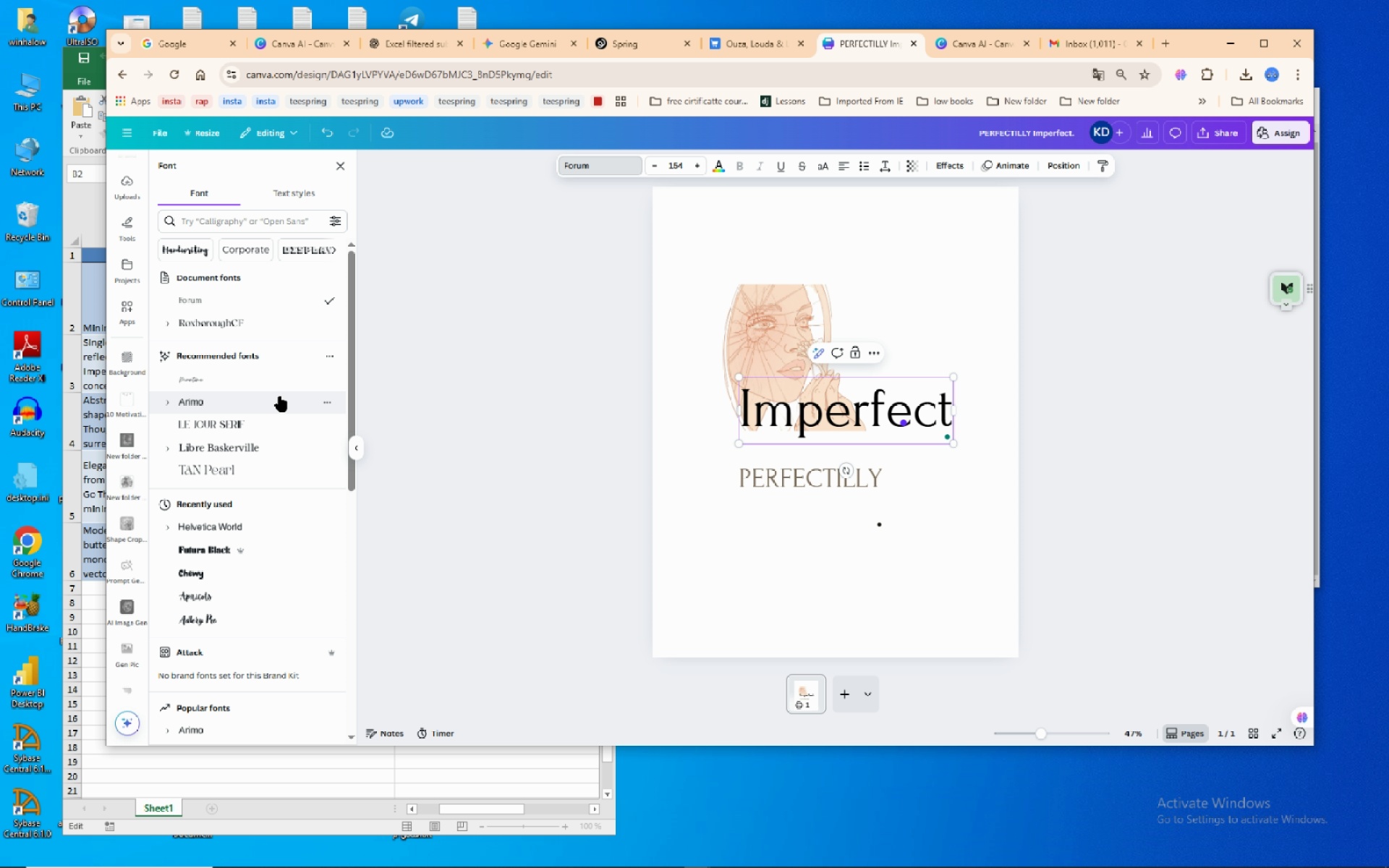 
scroll: coordinate [280, 393], scroll_direction: down, amount: 8.0
 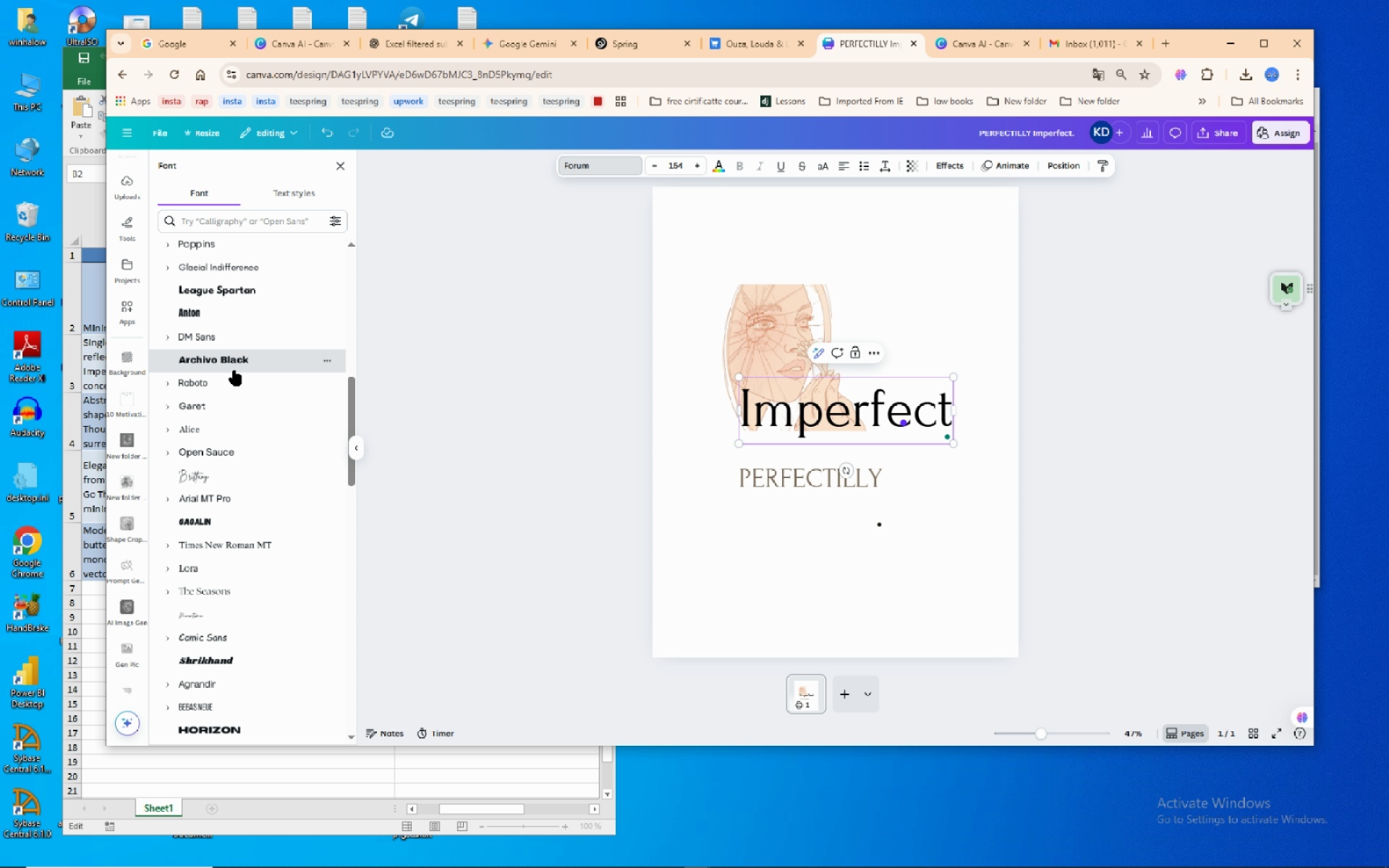 
left_click([234, 370])
 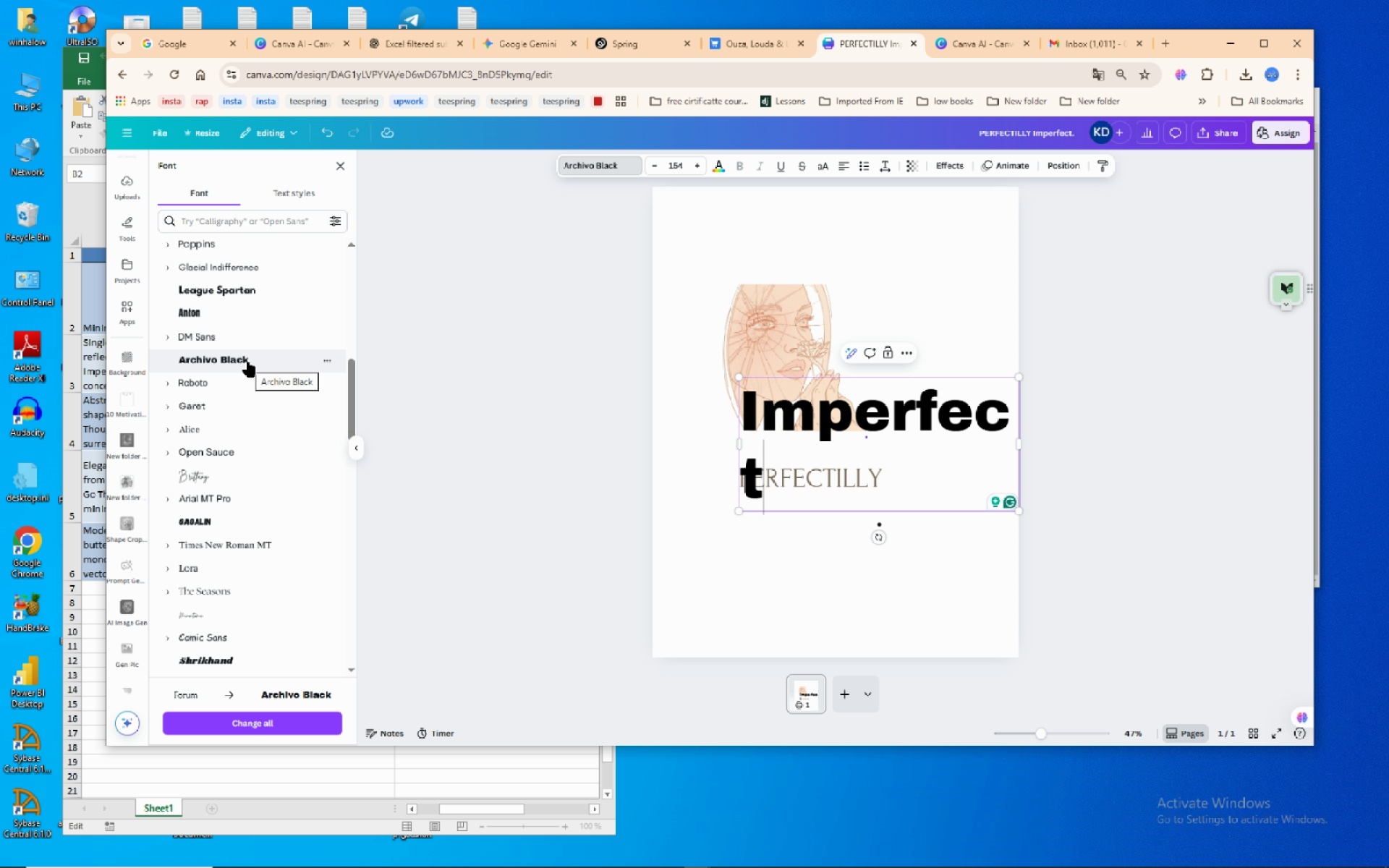 
wait(7.62)
 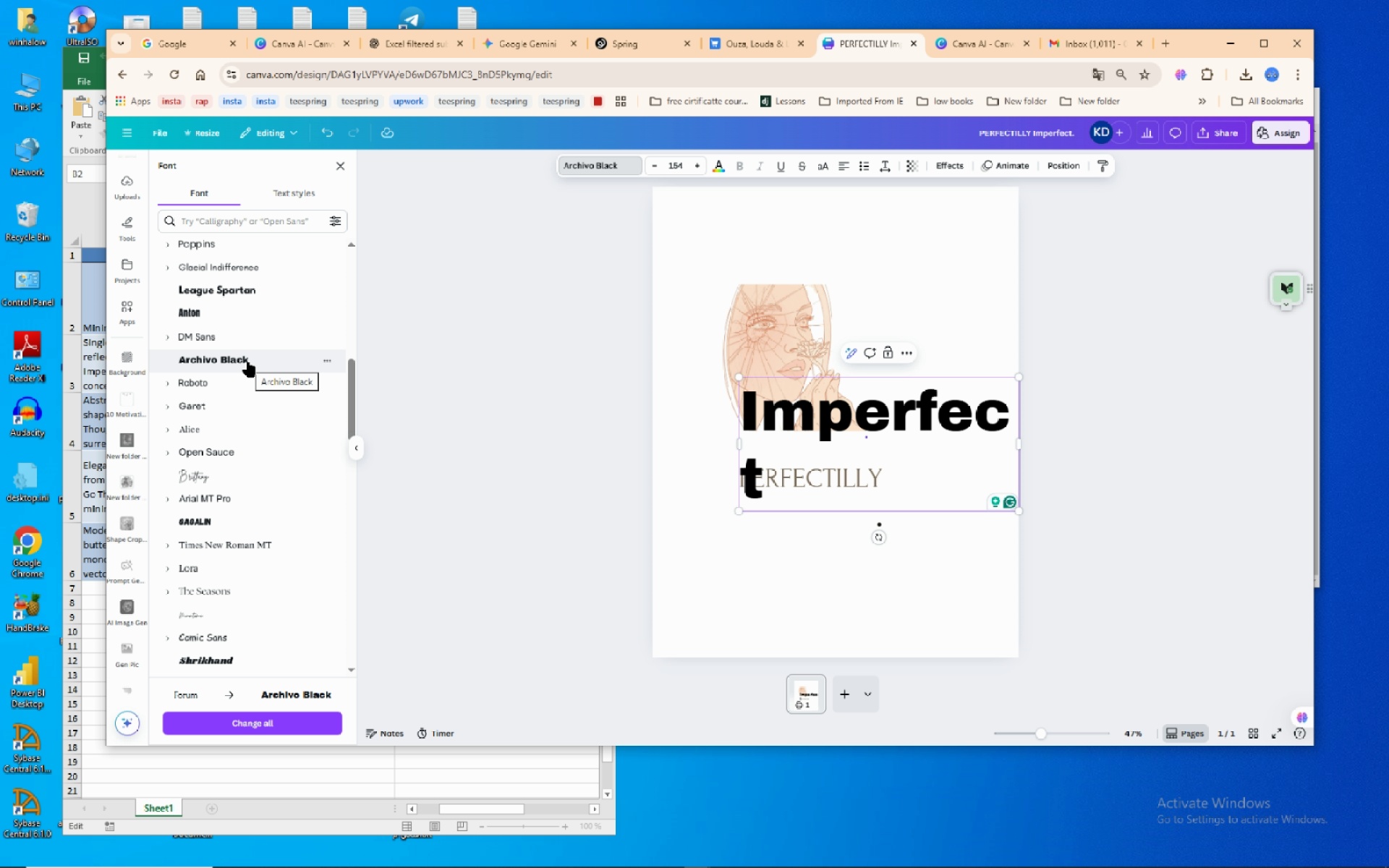 
scroll: coordinate [281, 443], scroll_direction: down, amount: 1.0
 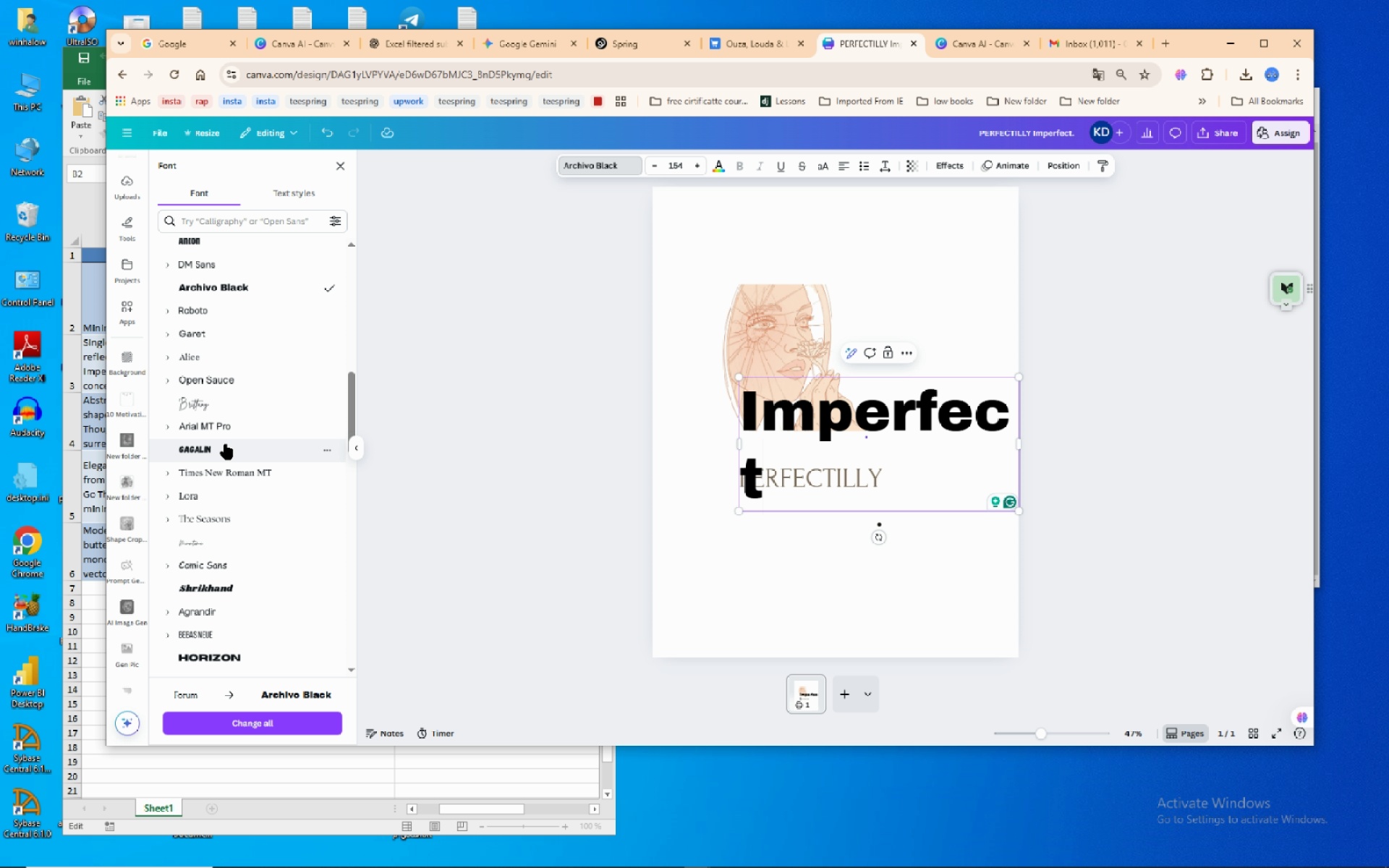 
left_click([225, 444])
 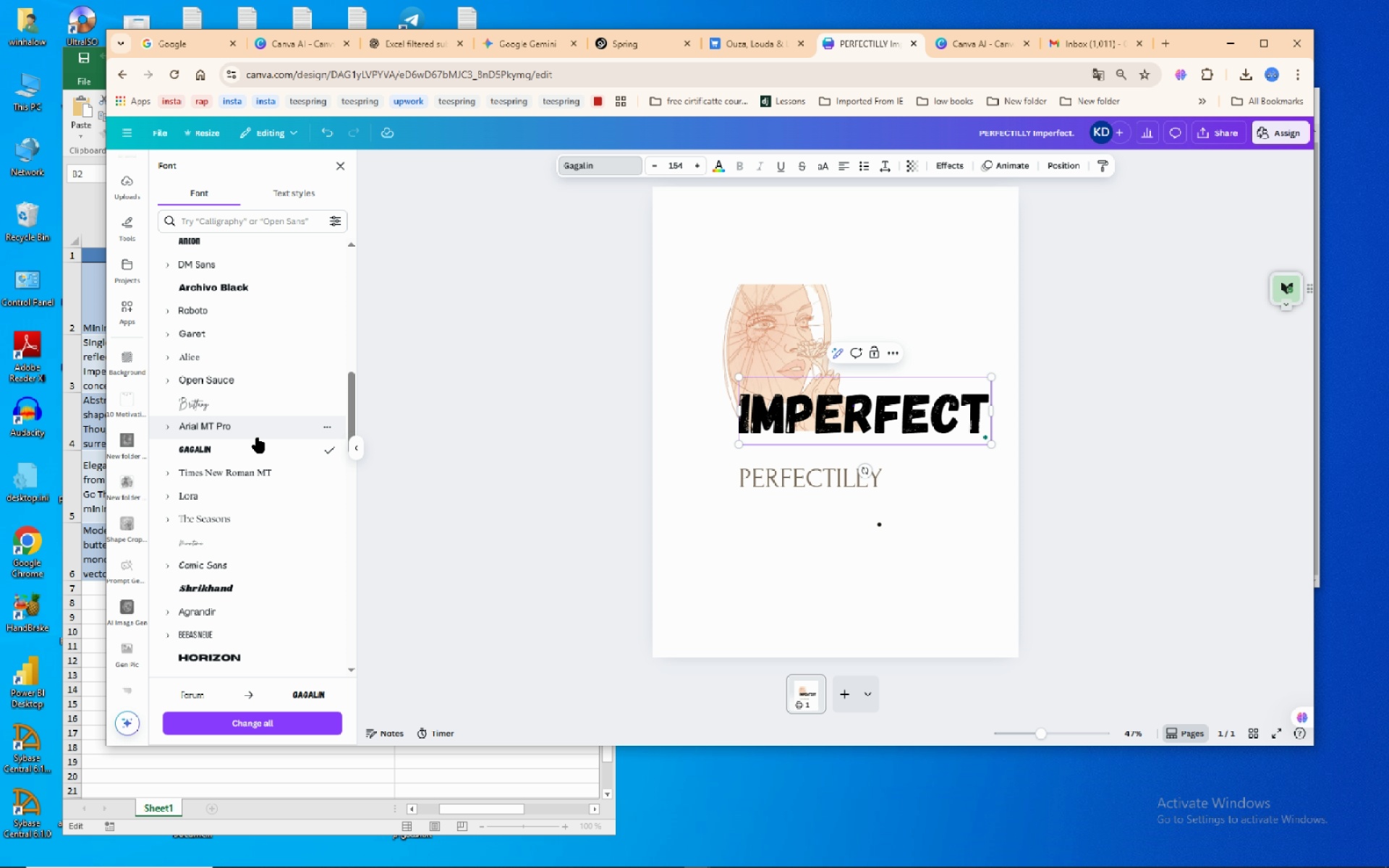 
wait(12.52)
 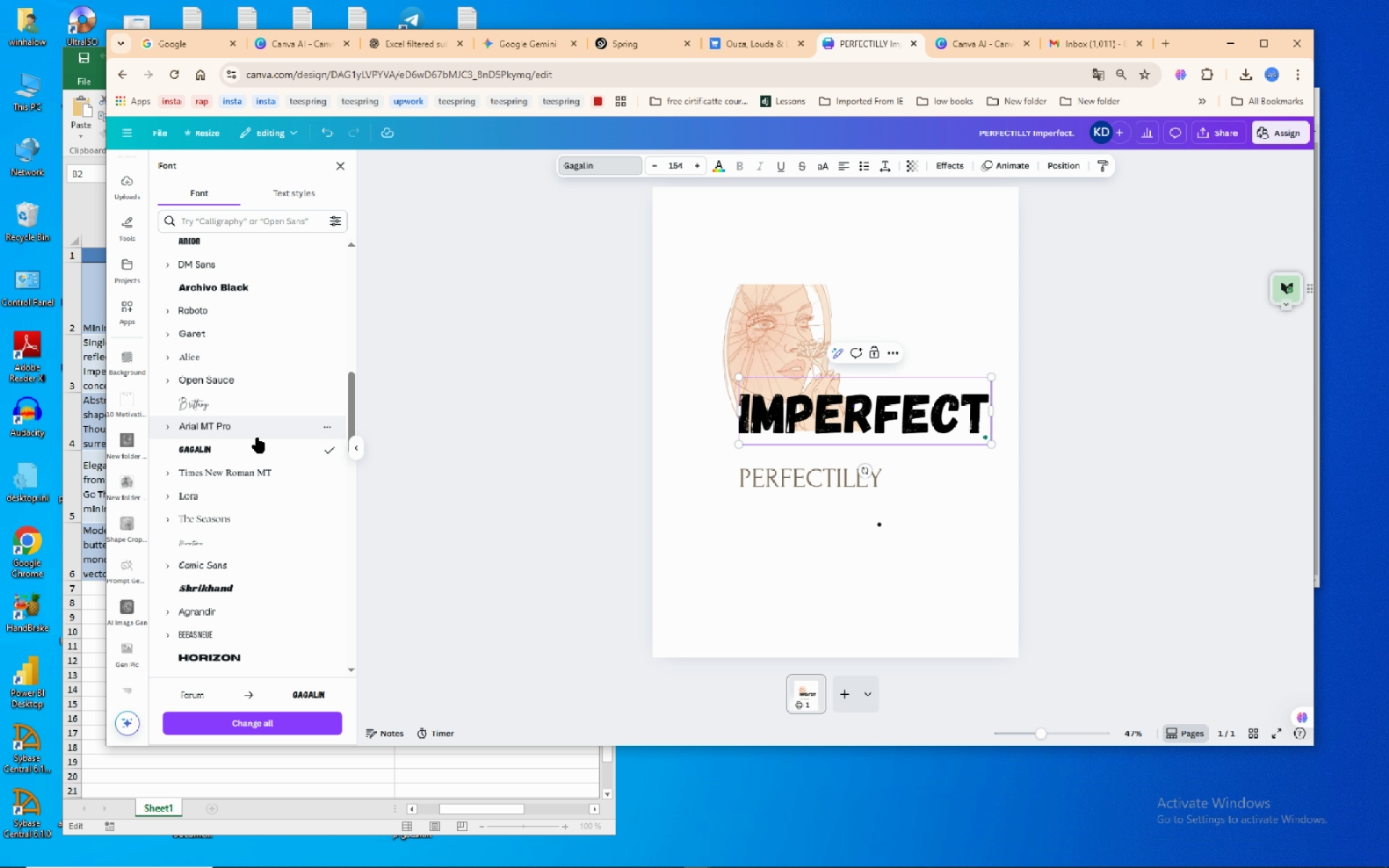 
left_click([226, 591])
 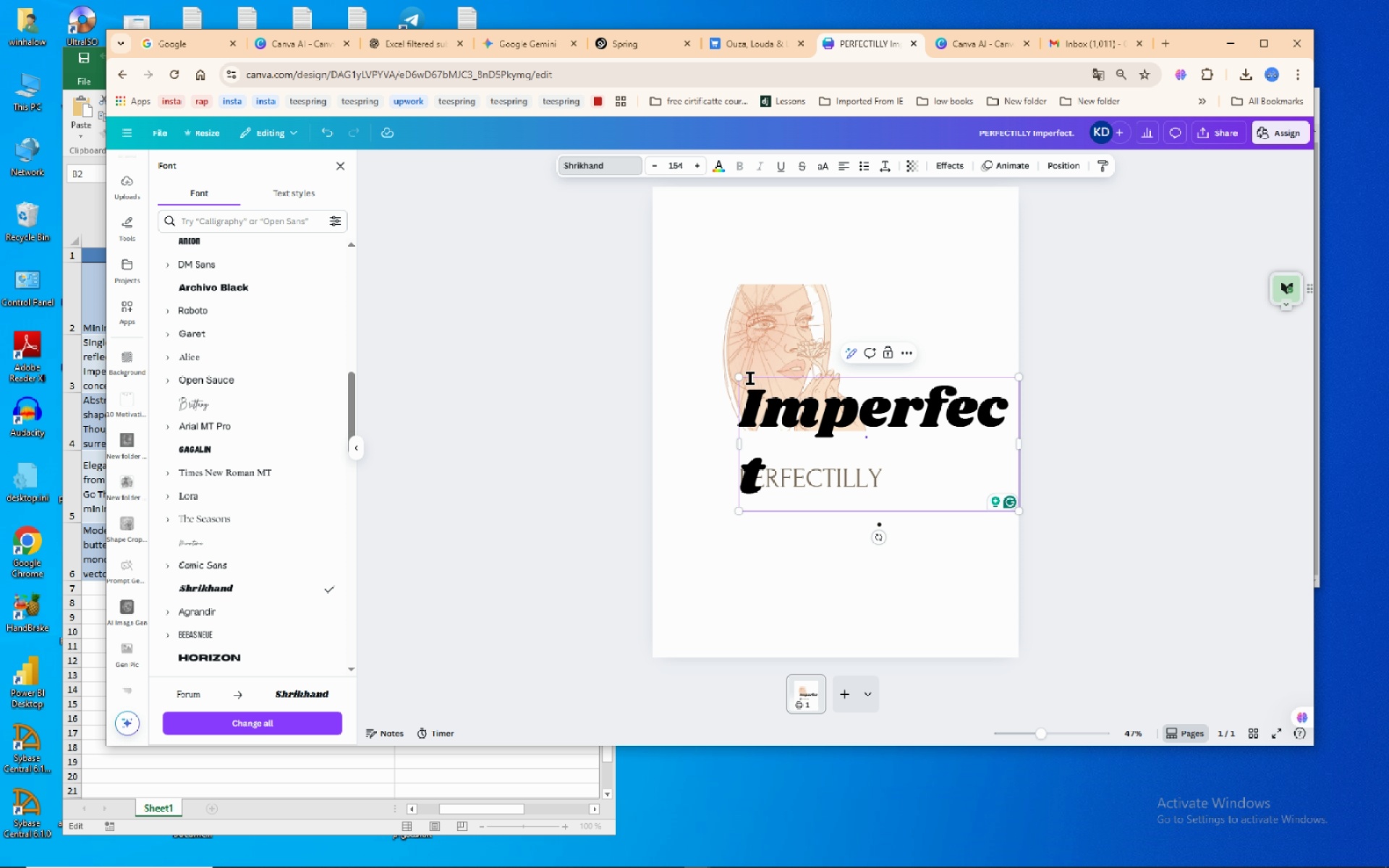 
wait(6.01)
 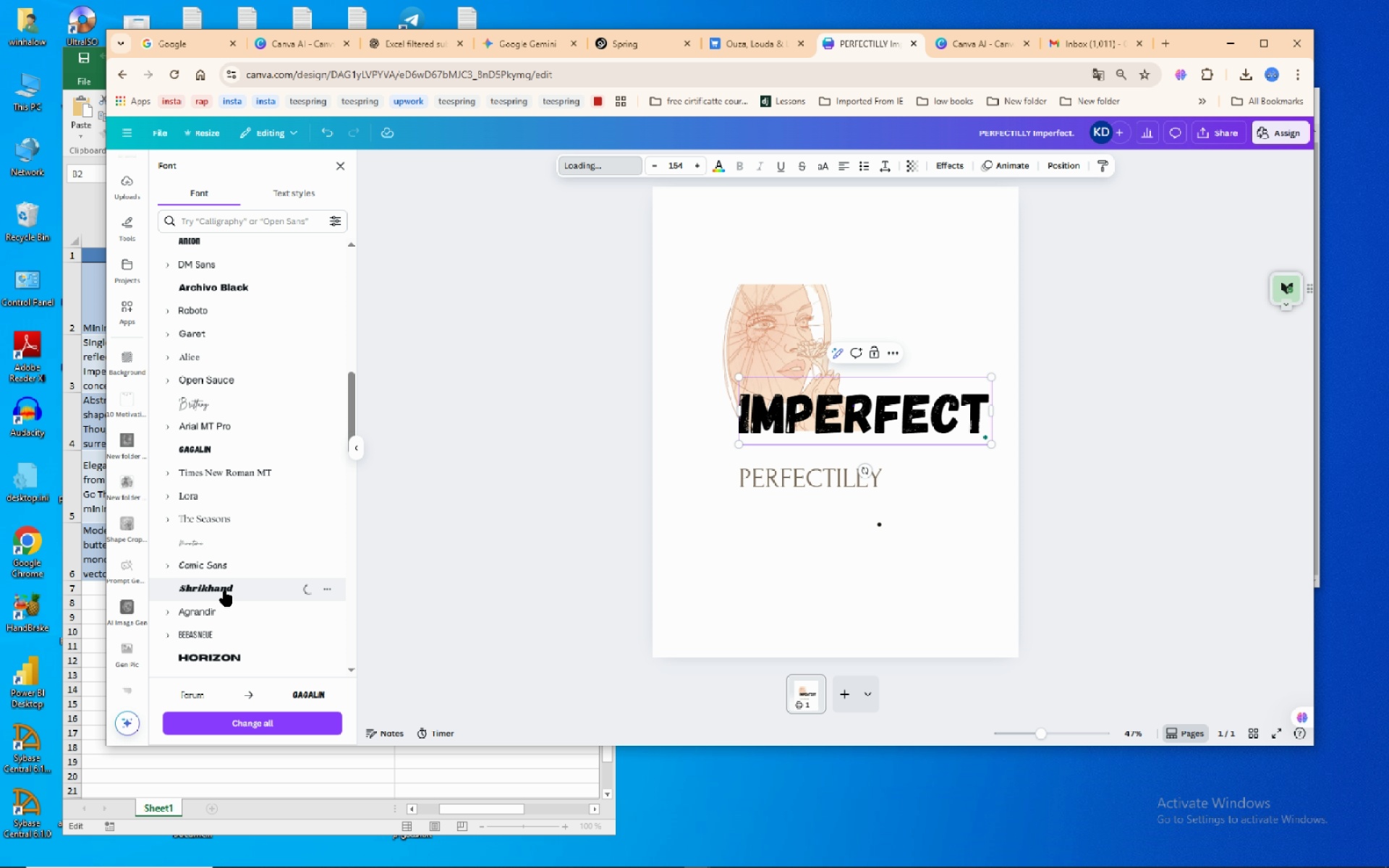 
left_click_drag(start_coordinate=[742, 375], to_coordinate=[702, 365])
 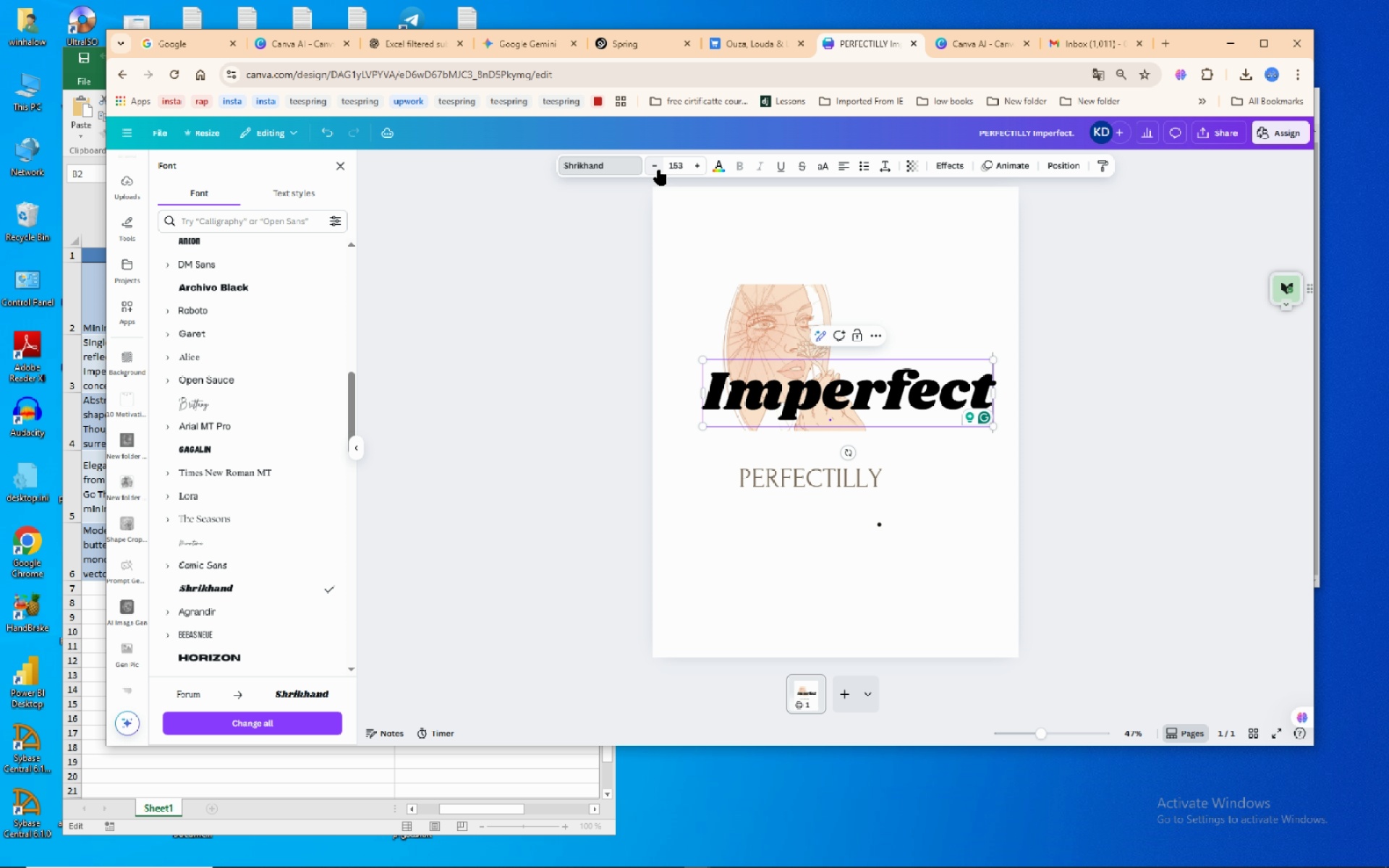 
wait(10.46)
 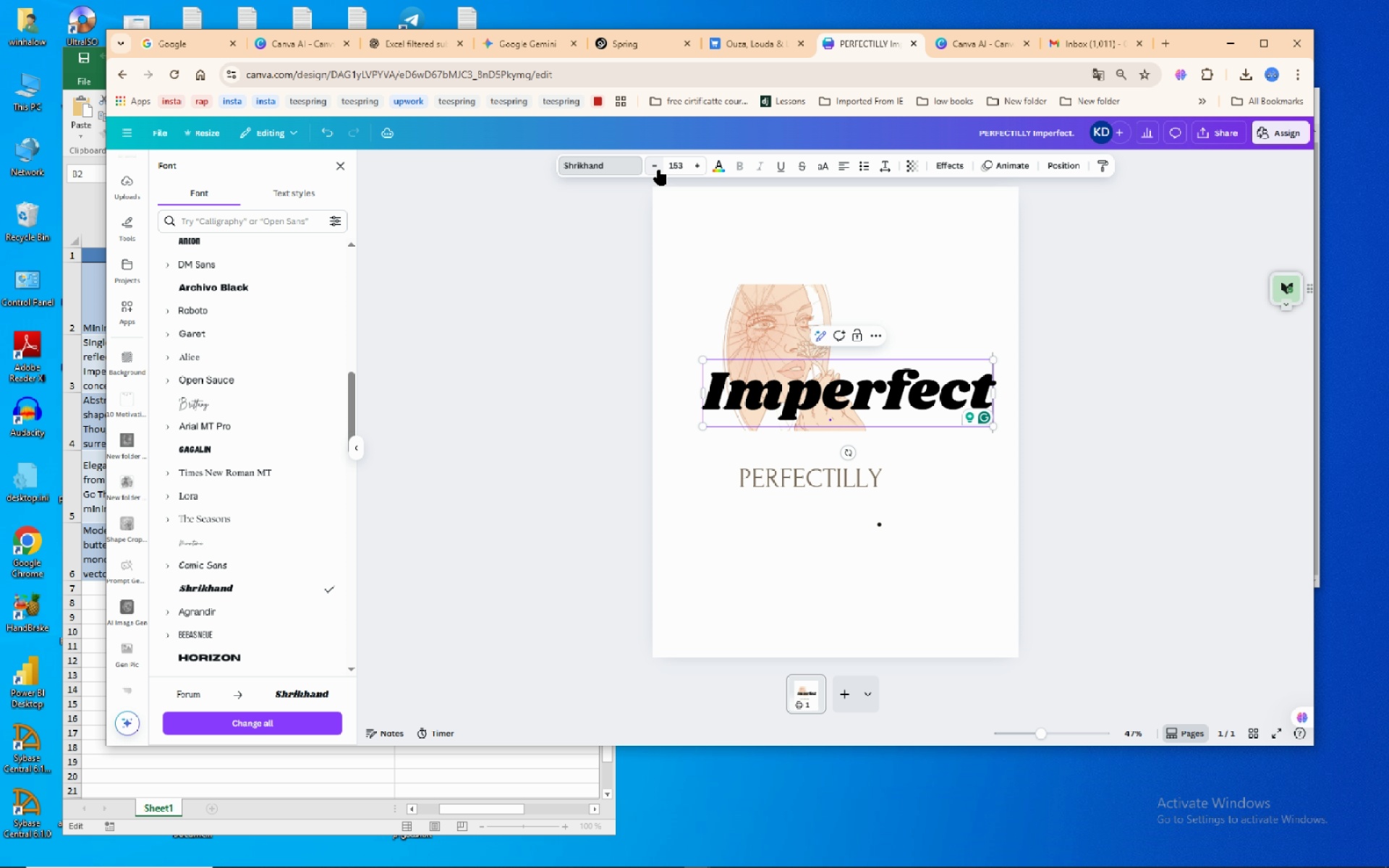 
left_click([659, 170])
 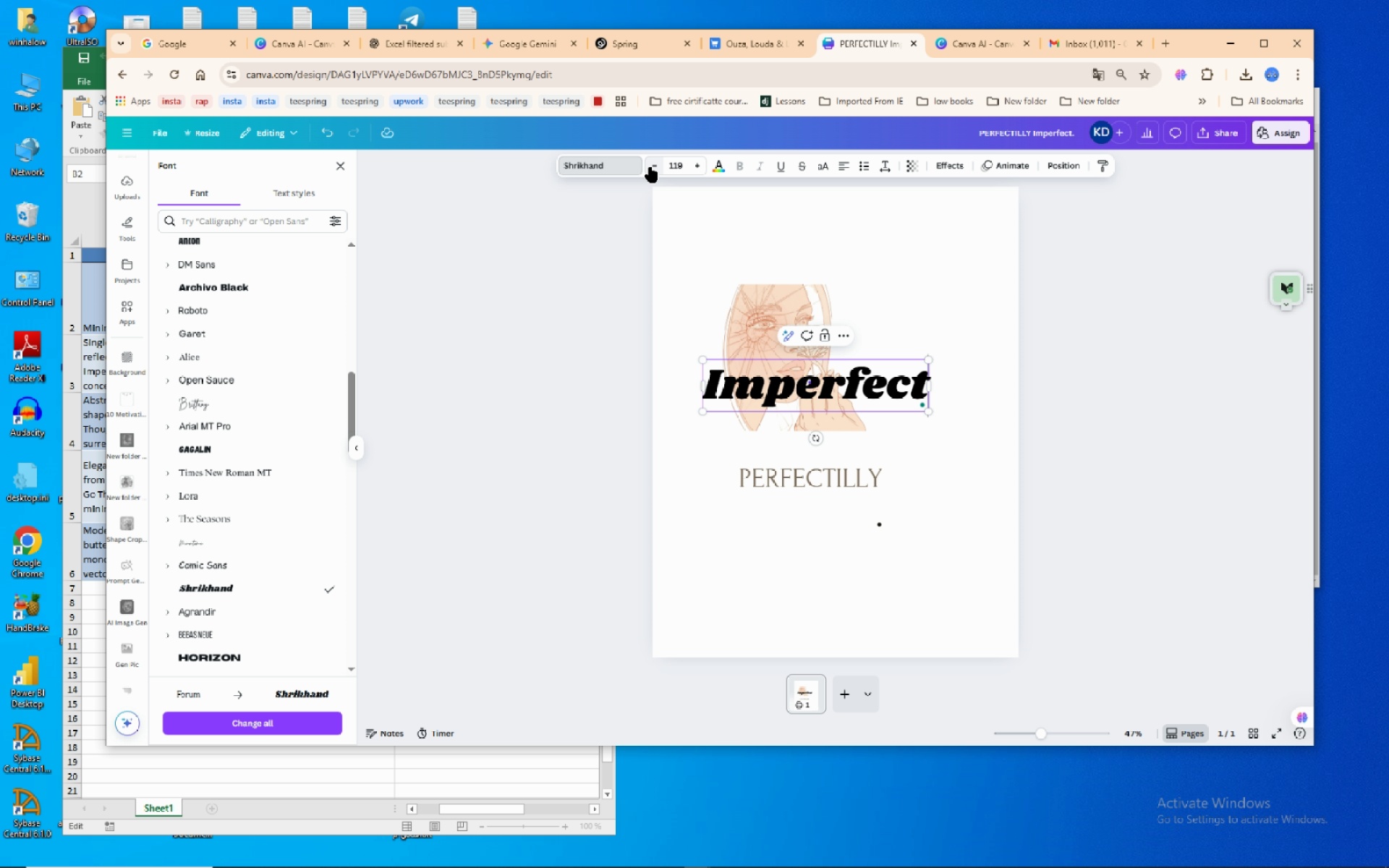 
wait(5.03)
 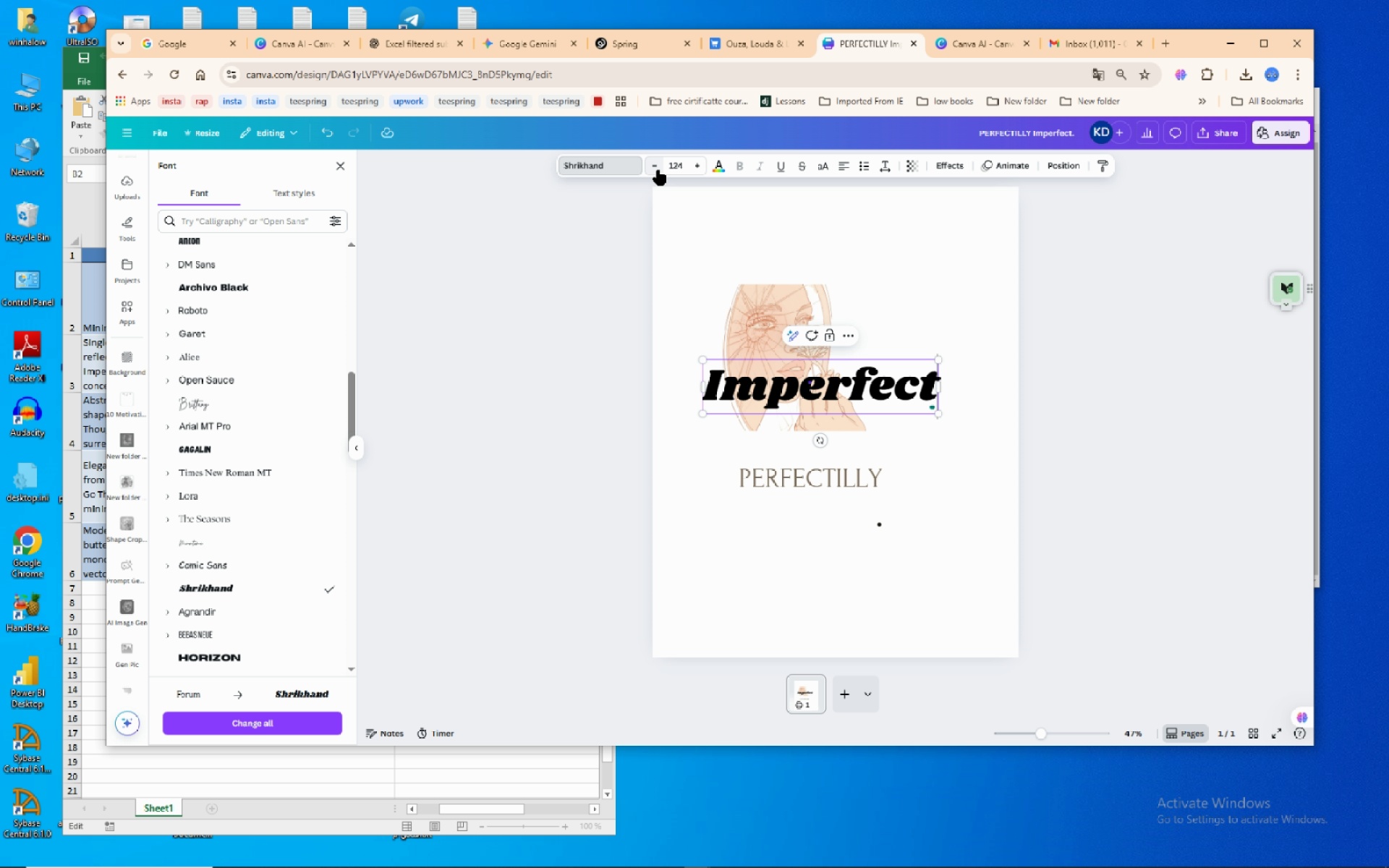 
left_click([650, 167])
 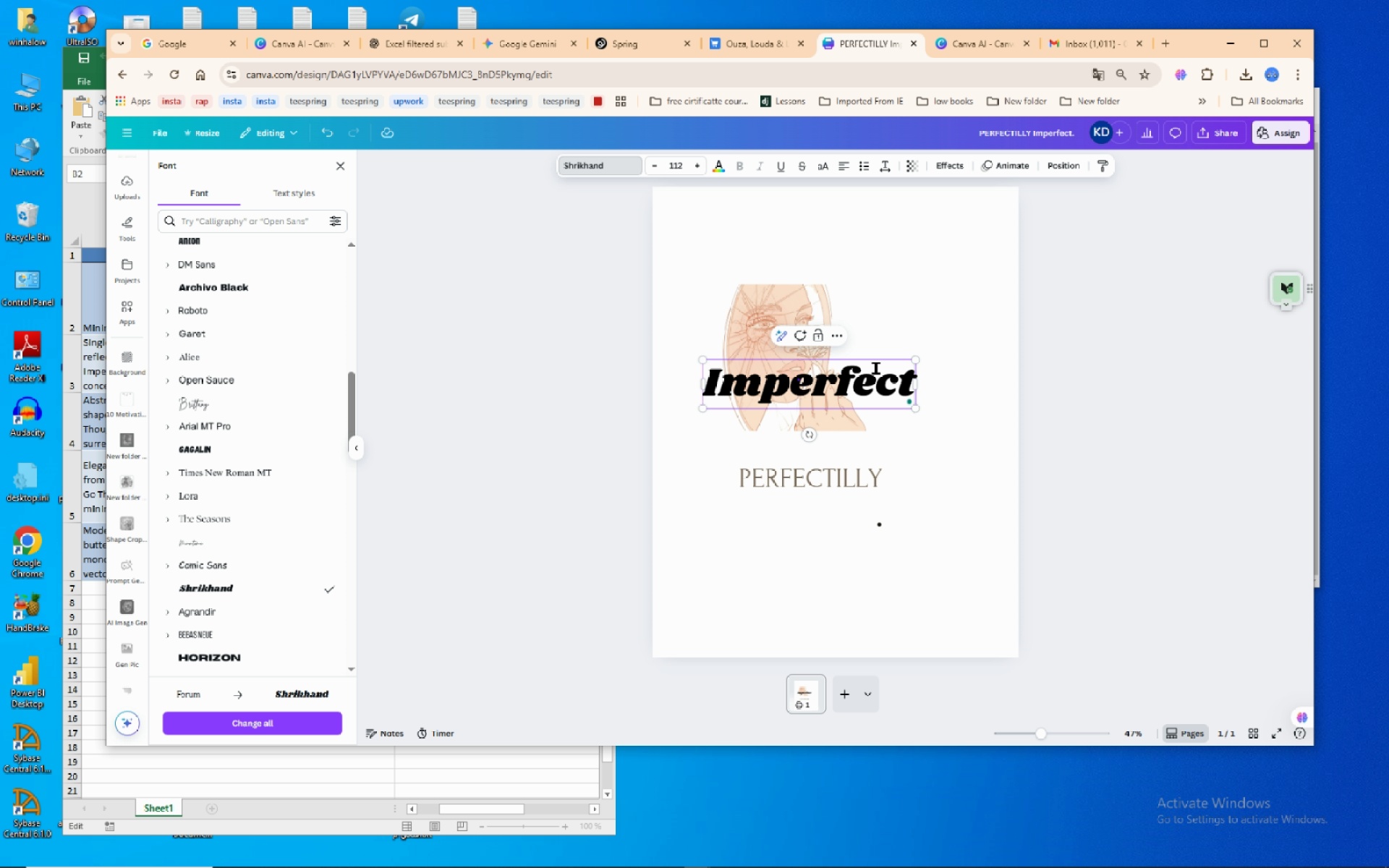 
left_click([878, 370])
 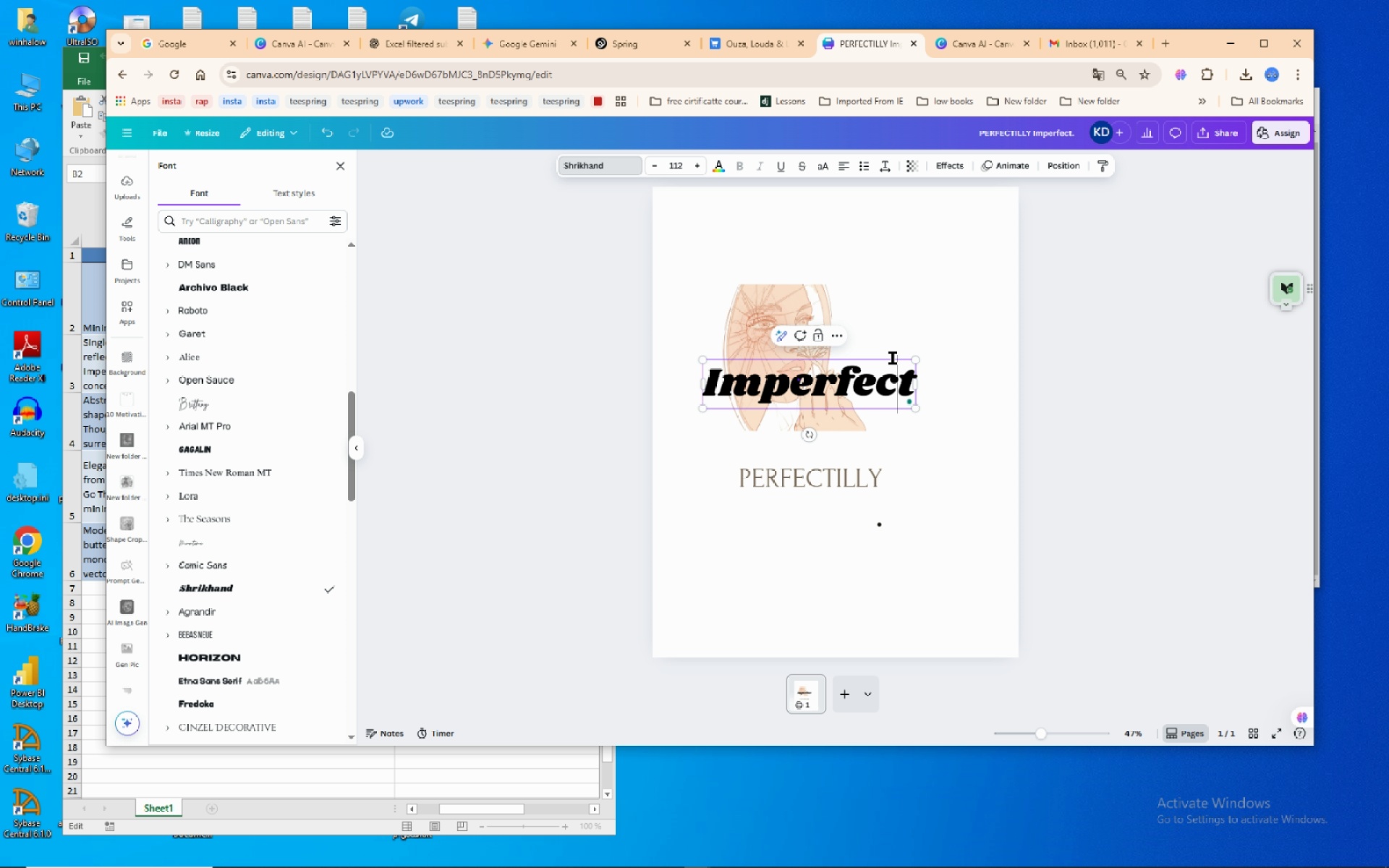 
left_click([893, 358])
 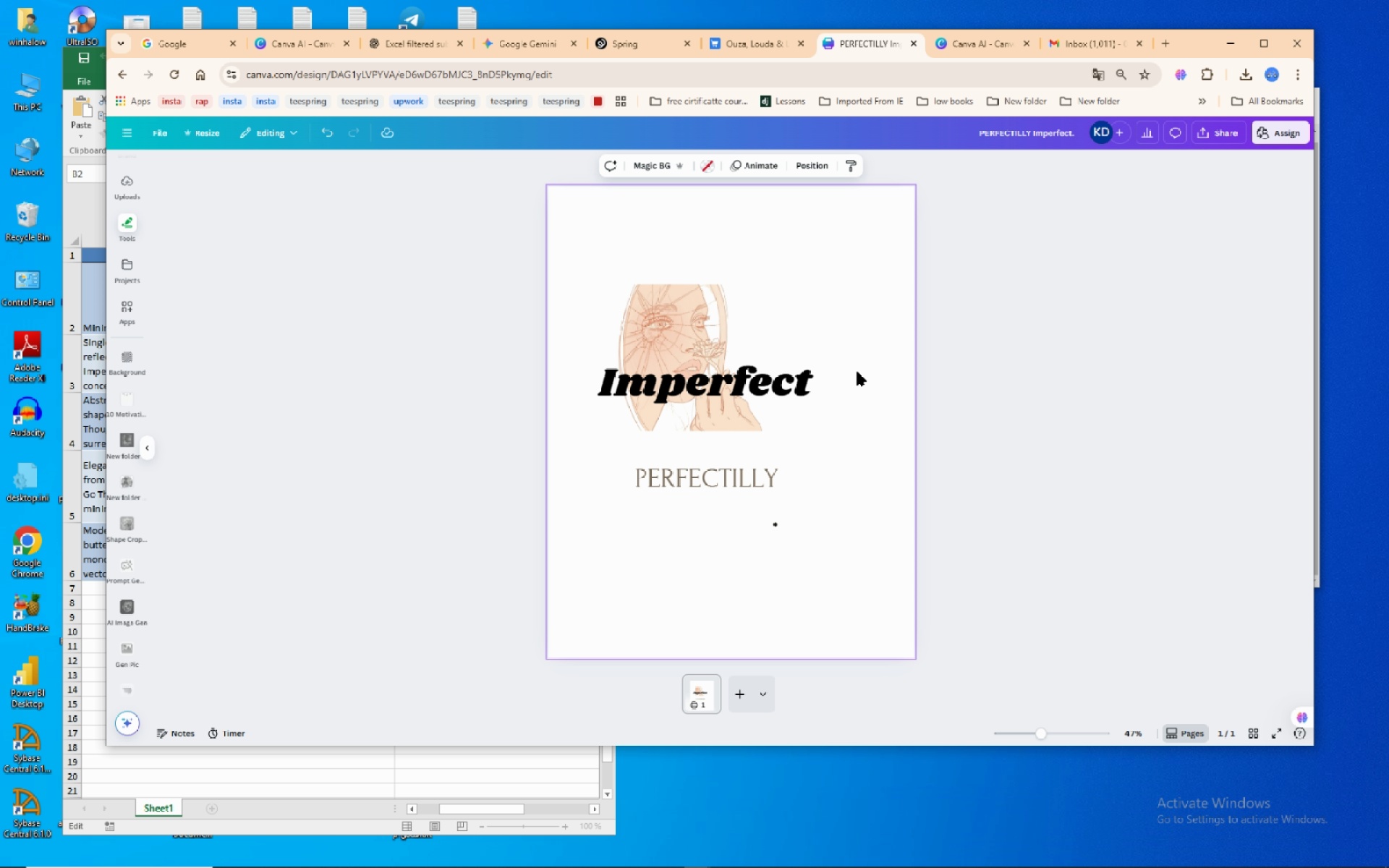 
left_click([806, 385])
 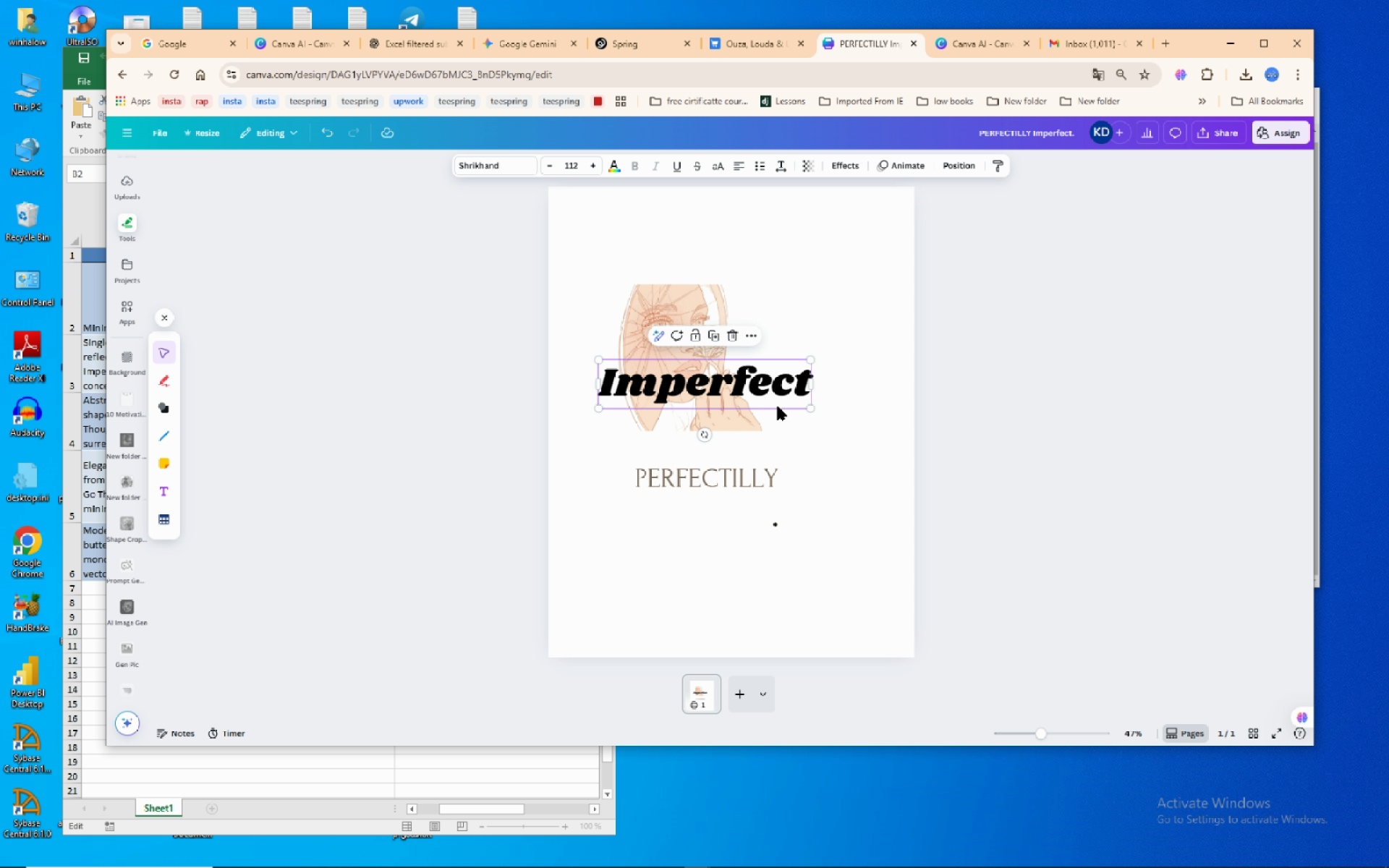 
left_click_drag(start_coordinate=[778, 406], to_coordinate=[814, 281])
 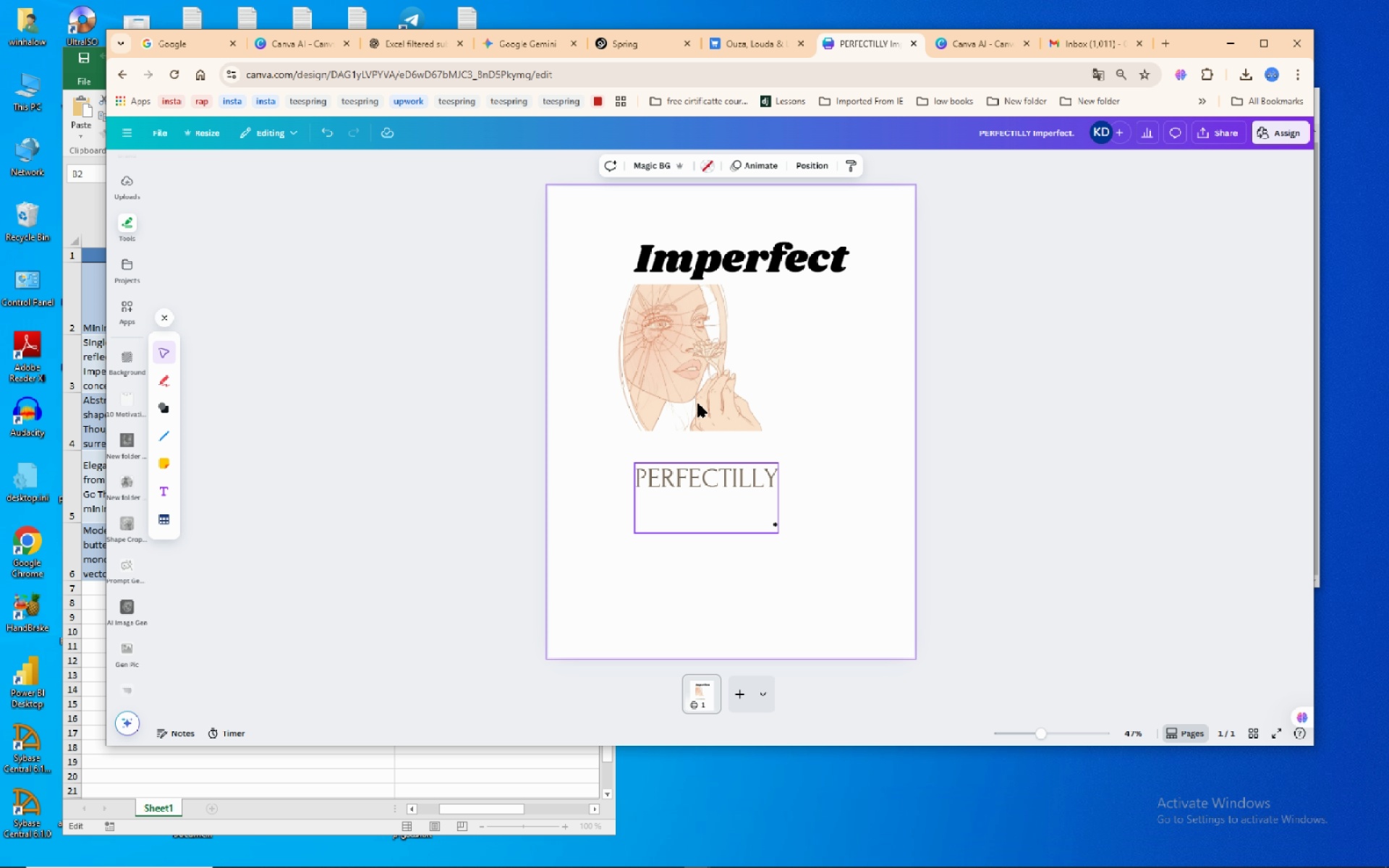 
left_click([718, 263])
 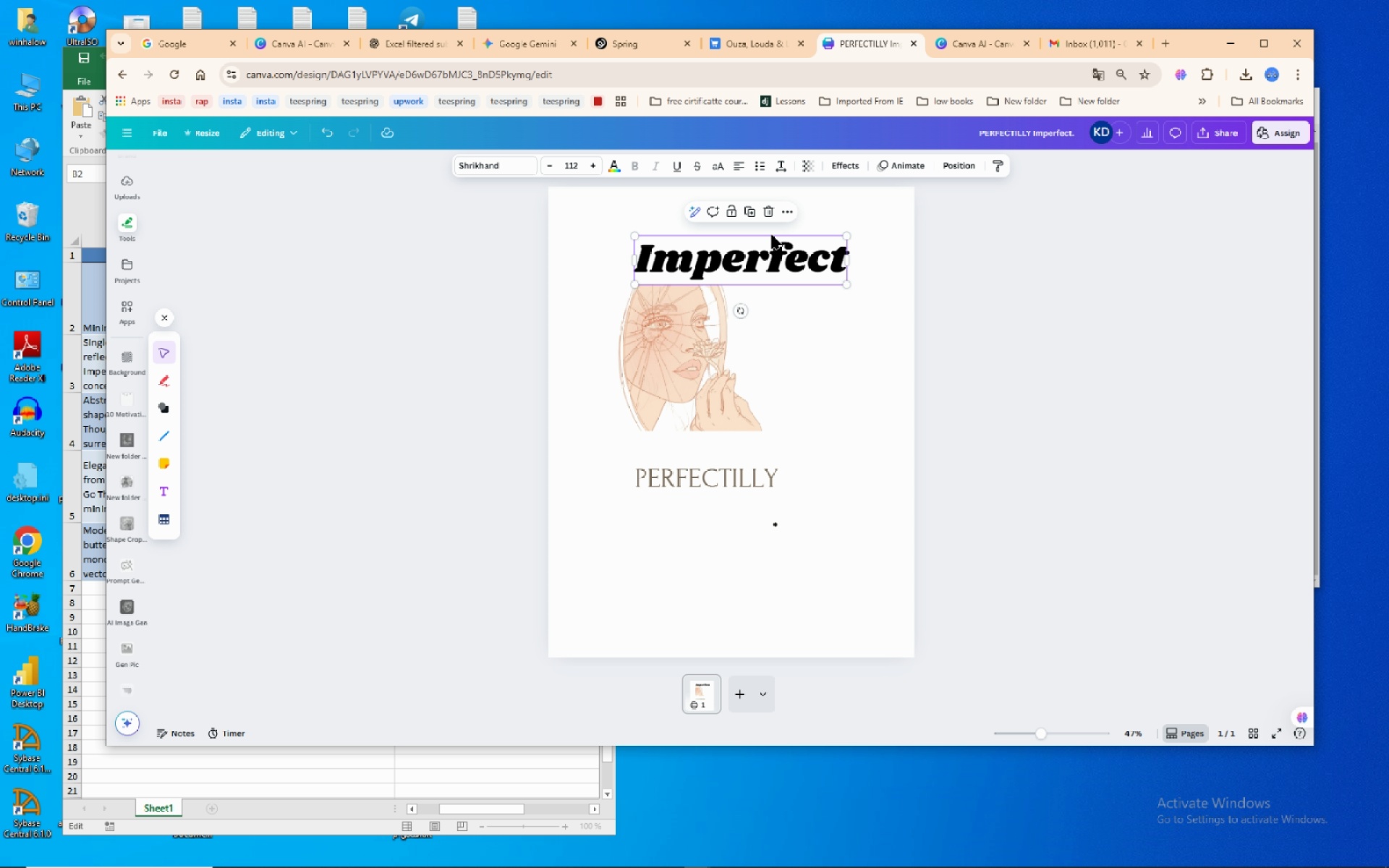 
left_click_drag(start_coordinate=[775, 235], to_coordinate=[717, 240])
 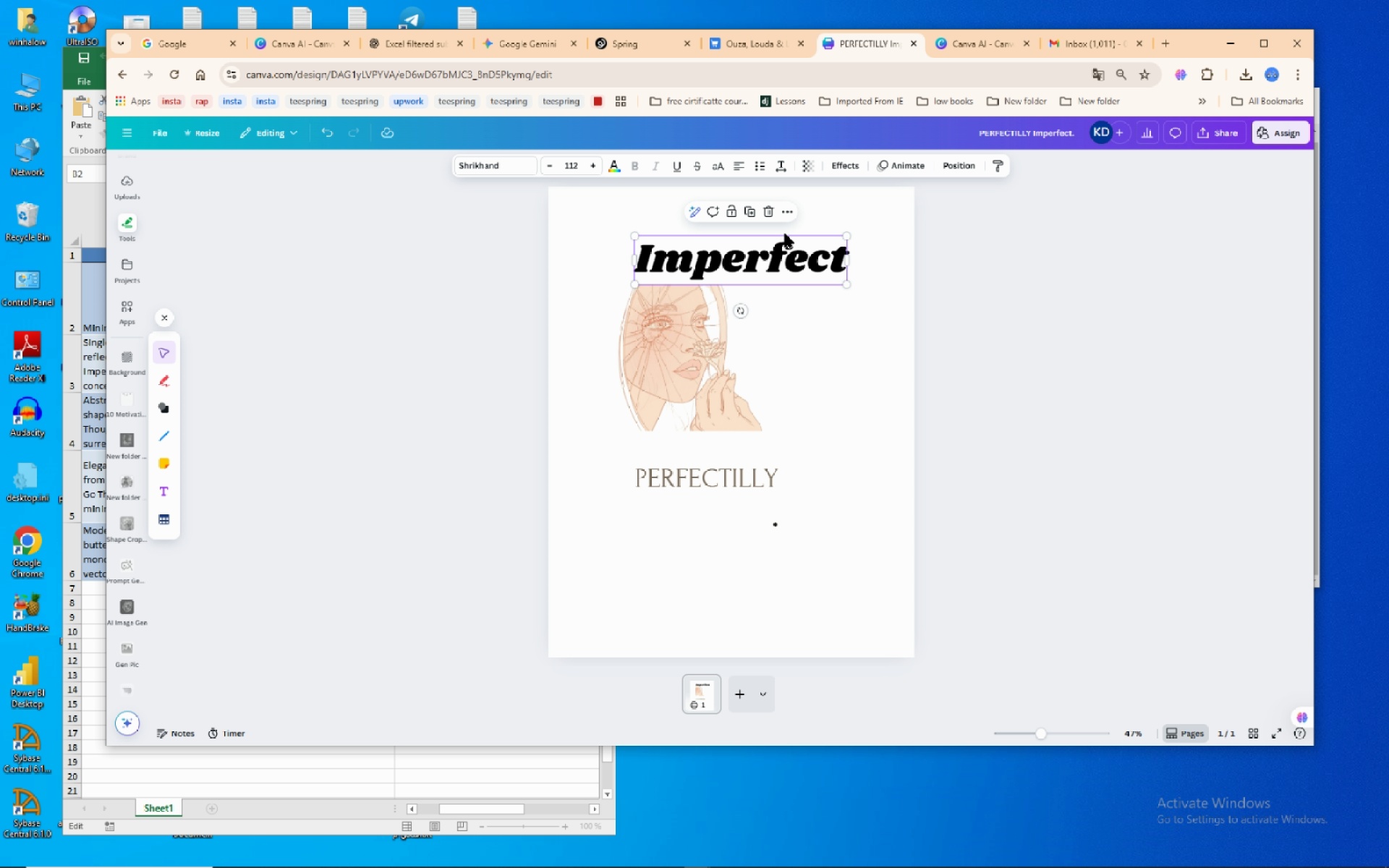 
left_click_drag(start_coordinate=[794, 234], to_coordinate=[752, 234])
 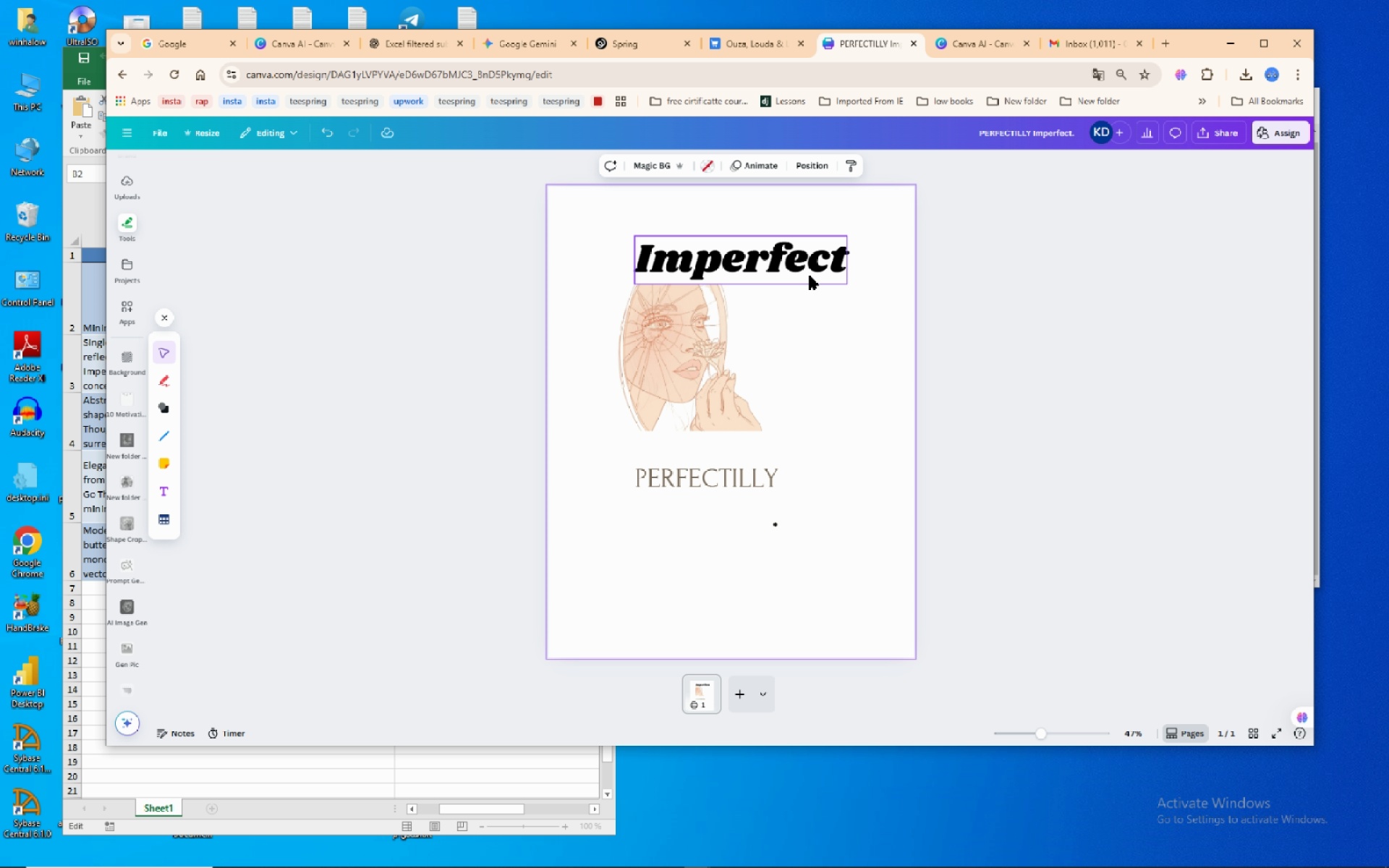 
left_click([810, 276])
 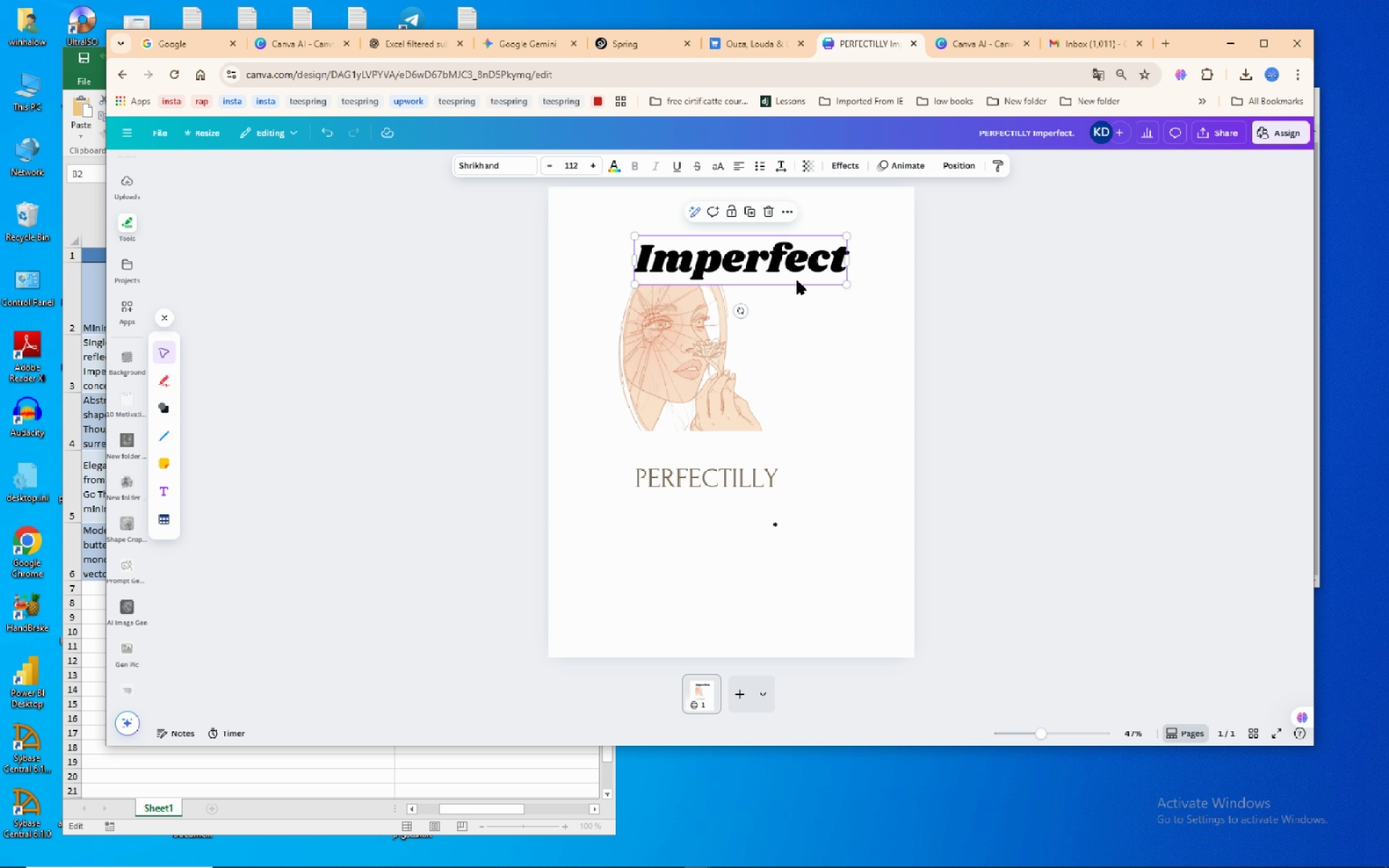 
left_click_drag(start_coordinate=[797, 281], to_coordinate=[728, 278])
 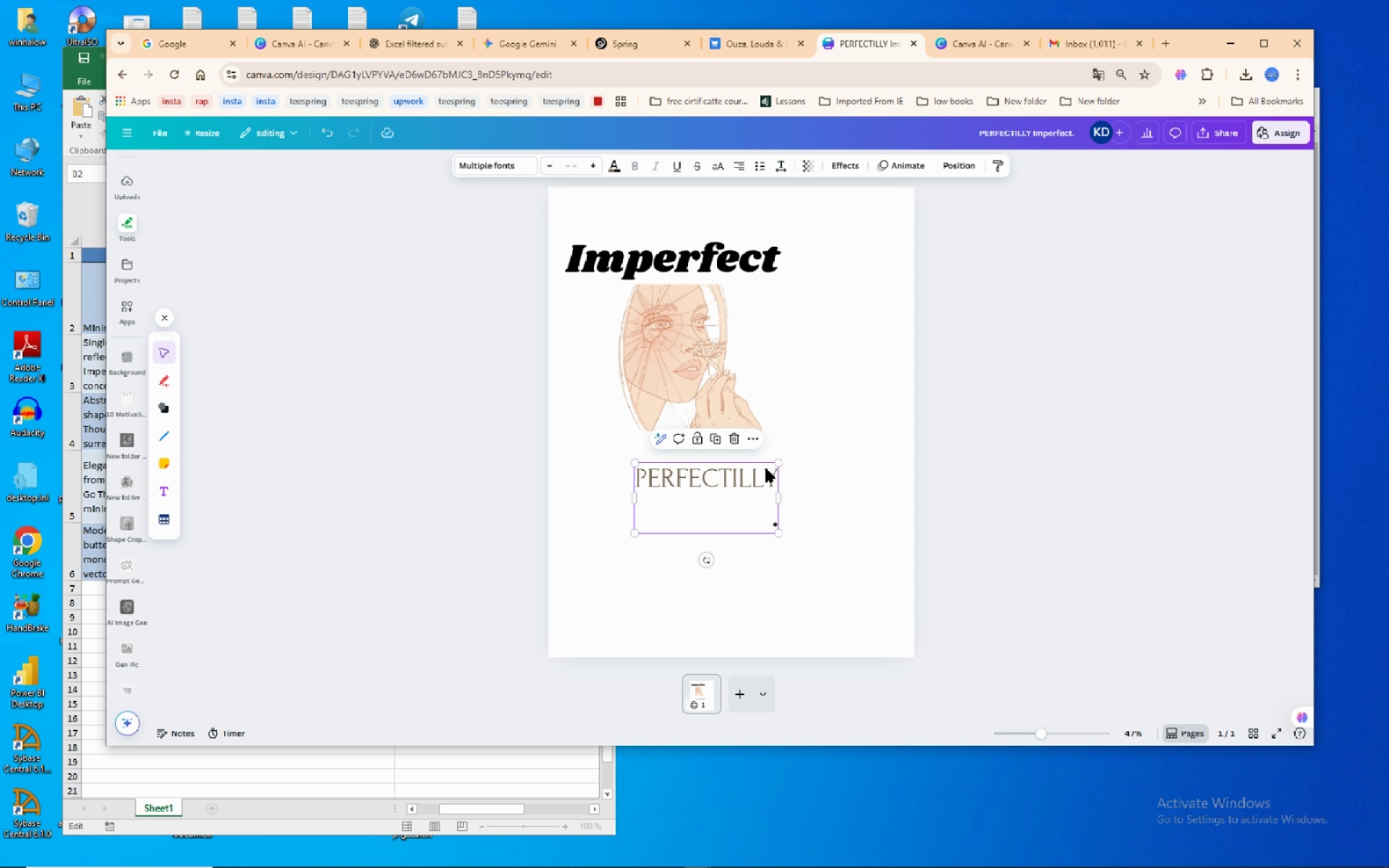 
left_click([766, 469])
 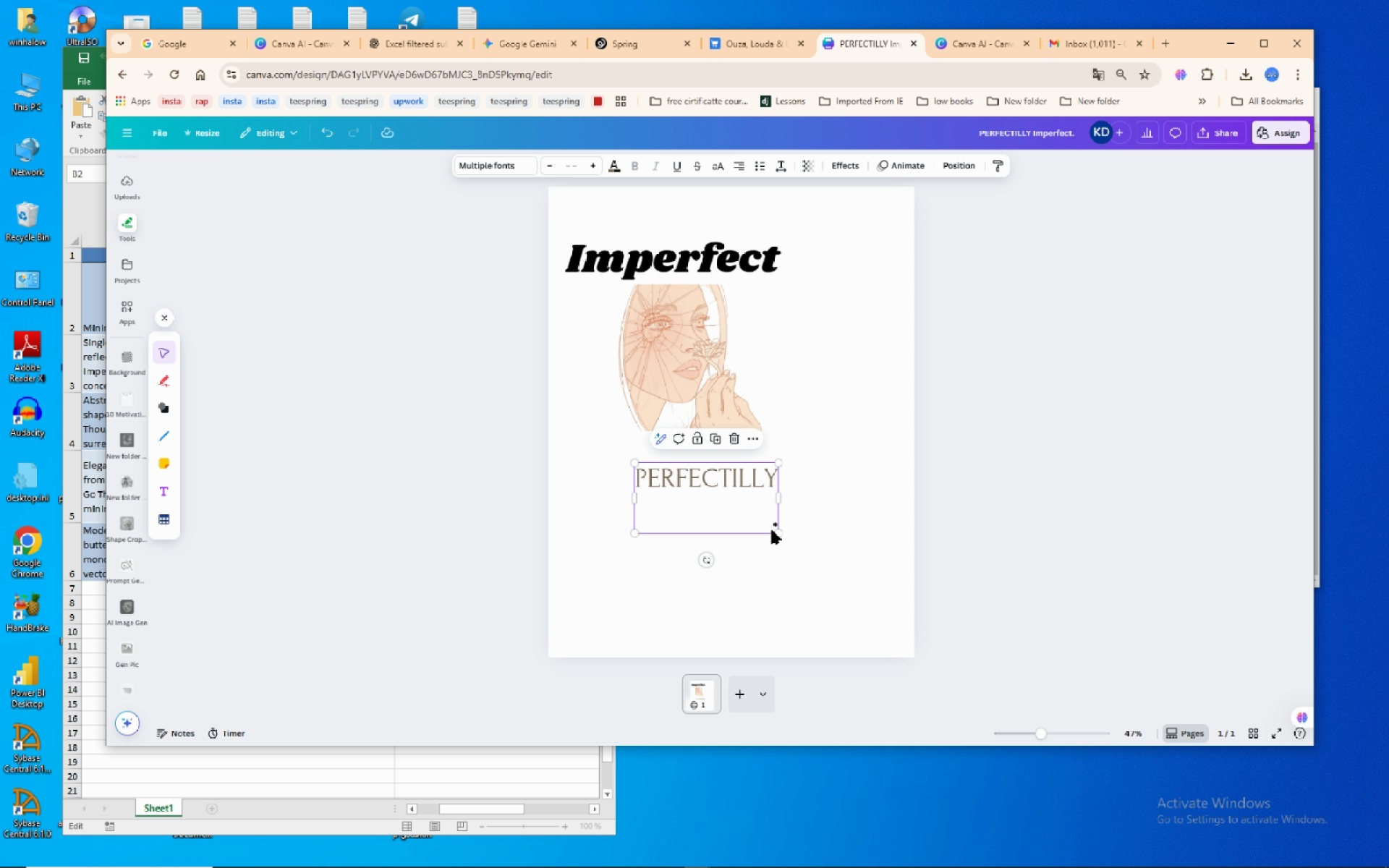 
left_click([778, 527])
 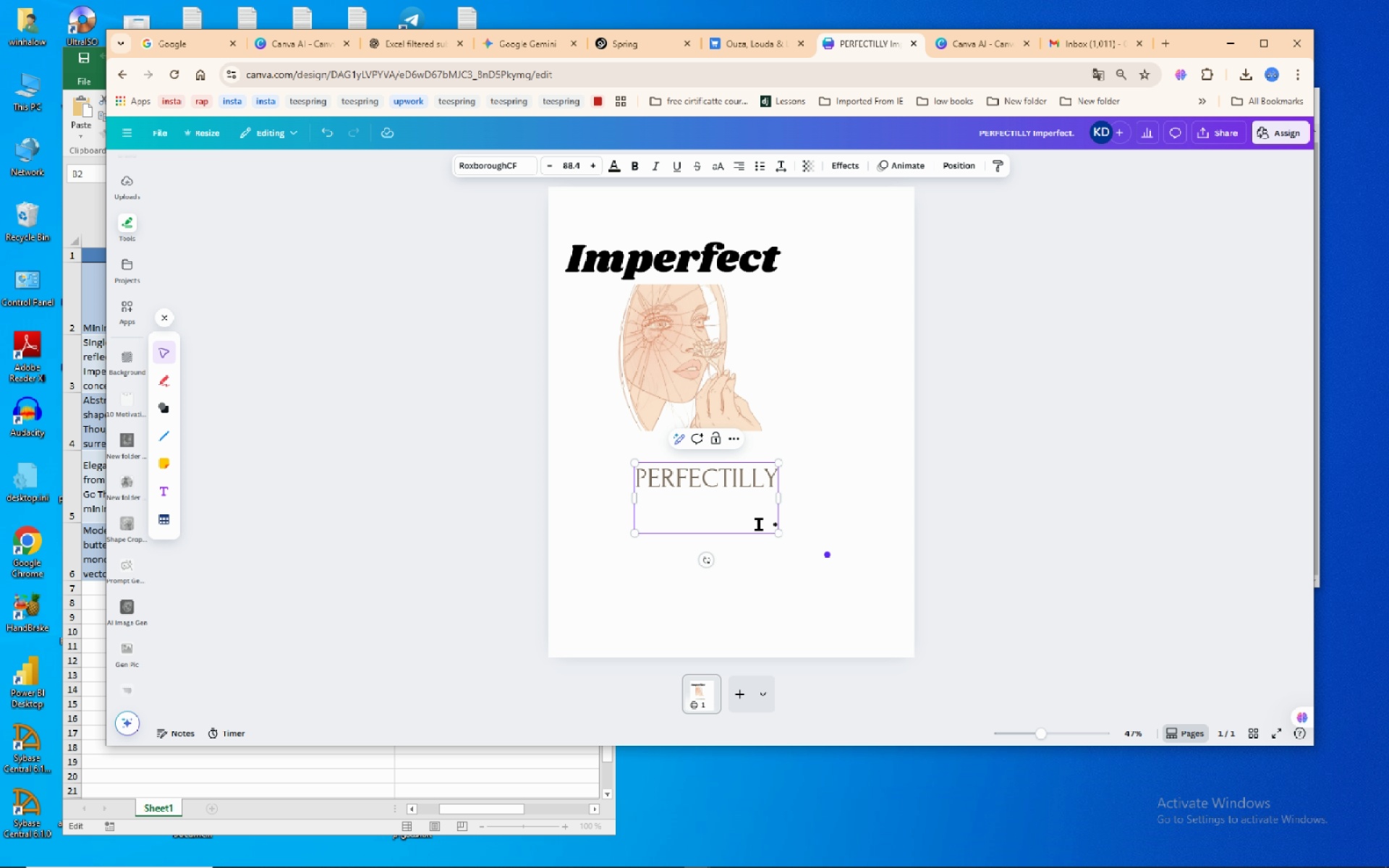 
left_click_drag(start_coordinate=[759, 524], to_coordinate=[783, 522])
 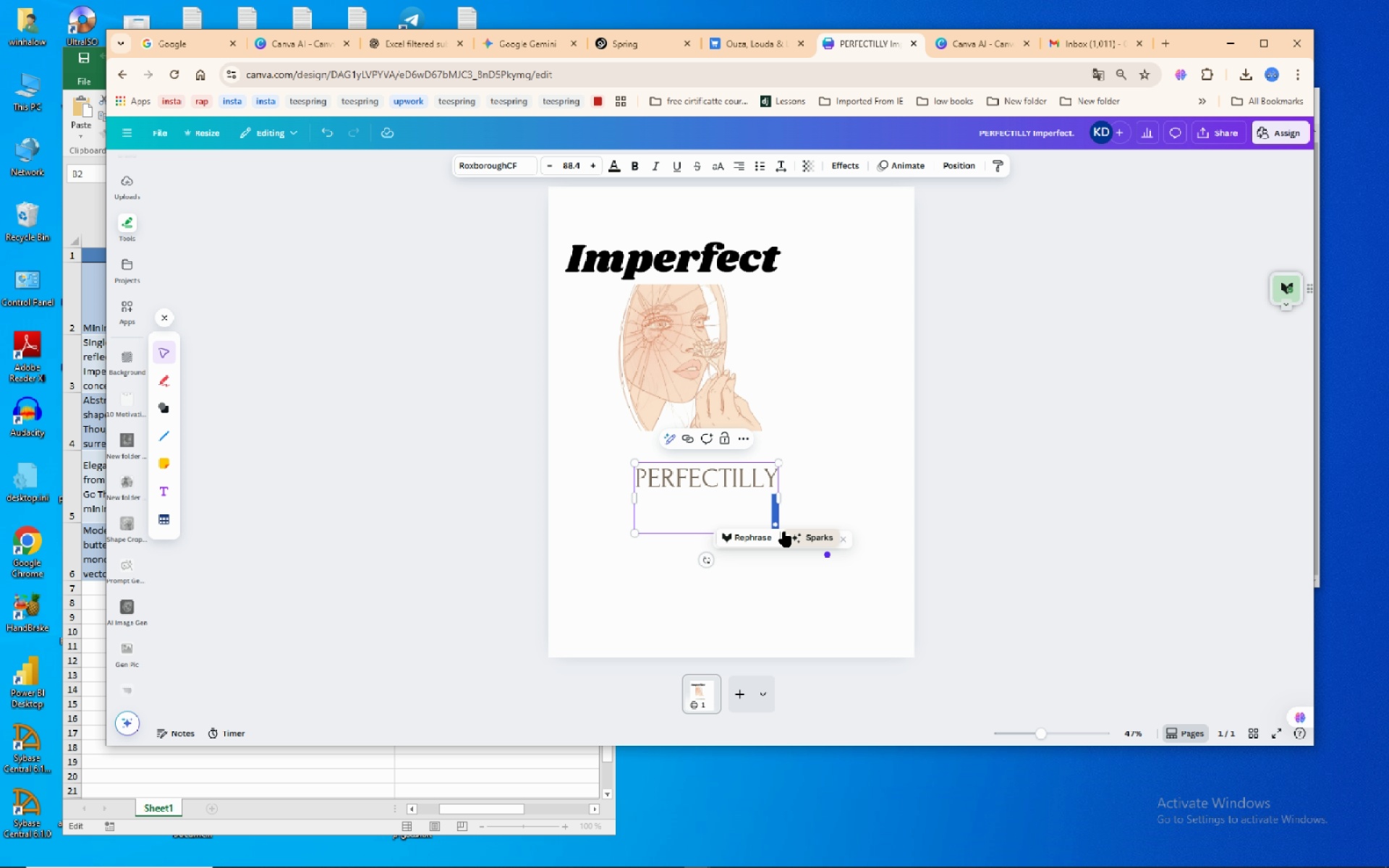 
key(Backspace)
 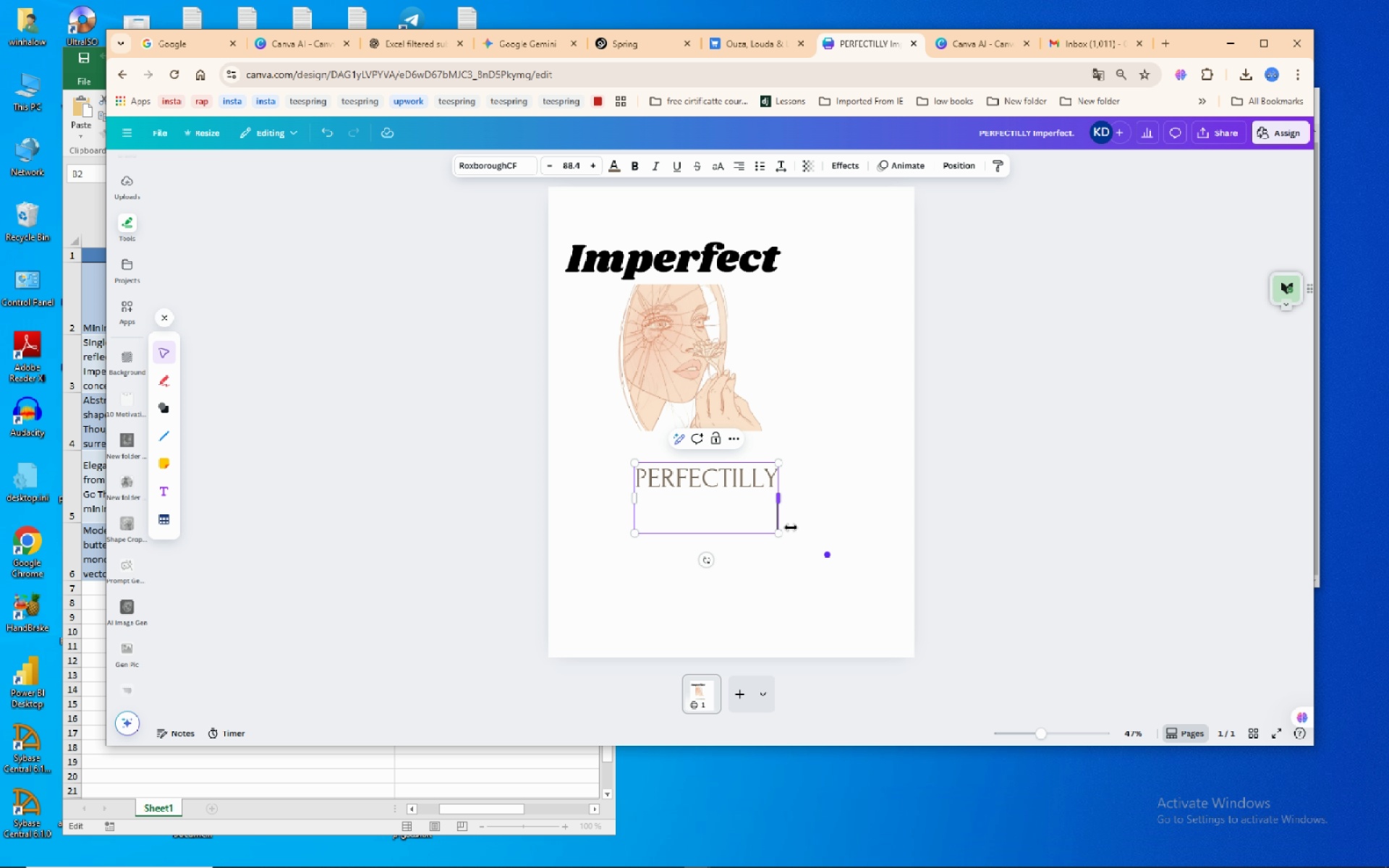 
key(Backspace)
 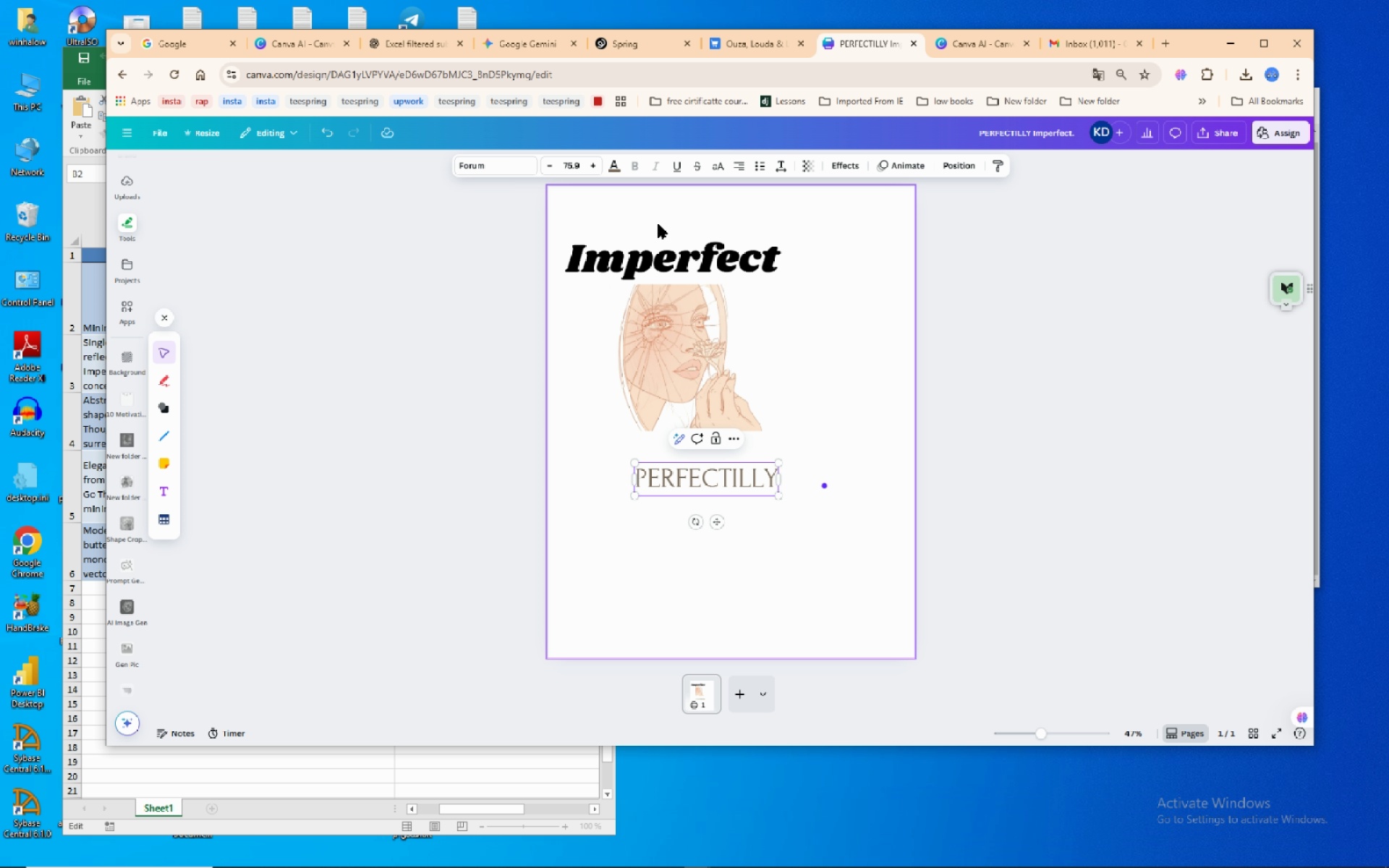 
wait(7.81)
 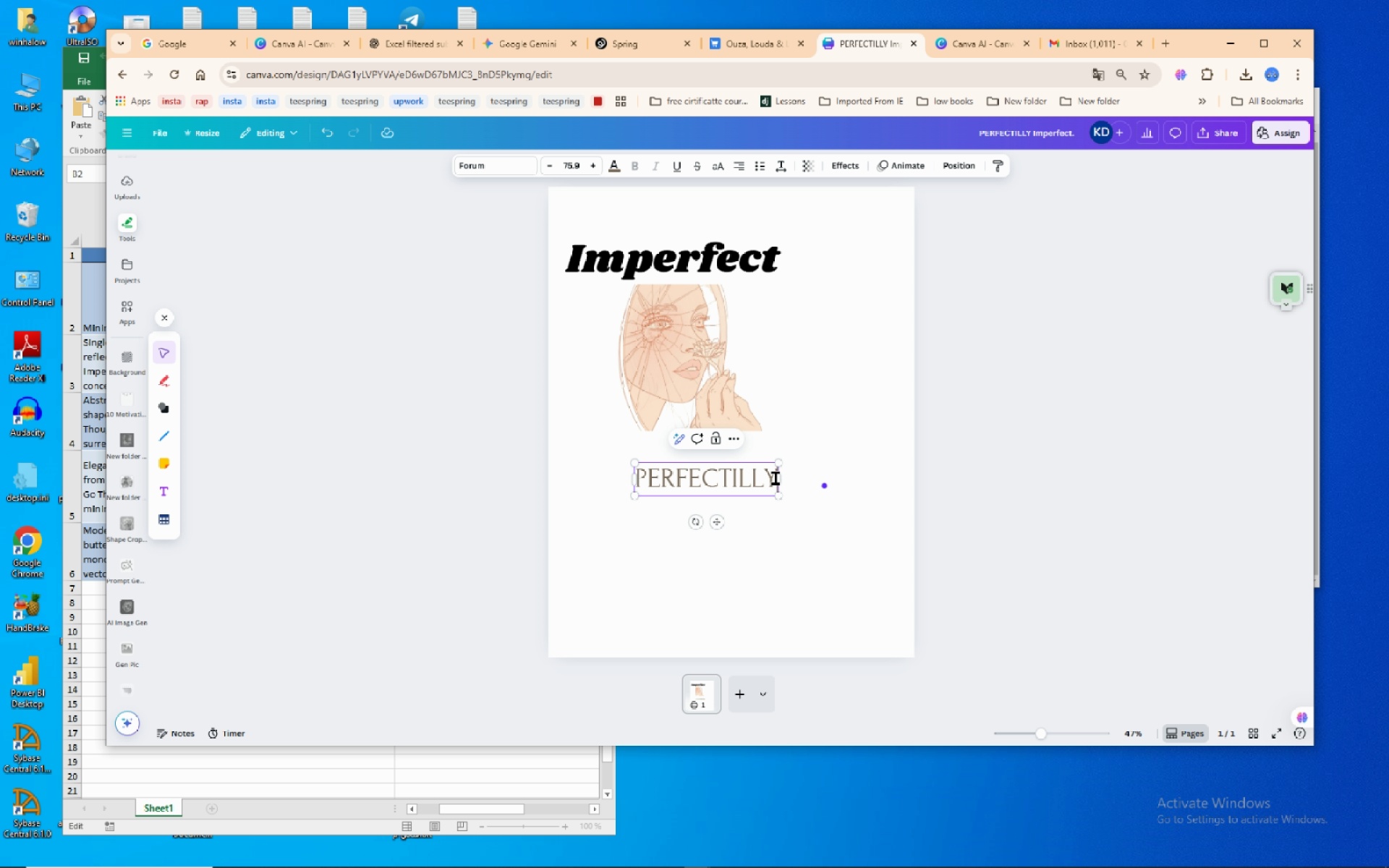 
mouse_move([527, 161])
 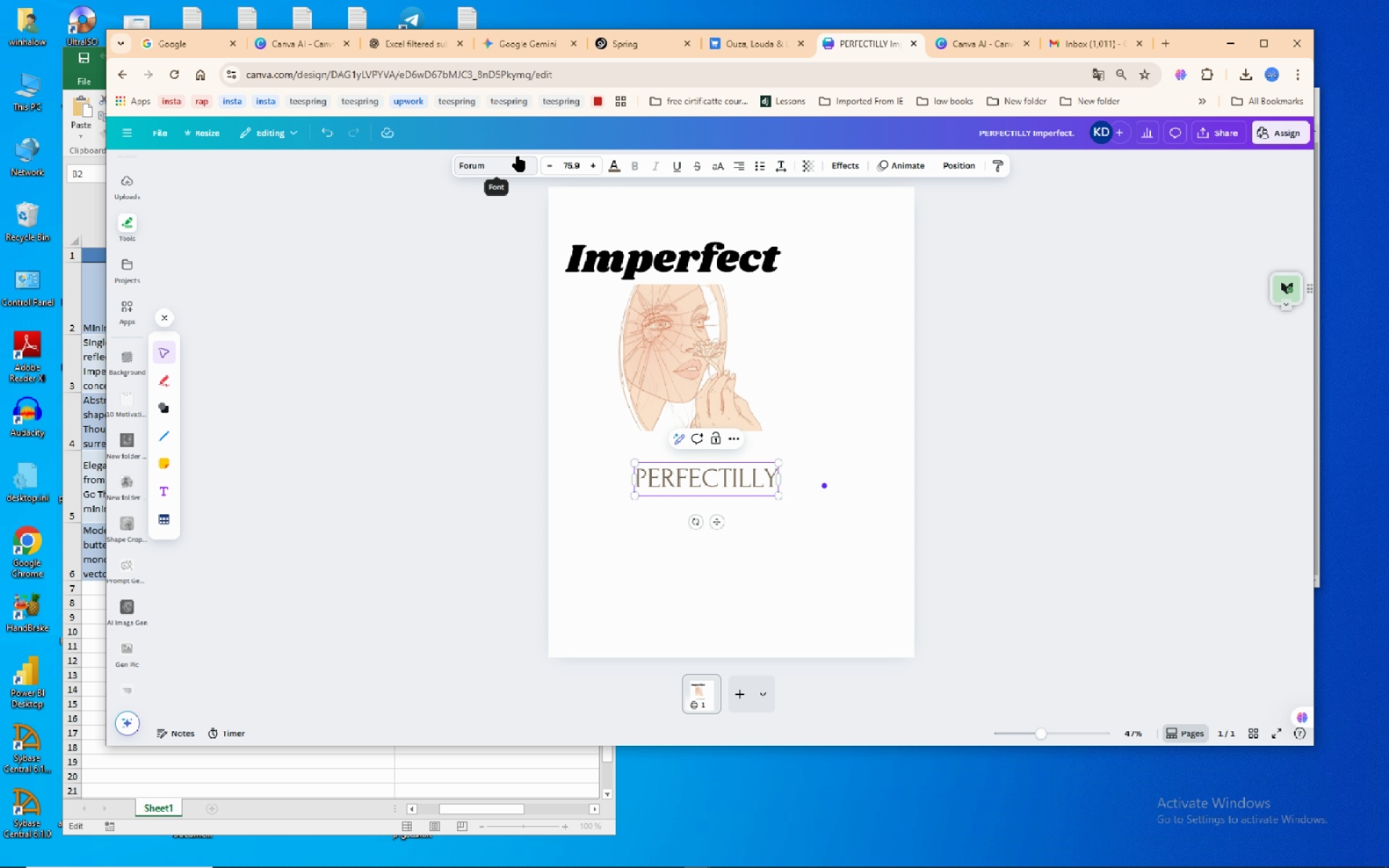 
left_click([518, 156])
 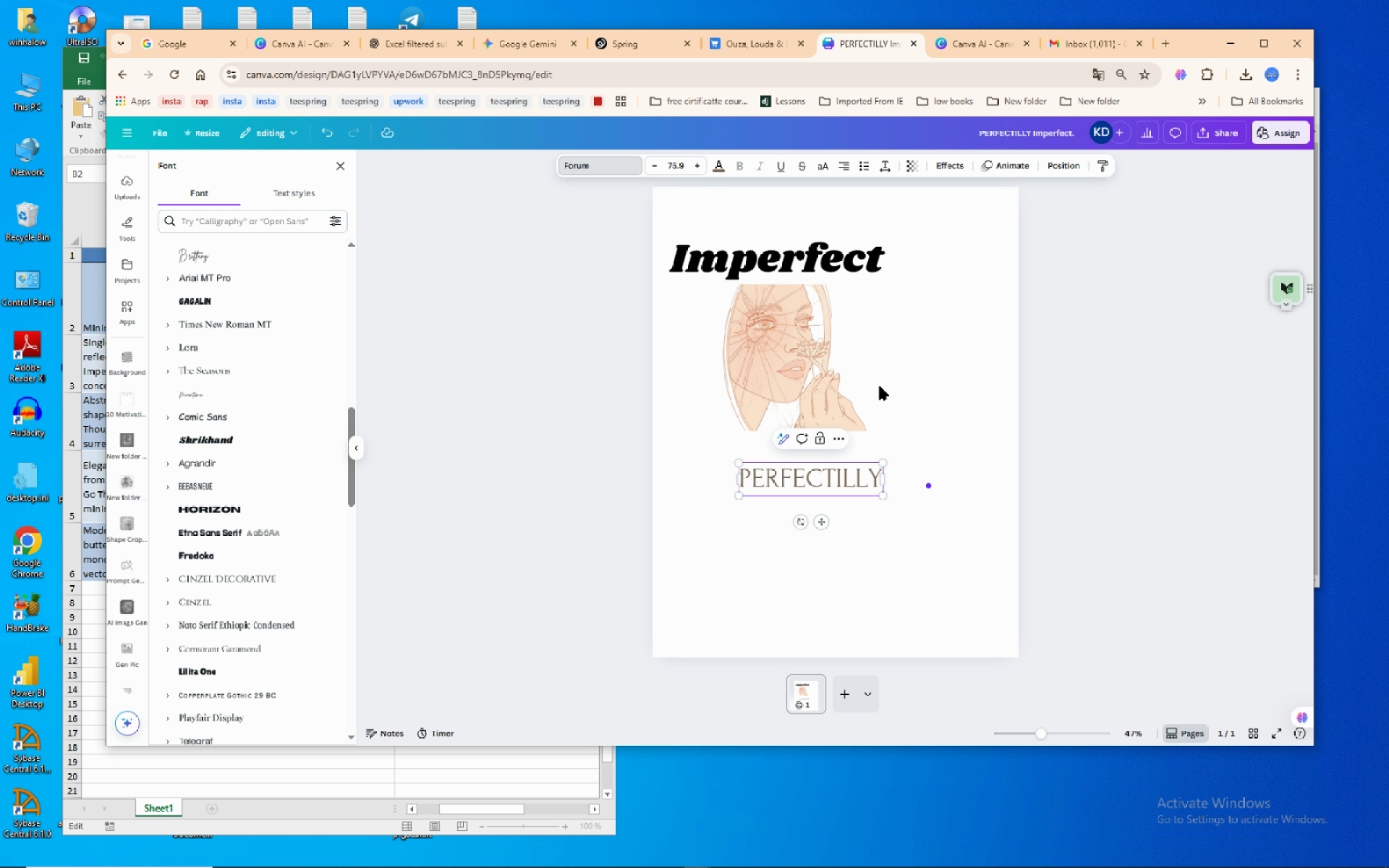 
left_click([941, 328])
 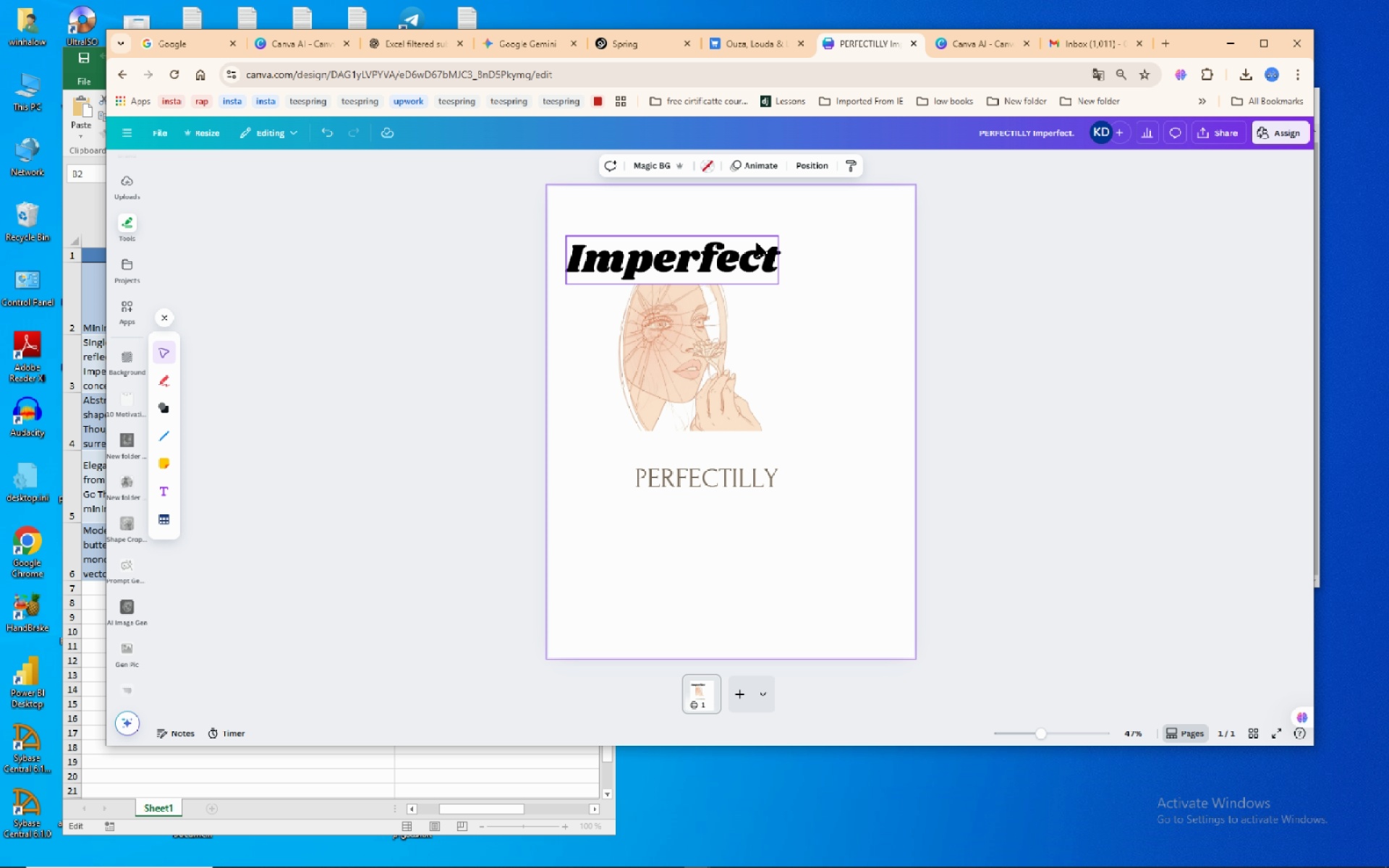 
left_click([761, 243])
 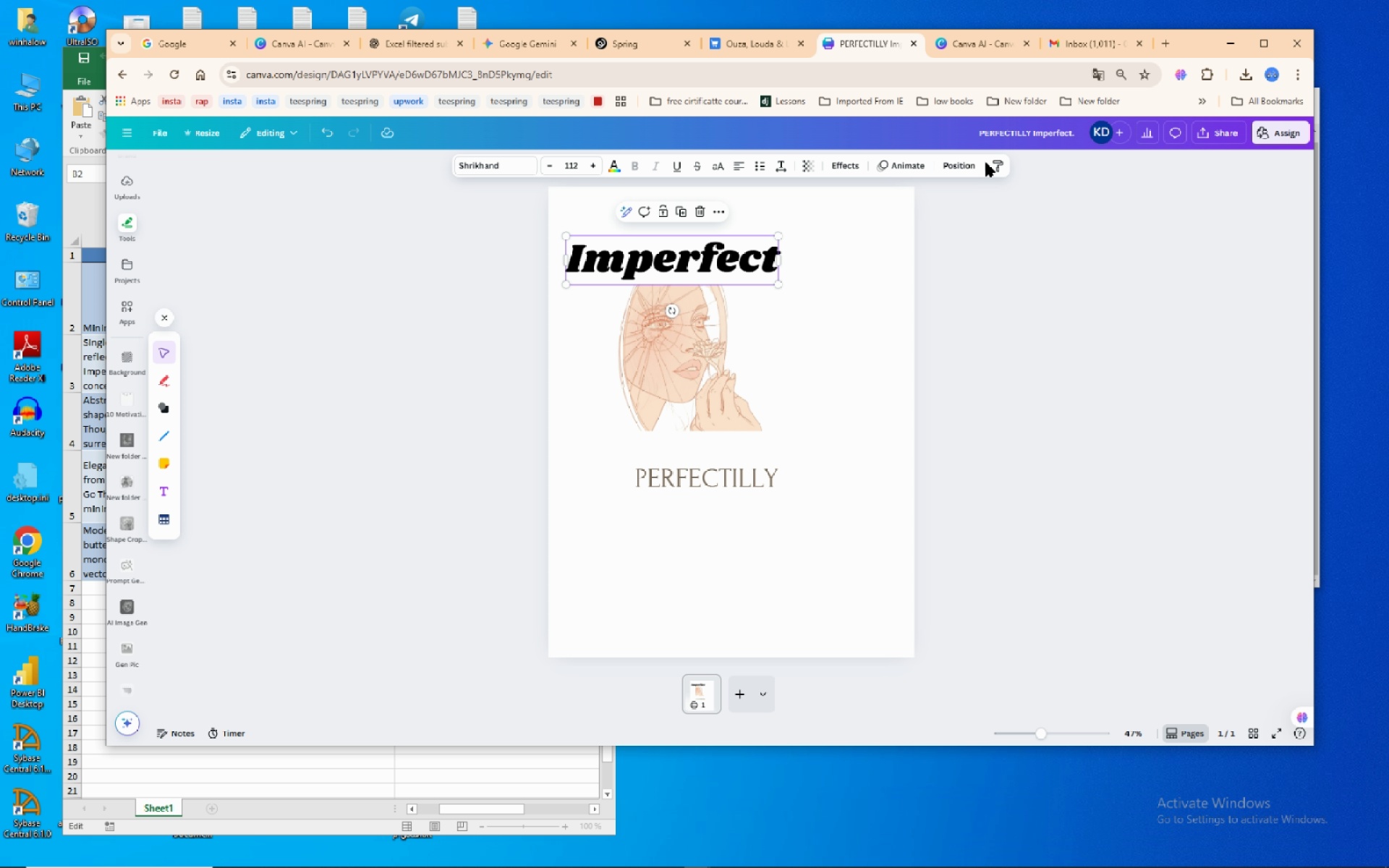 
left_click([991, 160])
 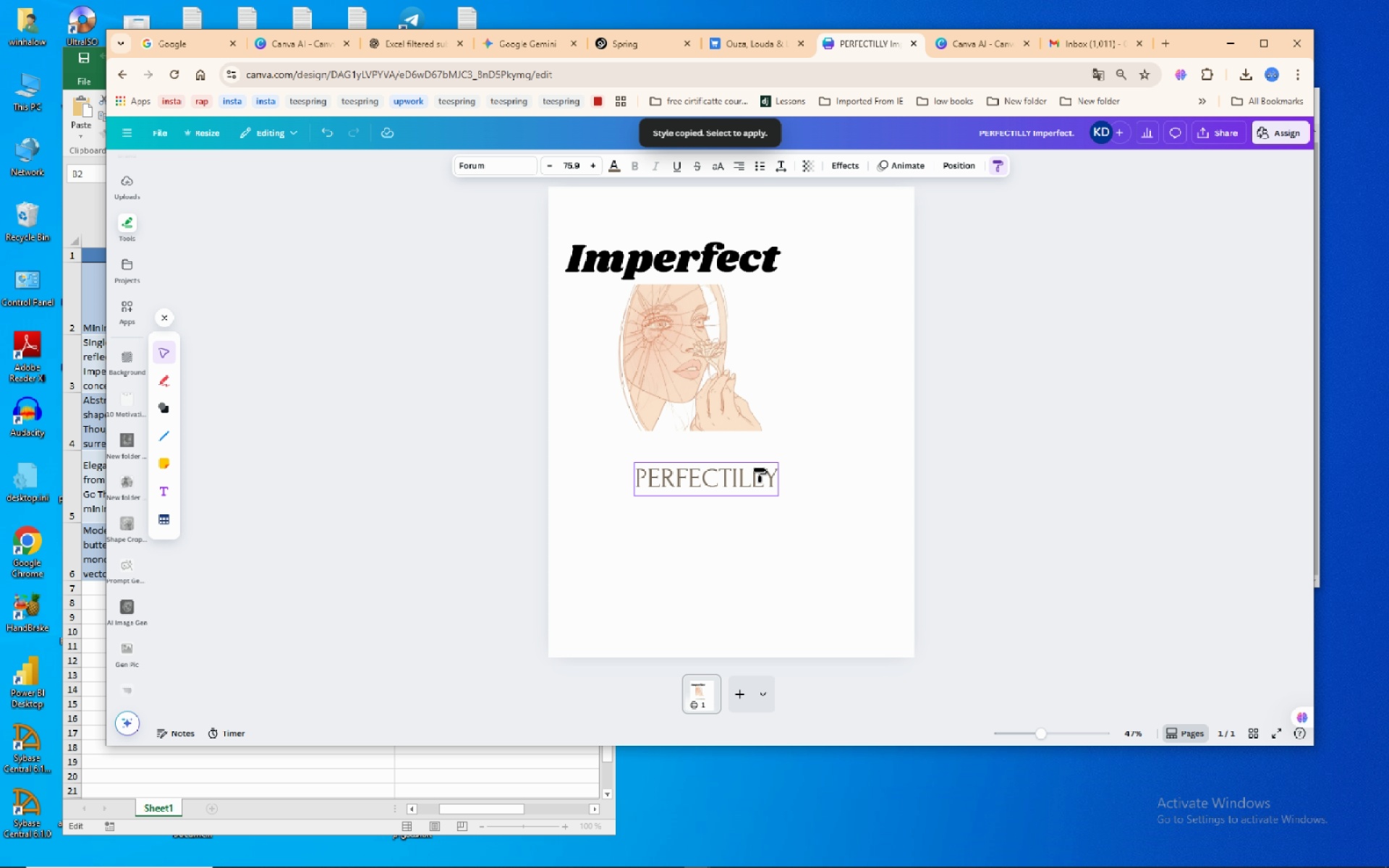 
left_click([760, 475])
 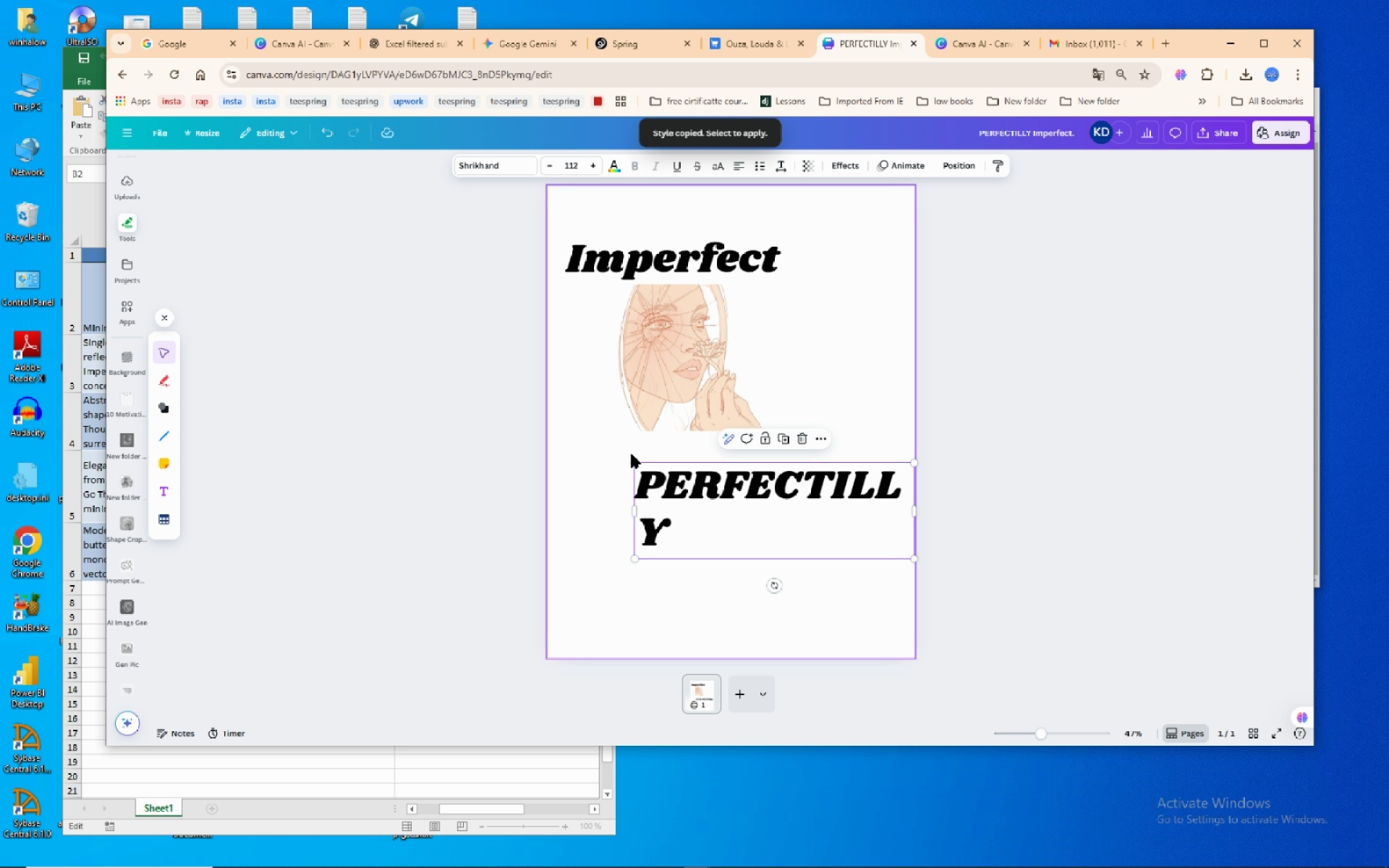 
left_click_drag(start_coordinate=[632, 459], to_coordinate=[551, 467])
 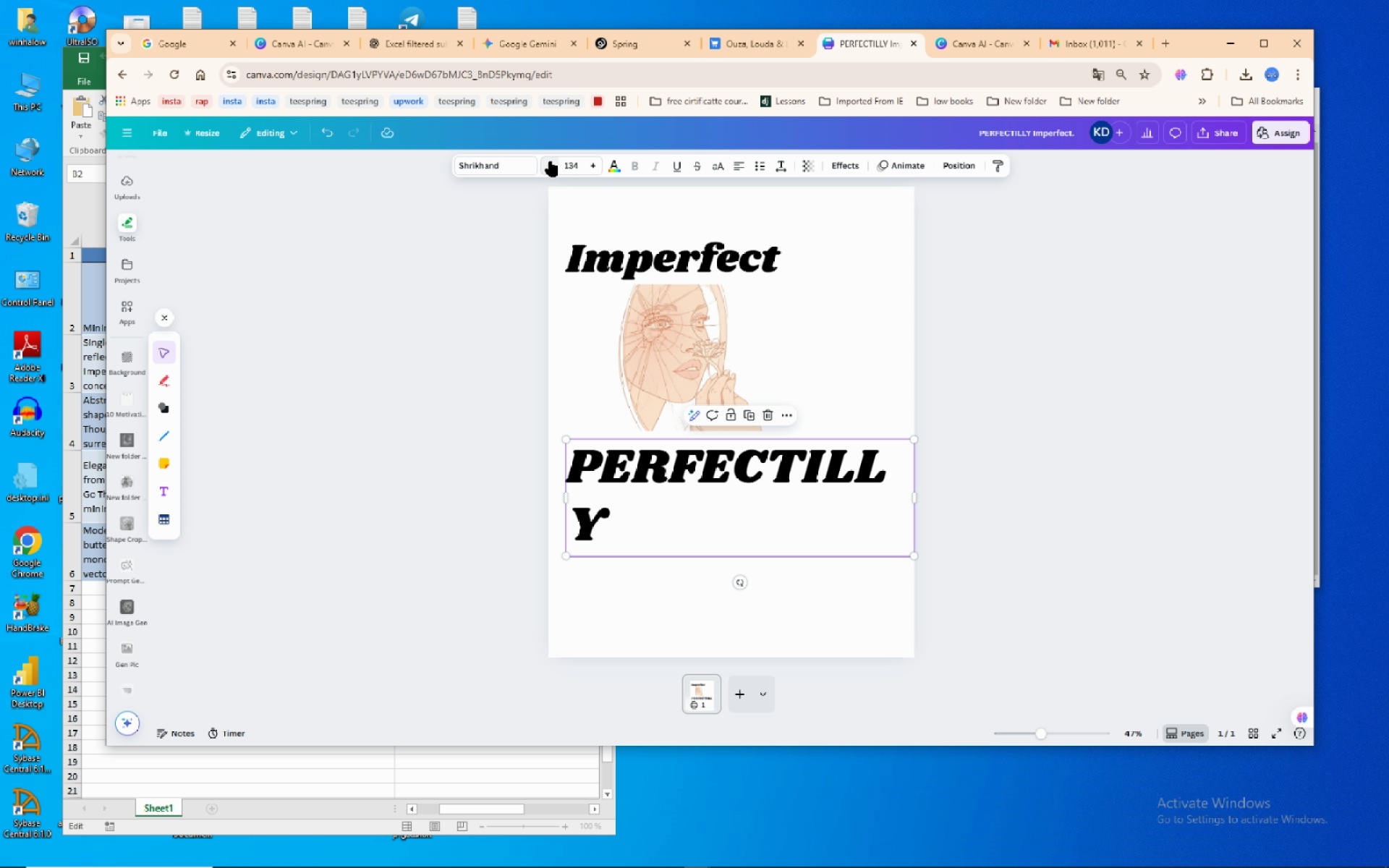 
wait(8.58)
 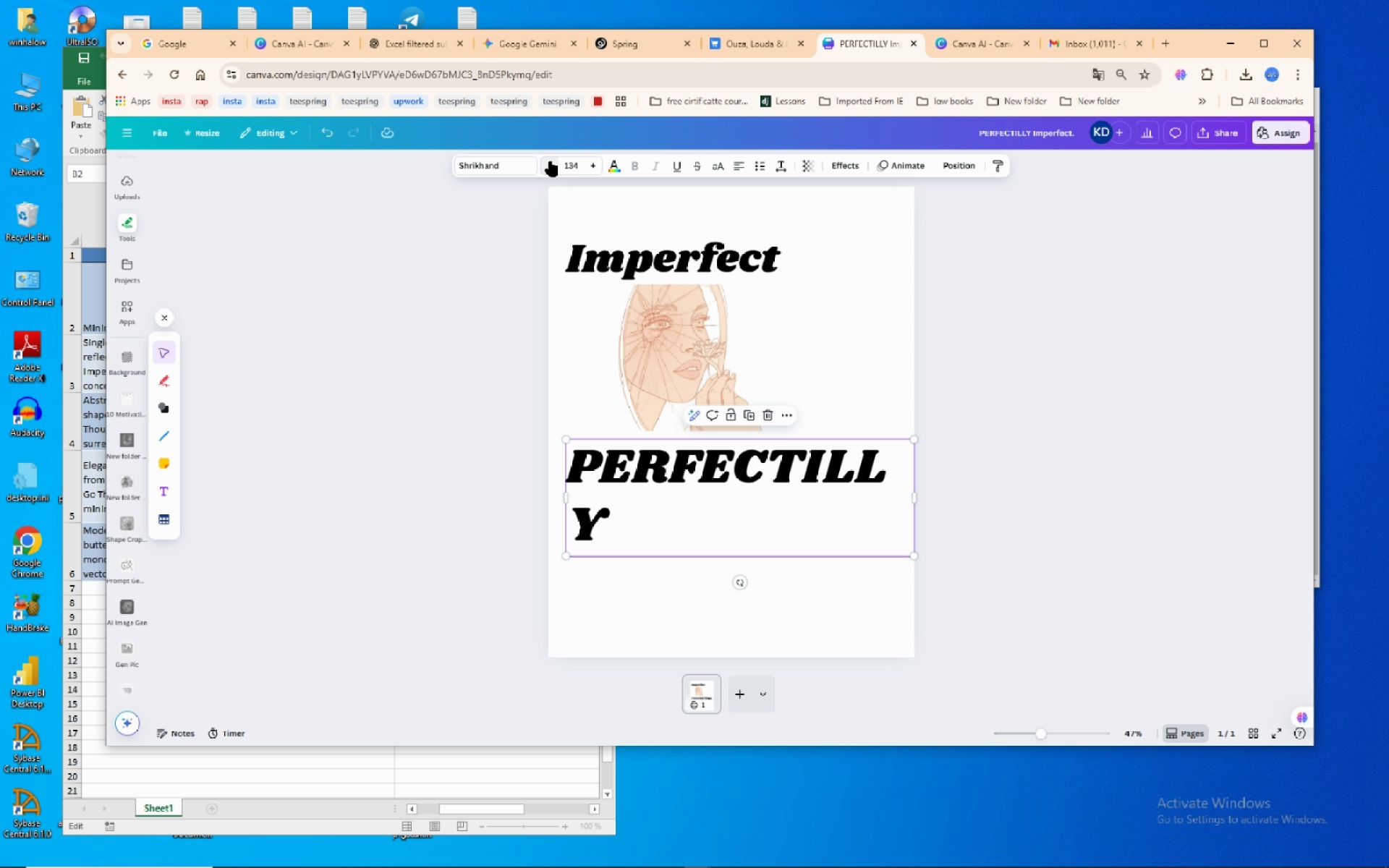 
left_click([551, 161])
 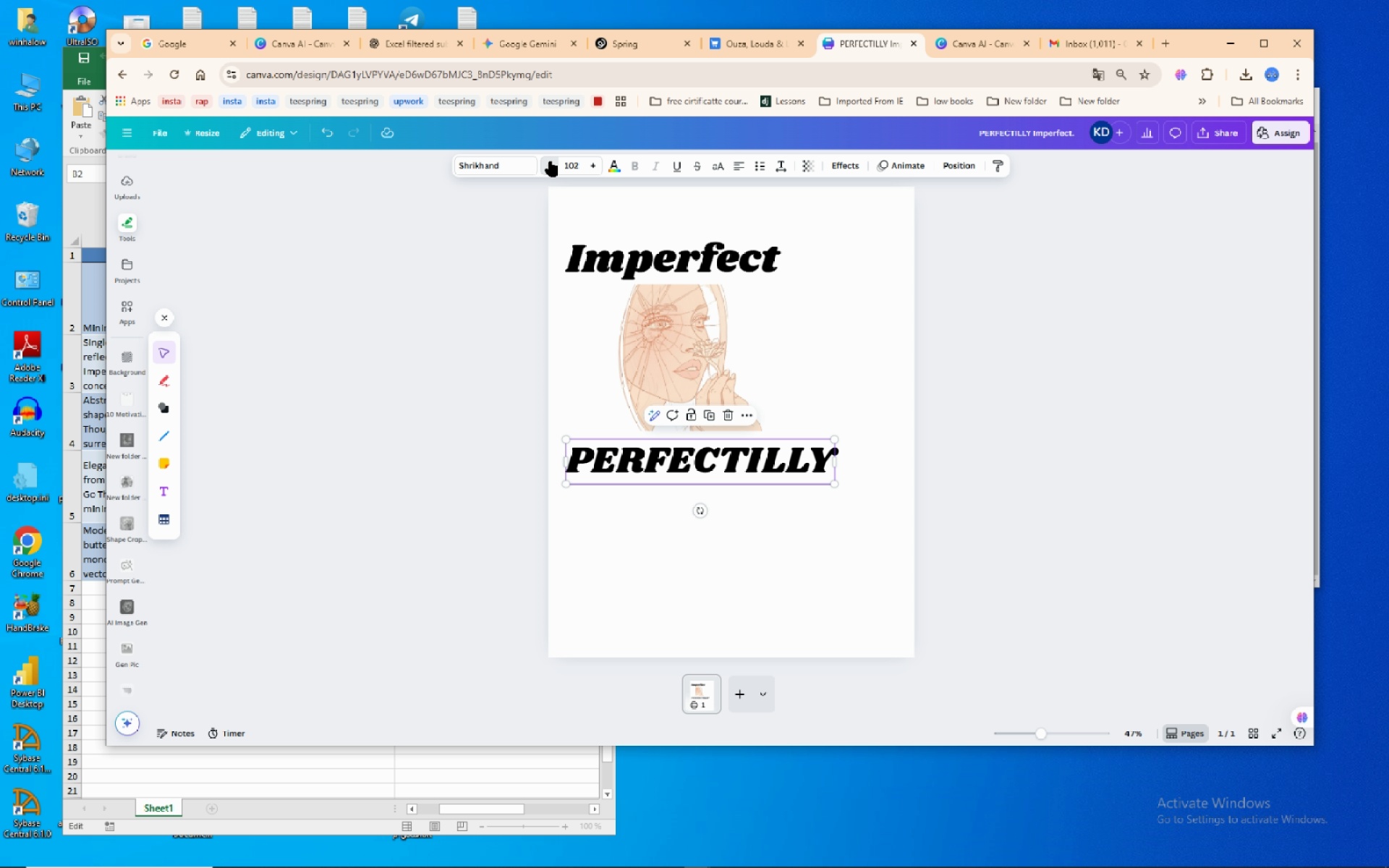 
left_click([551, 161])
 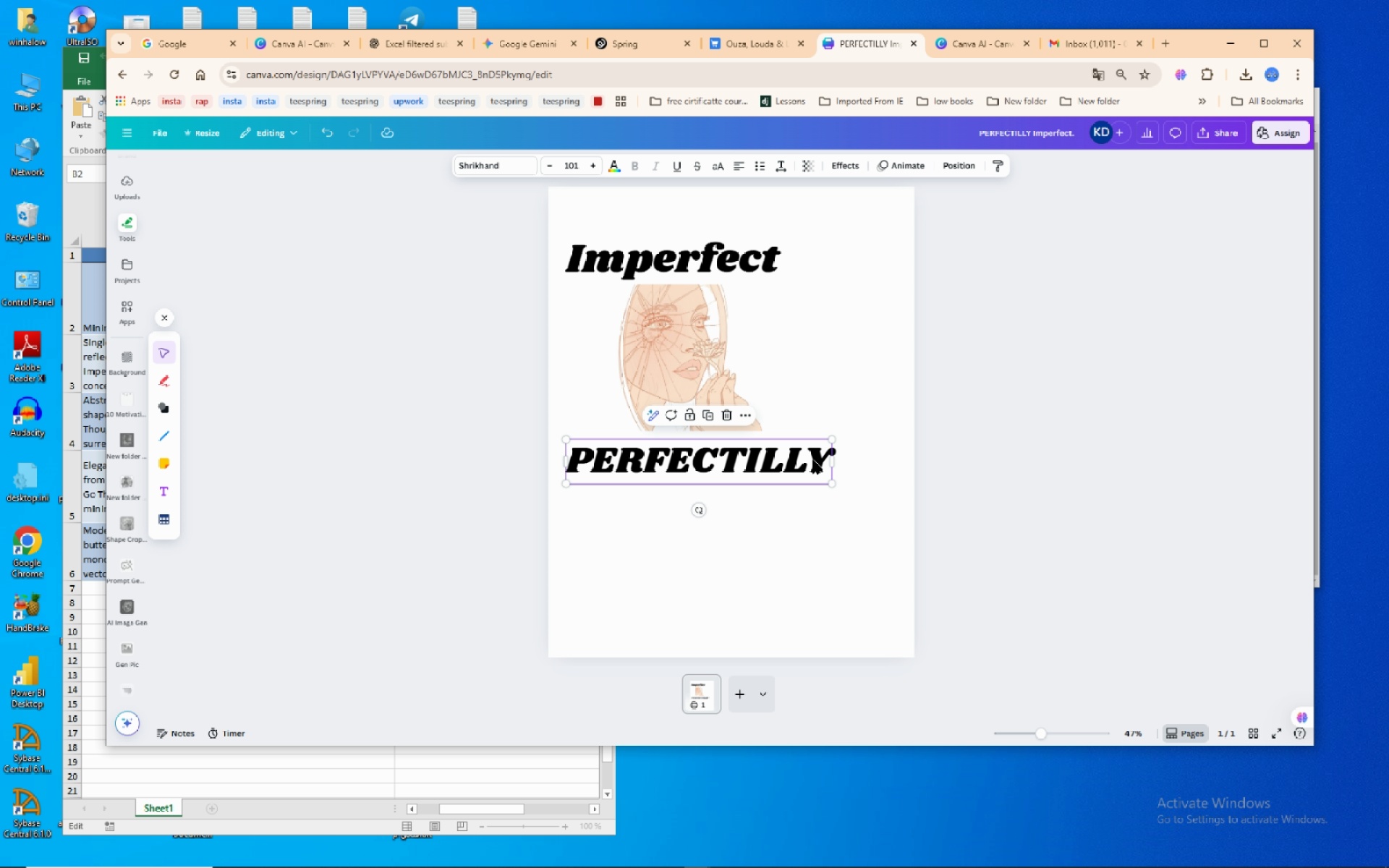 
left_click_drag(start_coordinate=[812, 458], to_coordinate=[846, 452])
 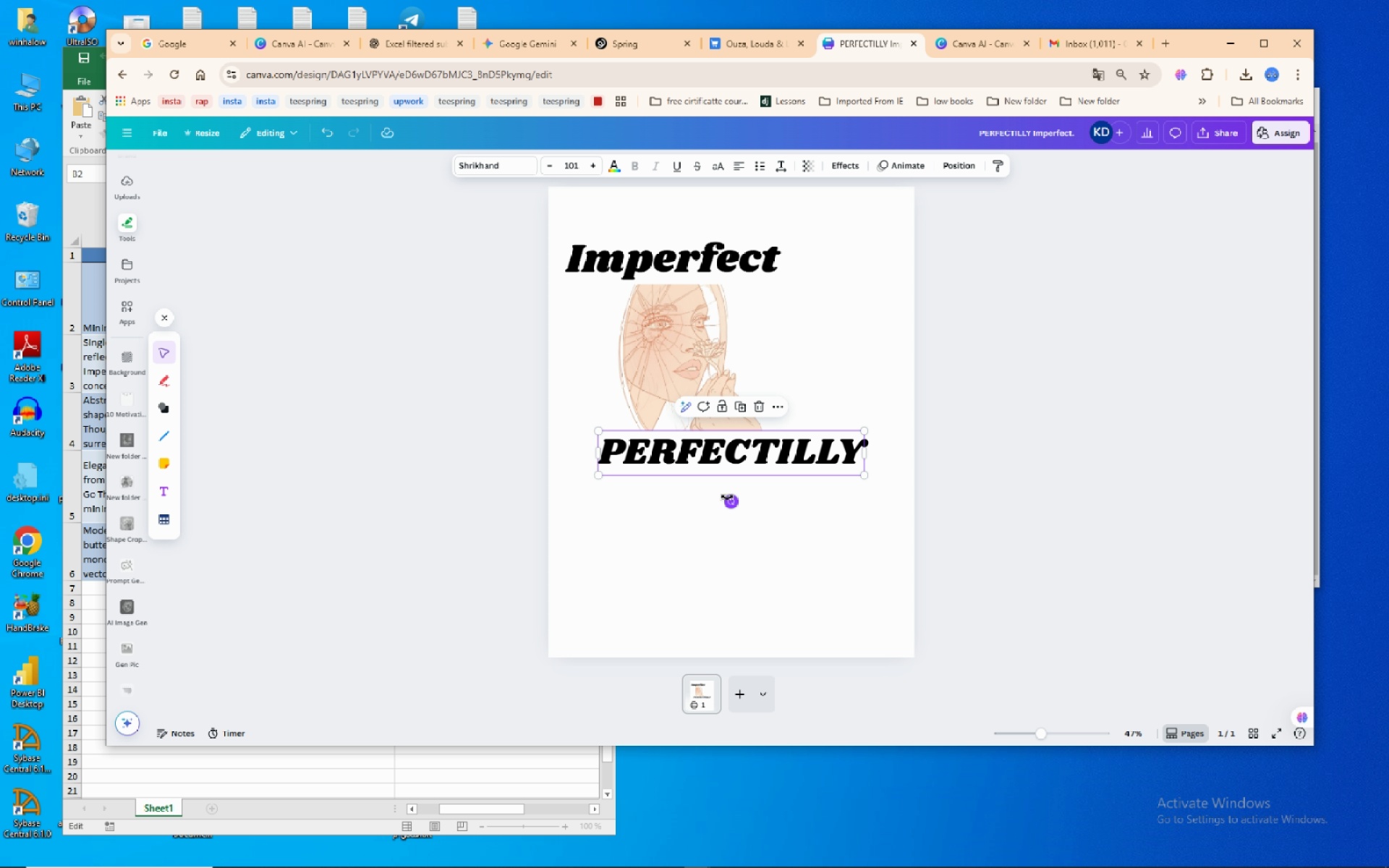 
left_click_drag(start_coordinate=[728, 498], to_coordinate=[801, 506])
 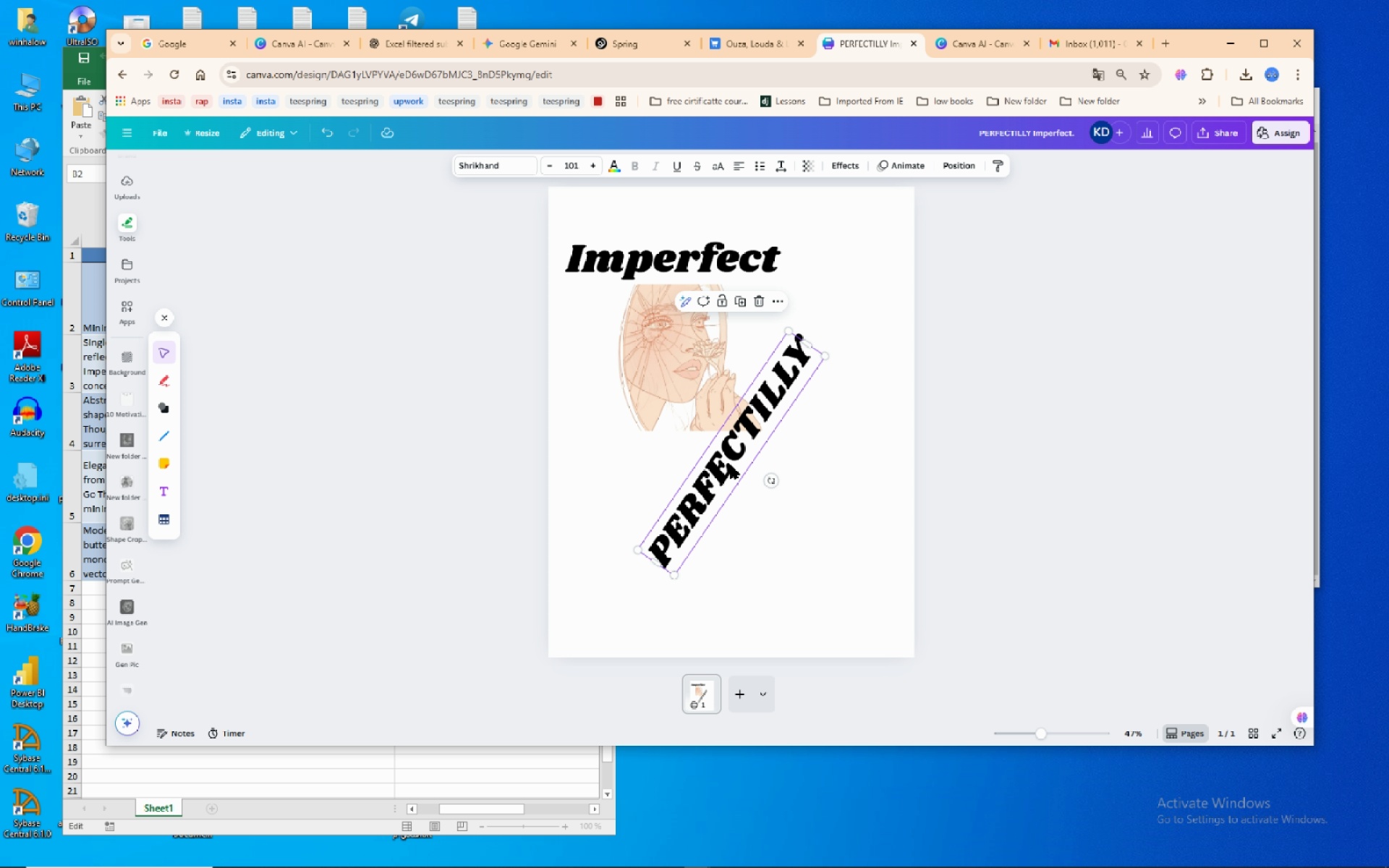 
left_click_drag(start_coordinate=[731, 465], to_coordinate=[775, 451])
 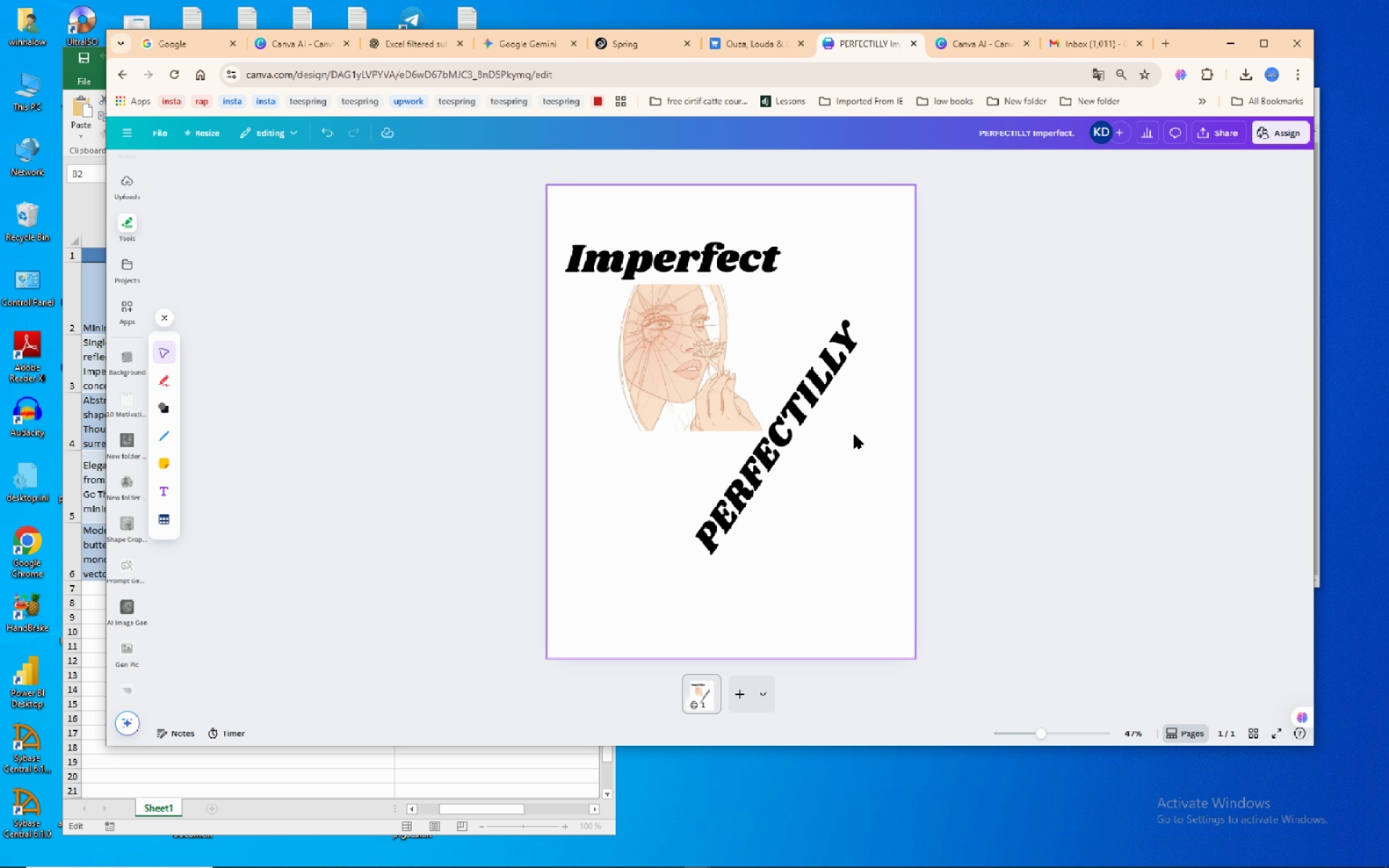 
wait(10.63)
 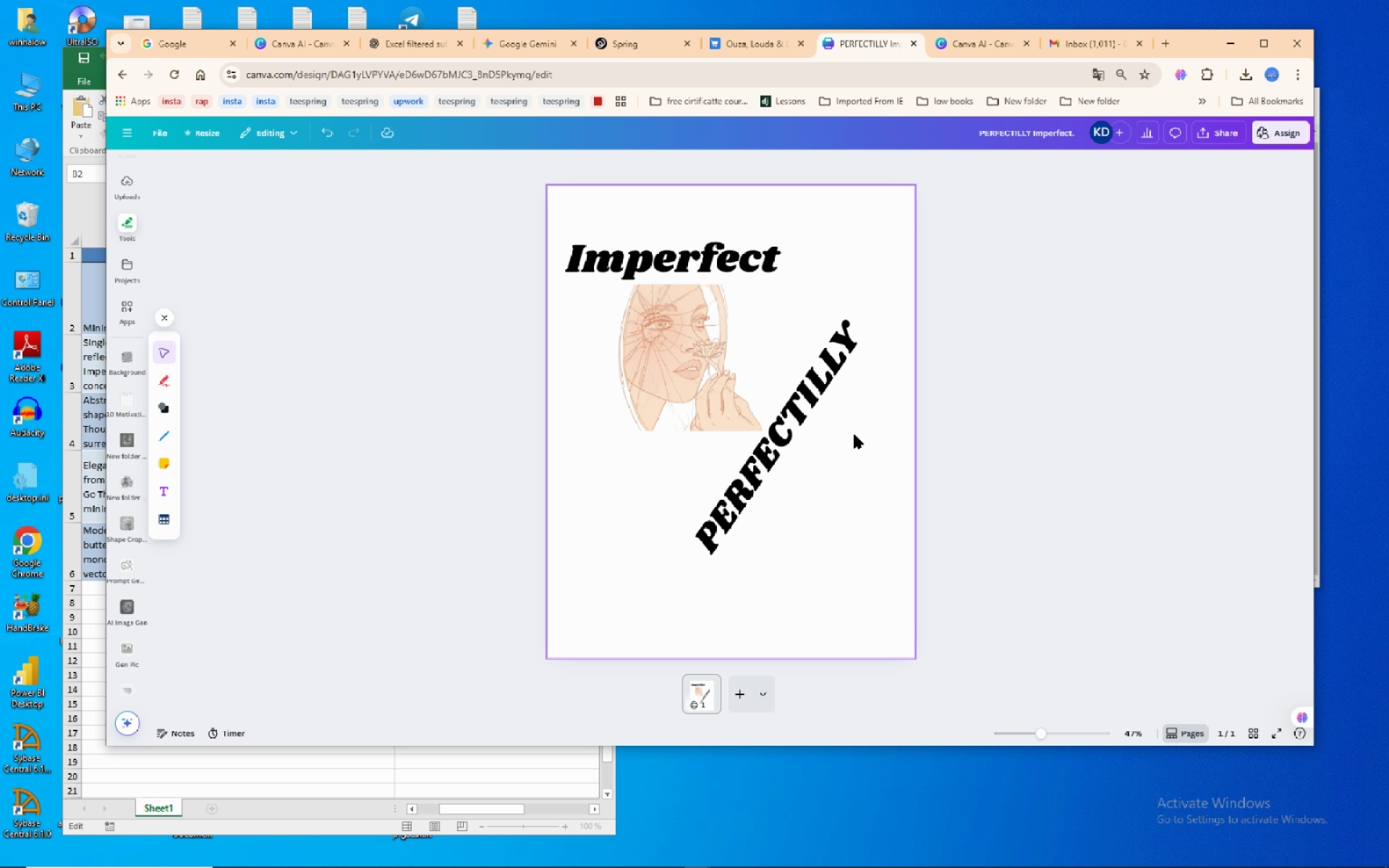 
left_click([812, 380])
 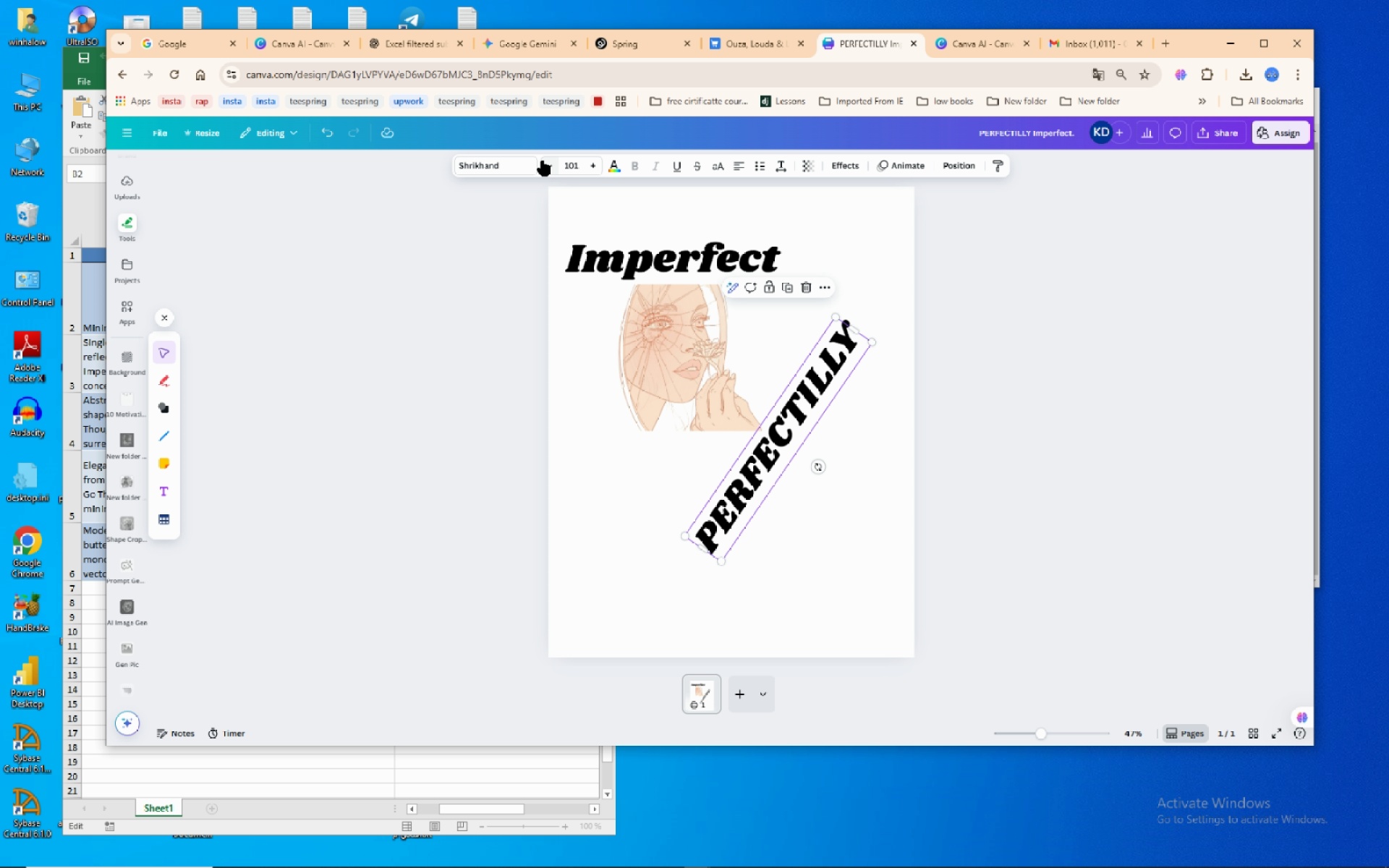 
wait(12.88)
 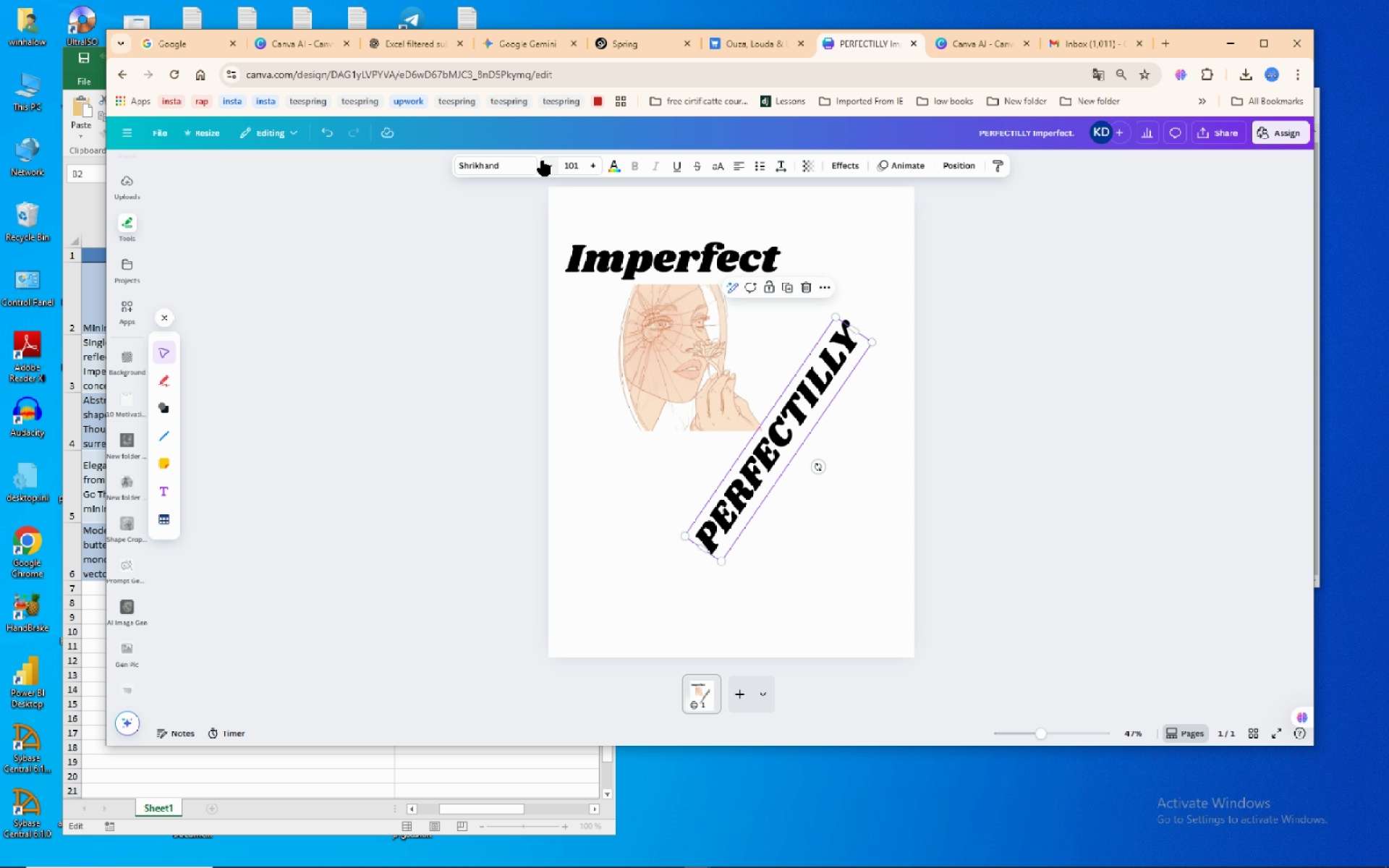 
left_click([545, 162])
 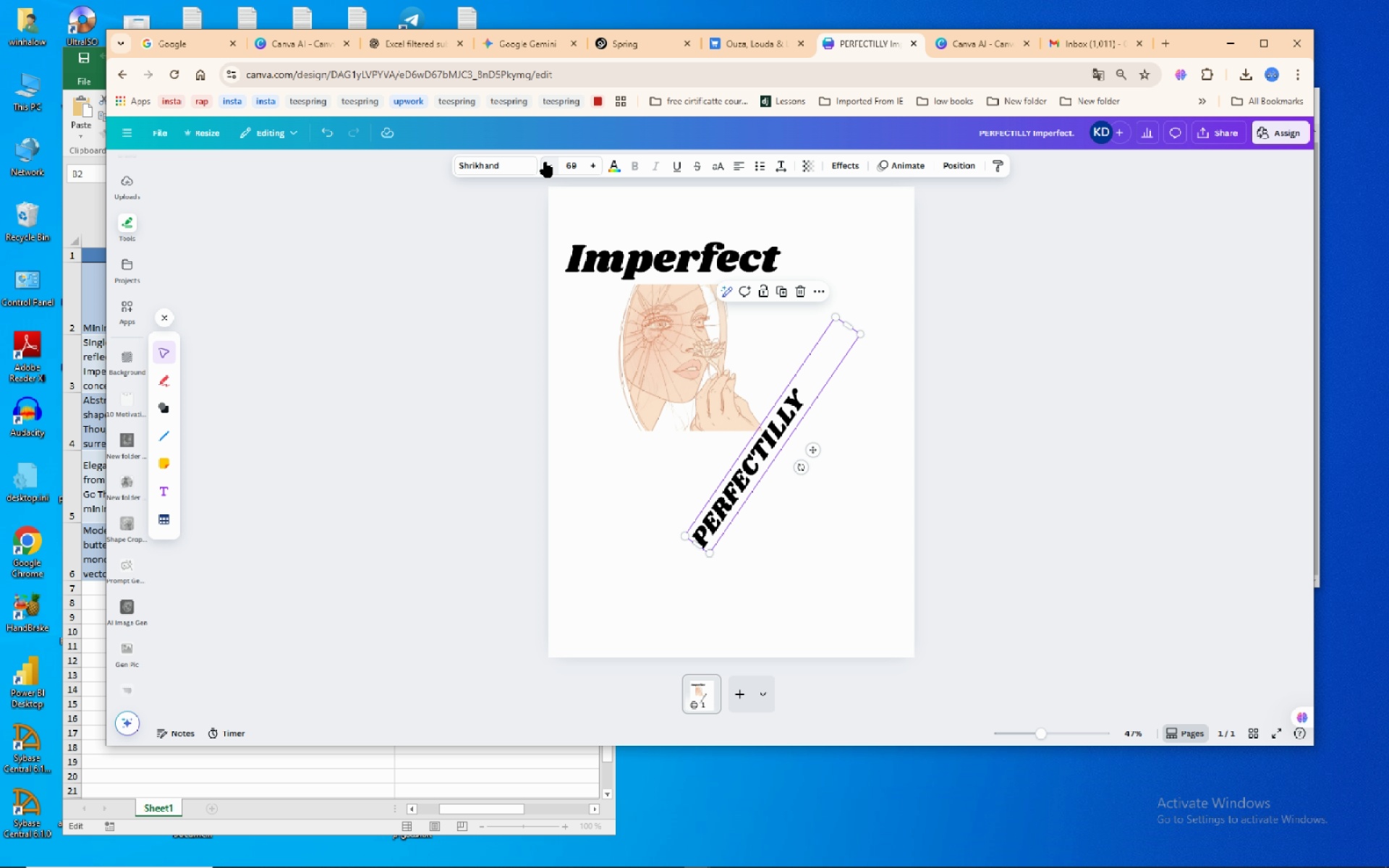 
left_click([545, 162])
 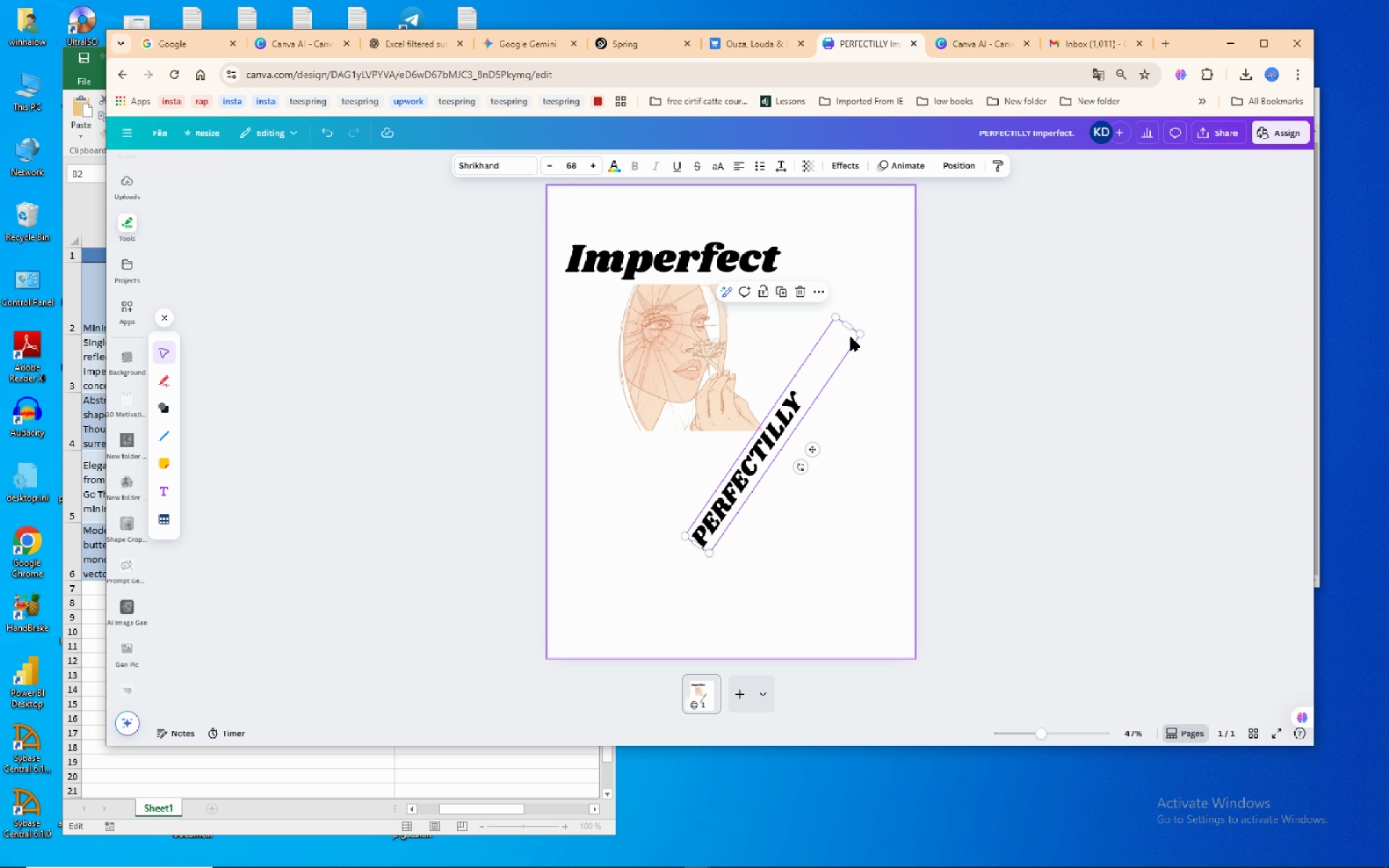 
left_click_drag(start_coordinate=[846, 324], to_coordinate=[798, 388])
 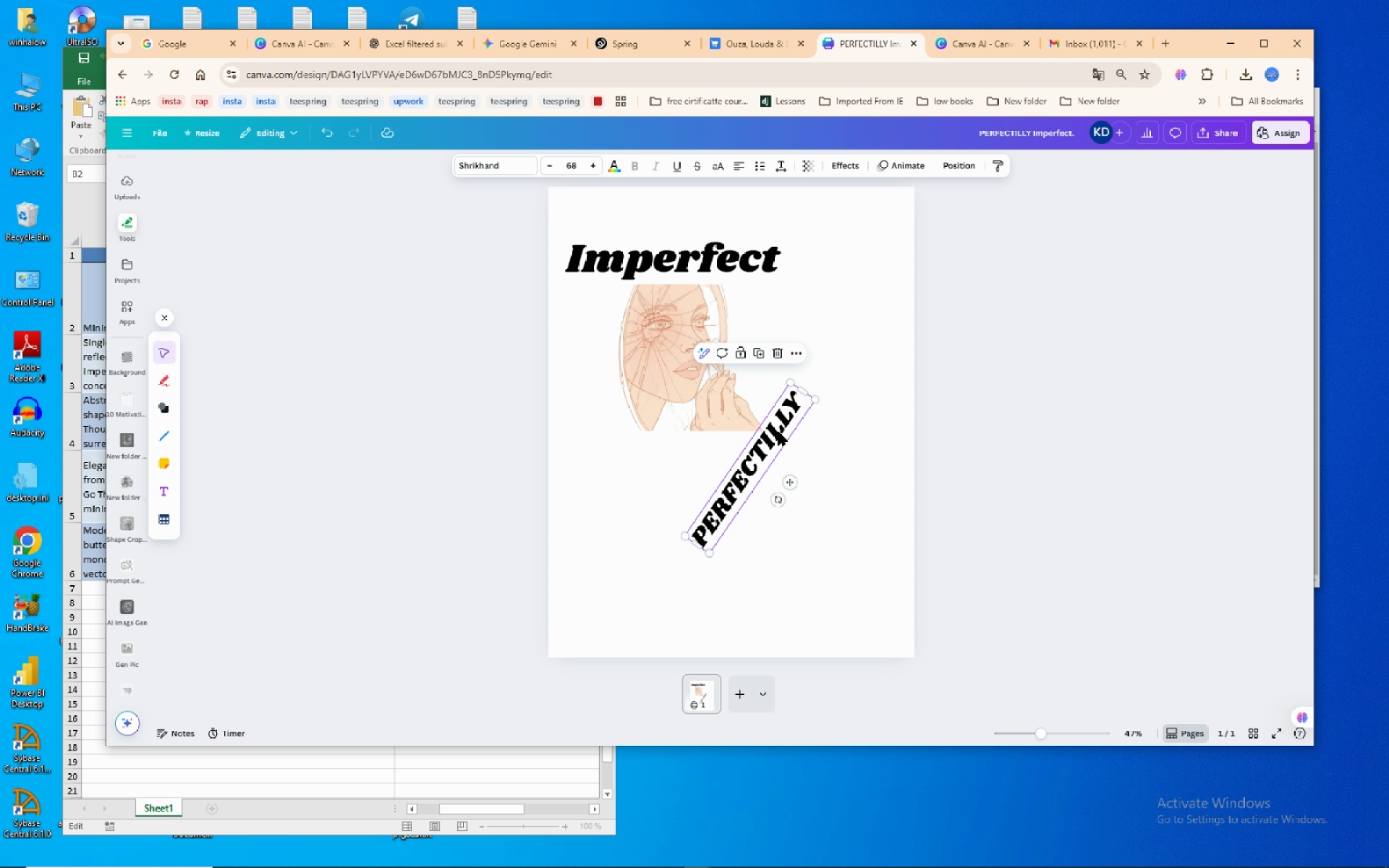 
left_click_drag(start_coordinate=[777, 433], to_coordinate=[840, 381])
 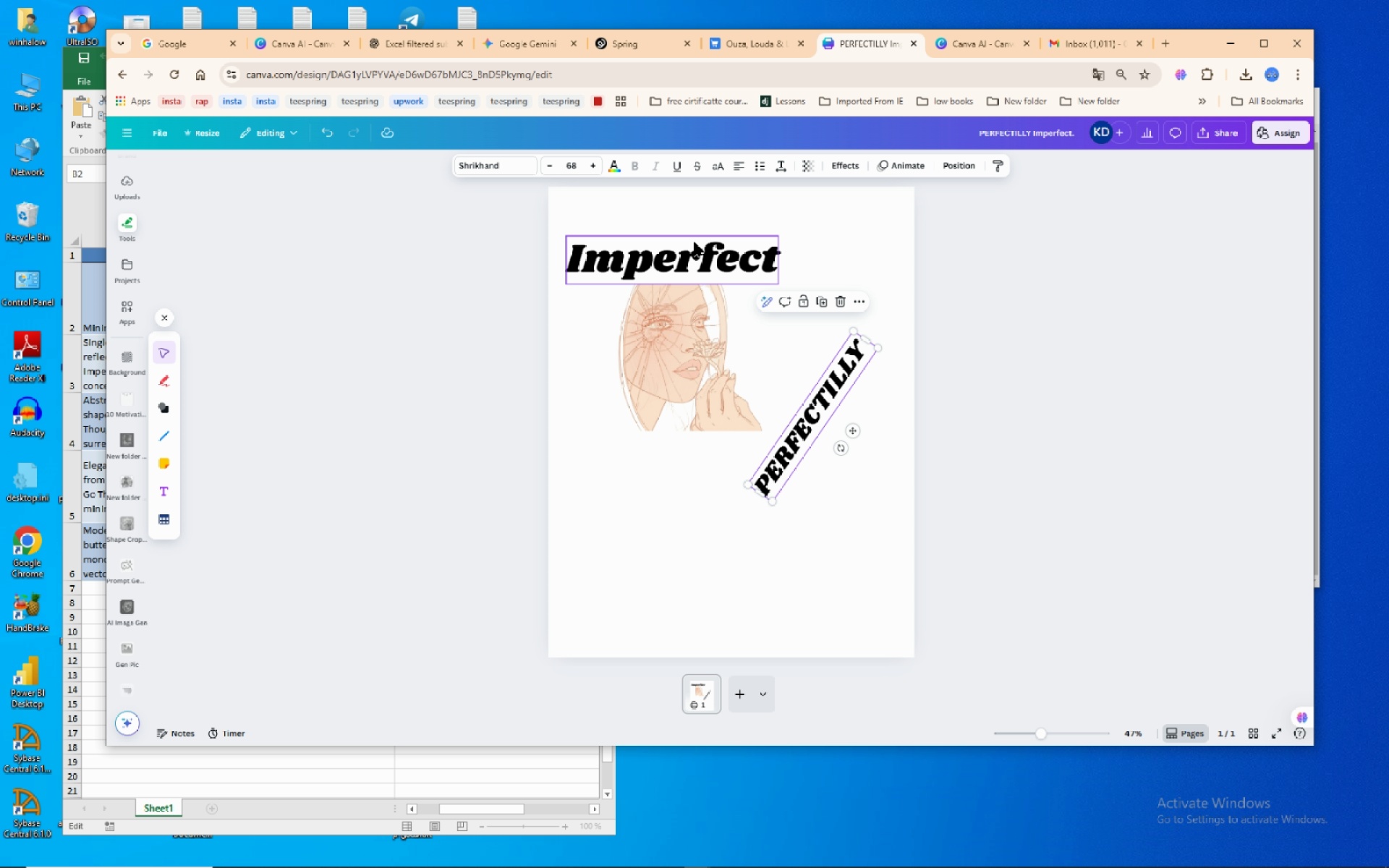 
mouse_move([681, 245])
 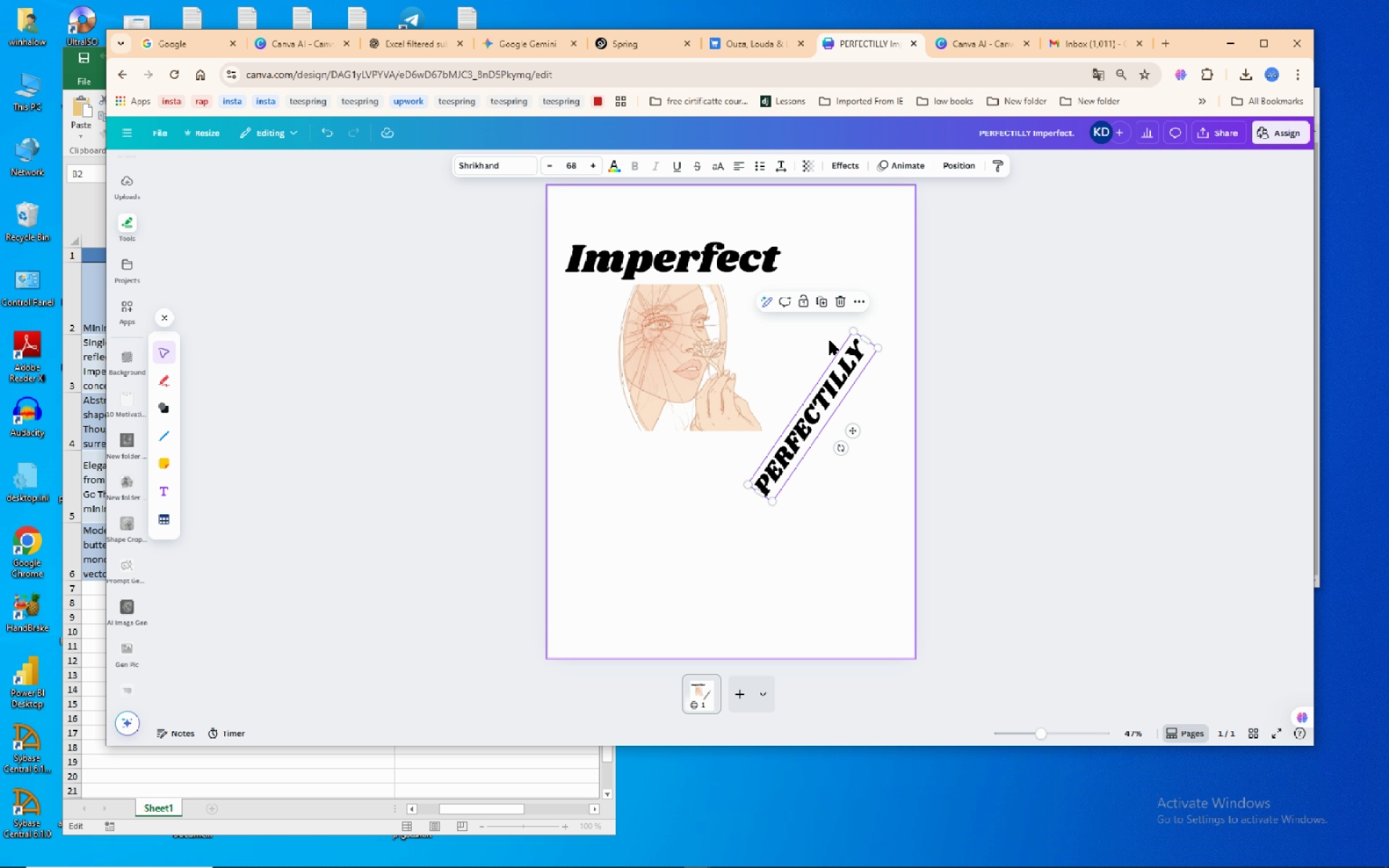 
left_click_drag(start_coordinate=[836, 380], to_coordinate=[865, 333])
 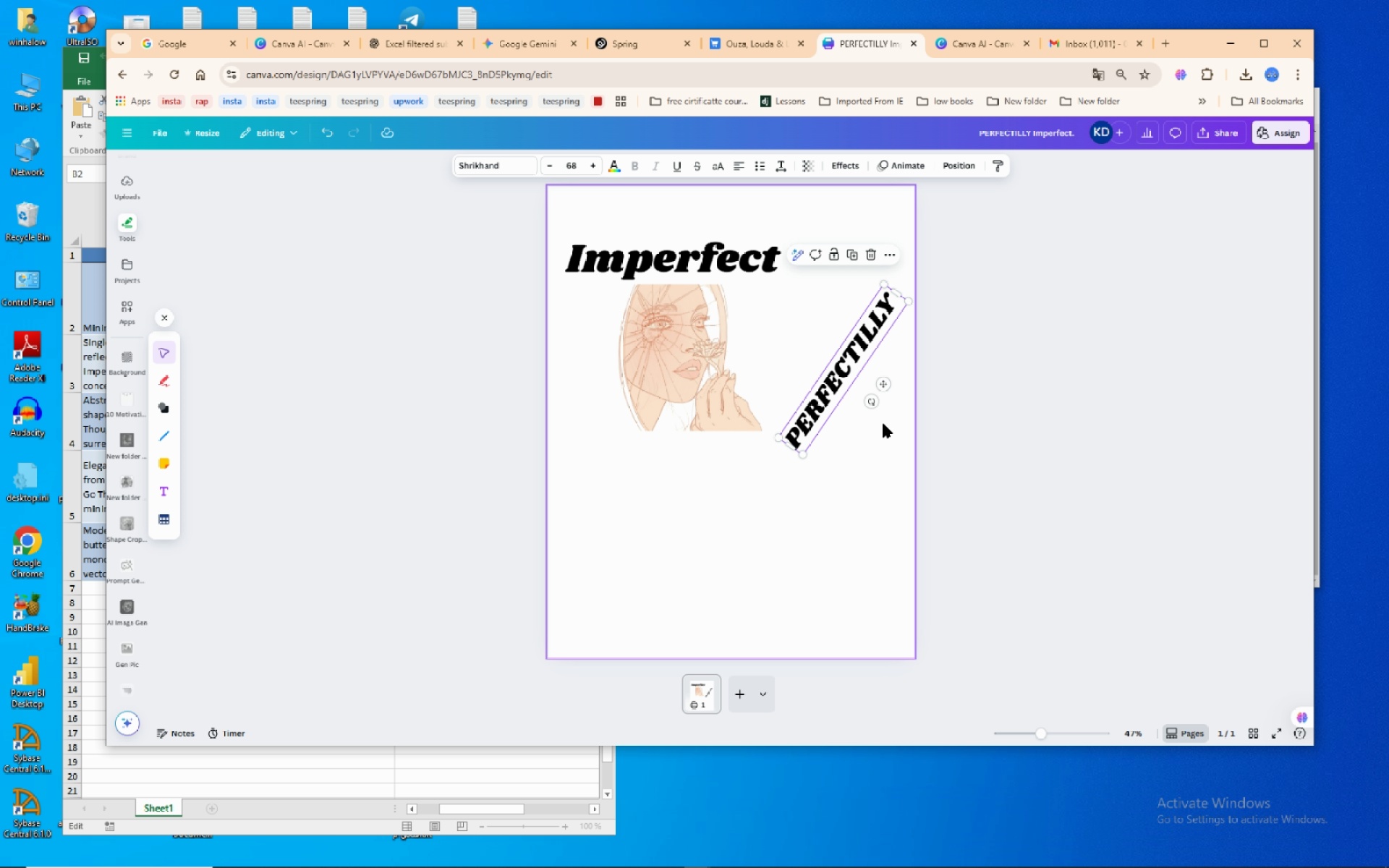 
left_click_drag(start_coordinate=[888, 385], to_coordinate=[758, 467])
 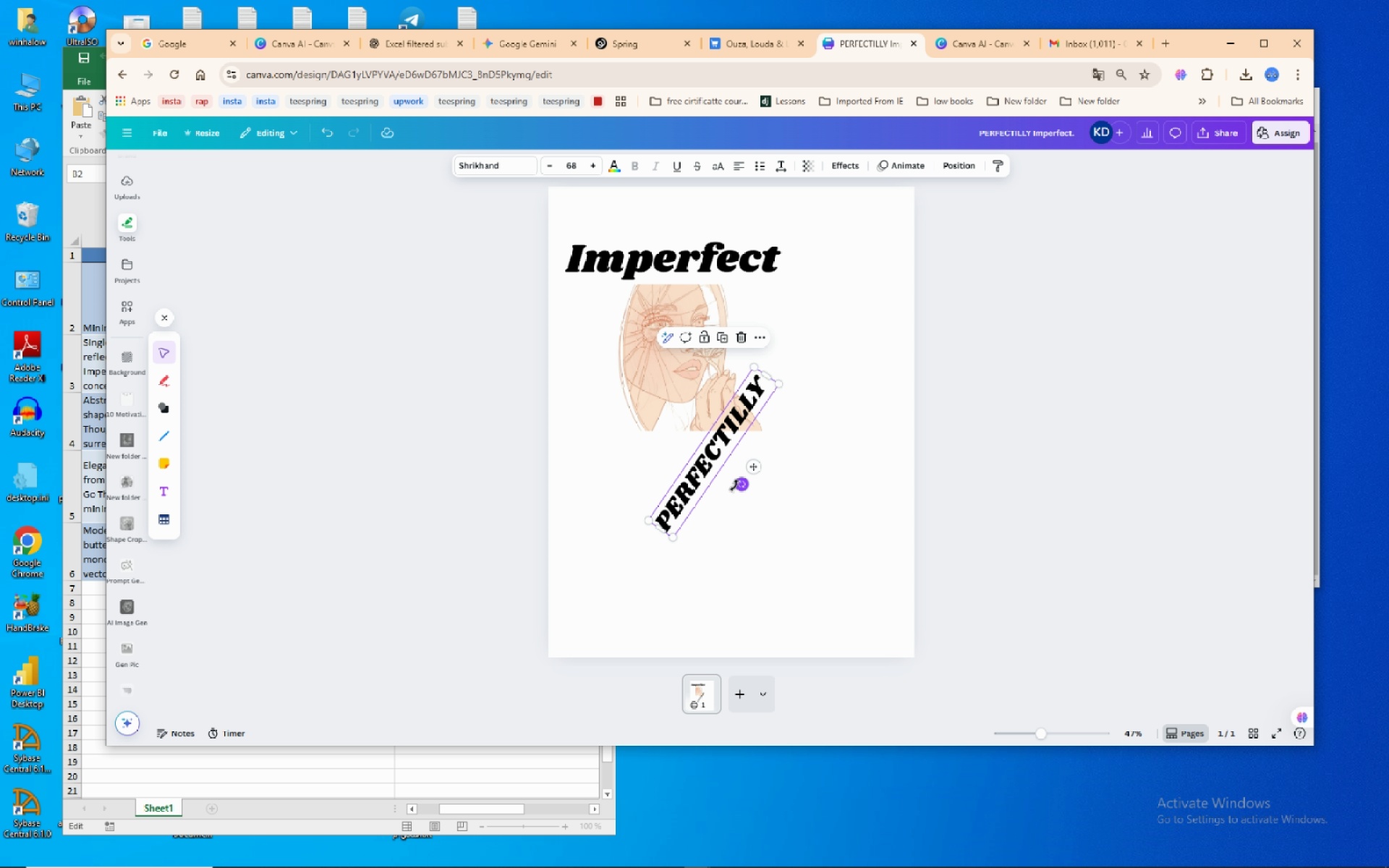 
left_click_drag(start_coordinate=[742, 485], to_coordinate=[702, 500])
 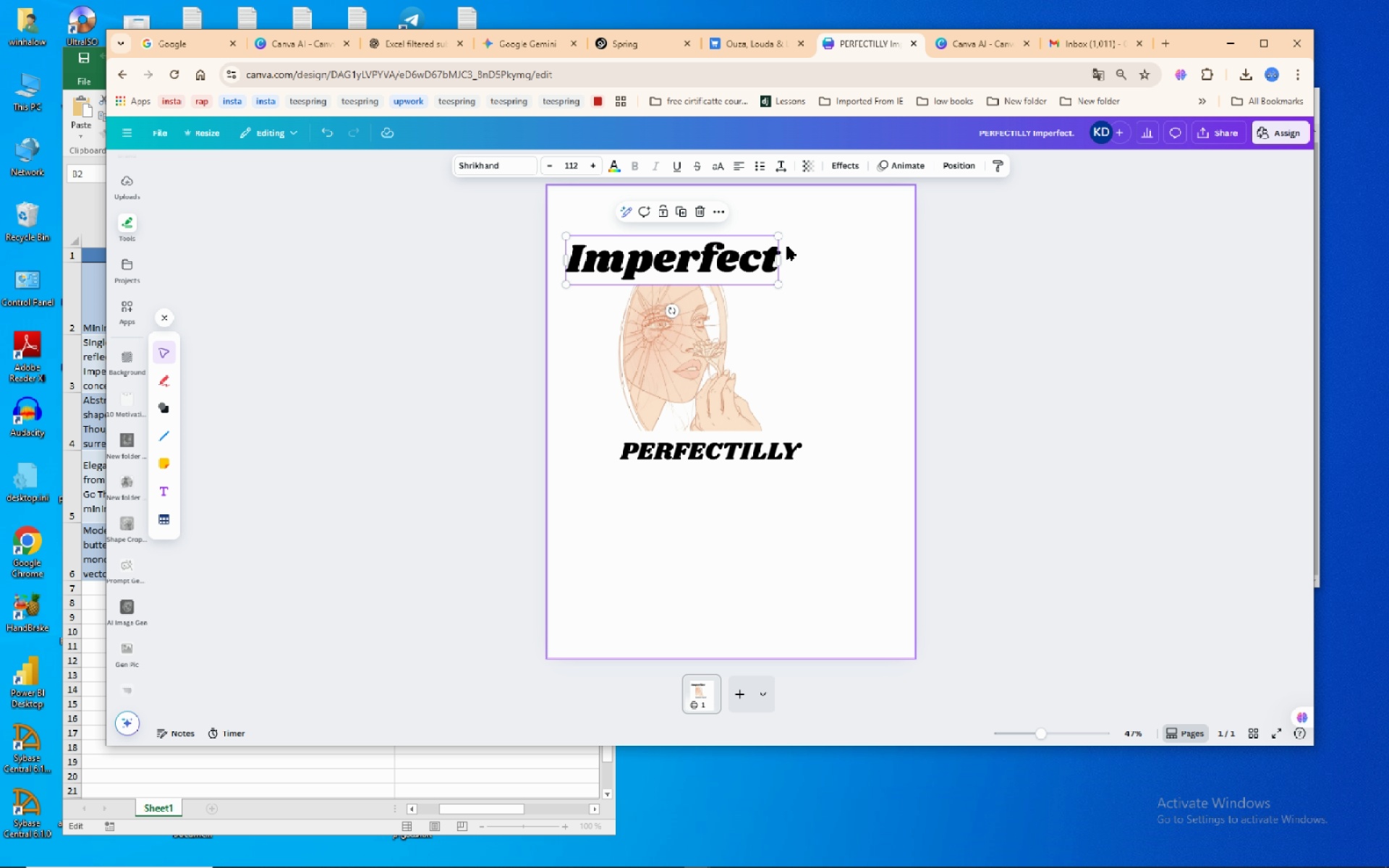 
left_click_drag(start_coordinate=[781, 239], to_coordinate=[903, 243])
 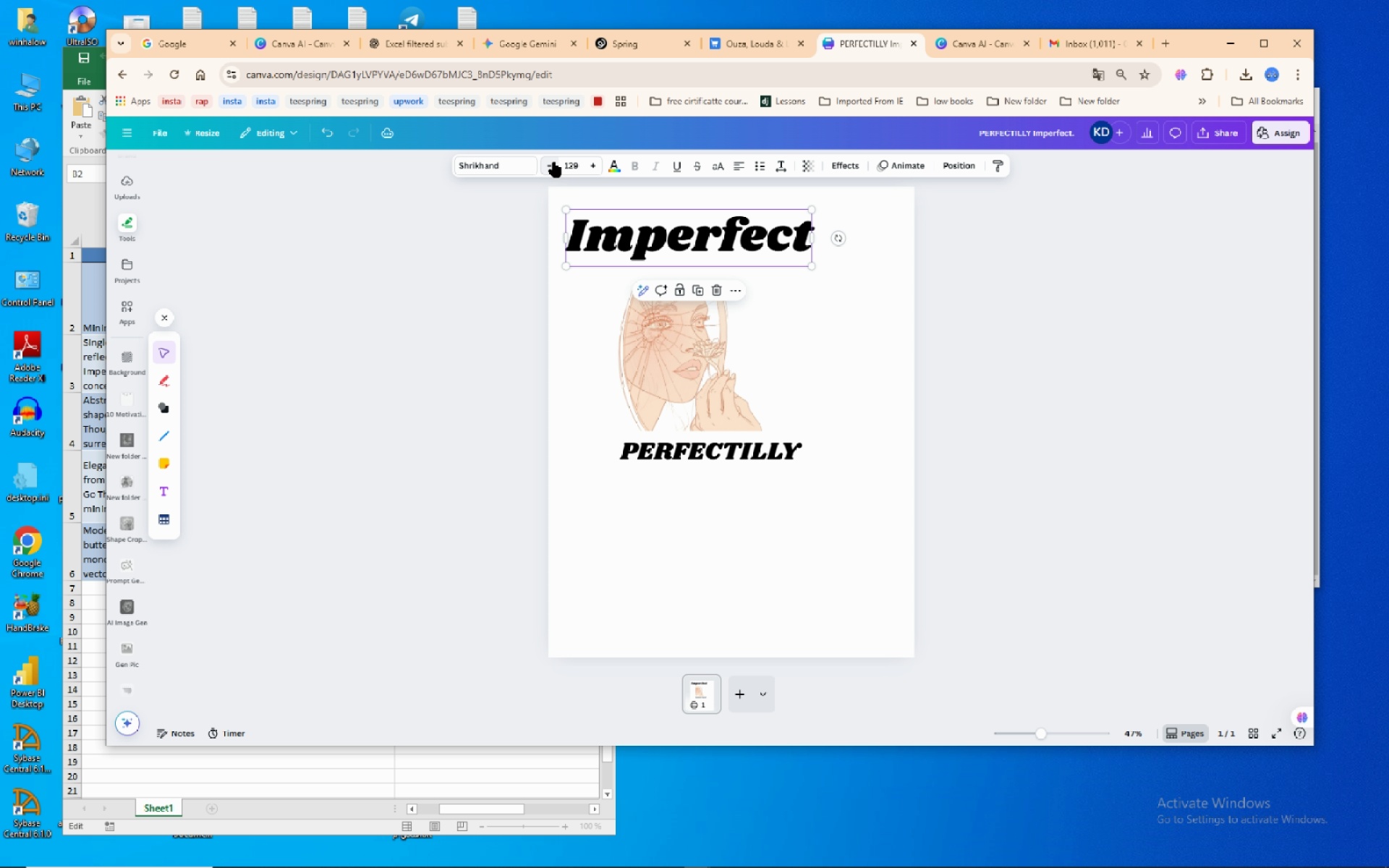 
wait(12.97)
 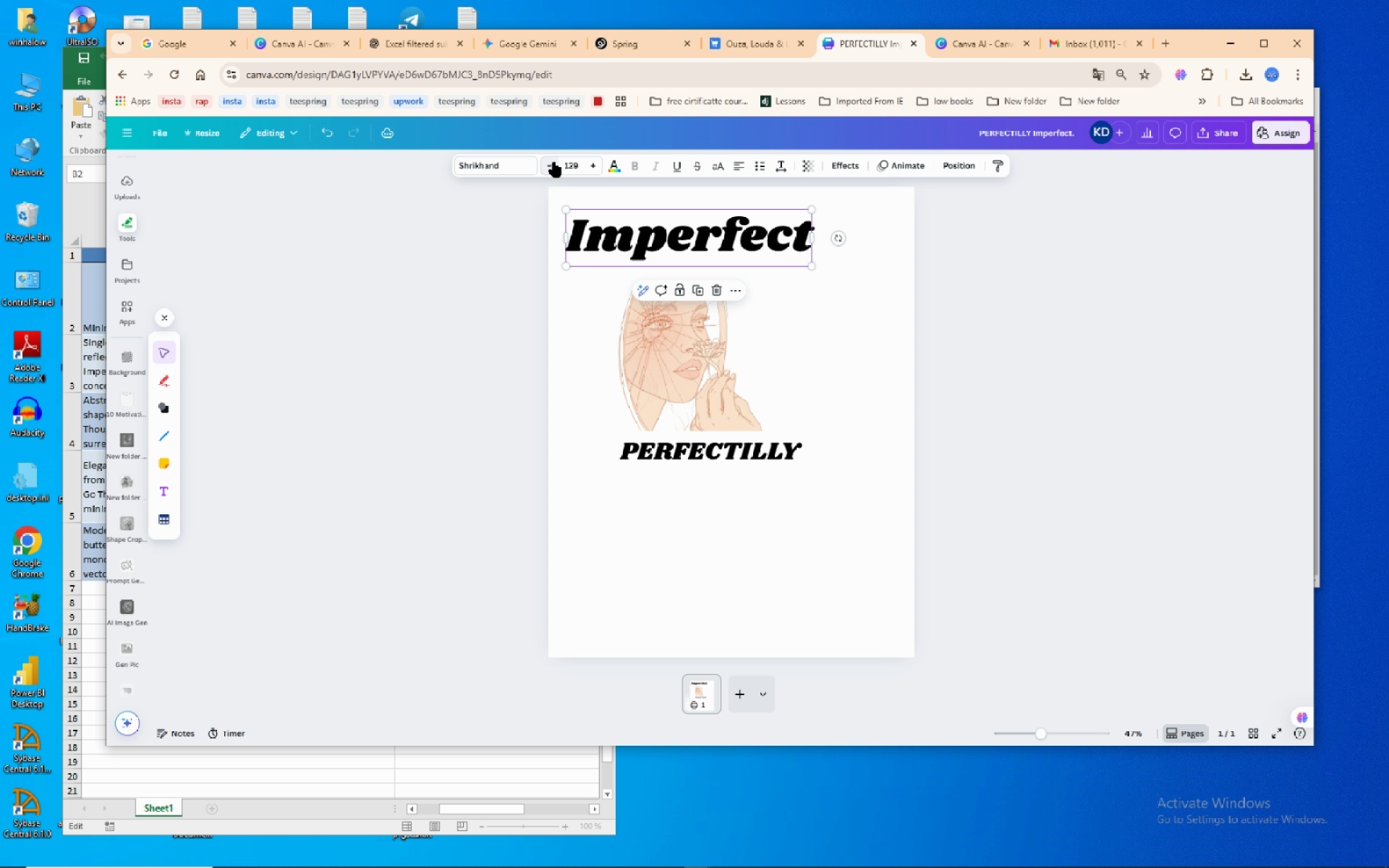 
left_click([839, 169])
 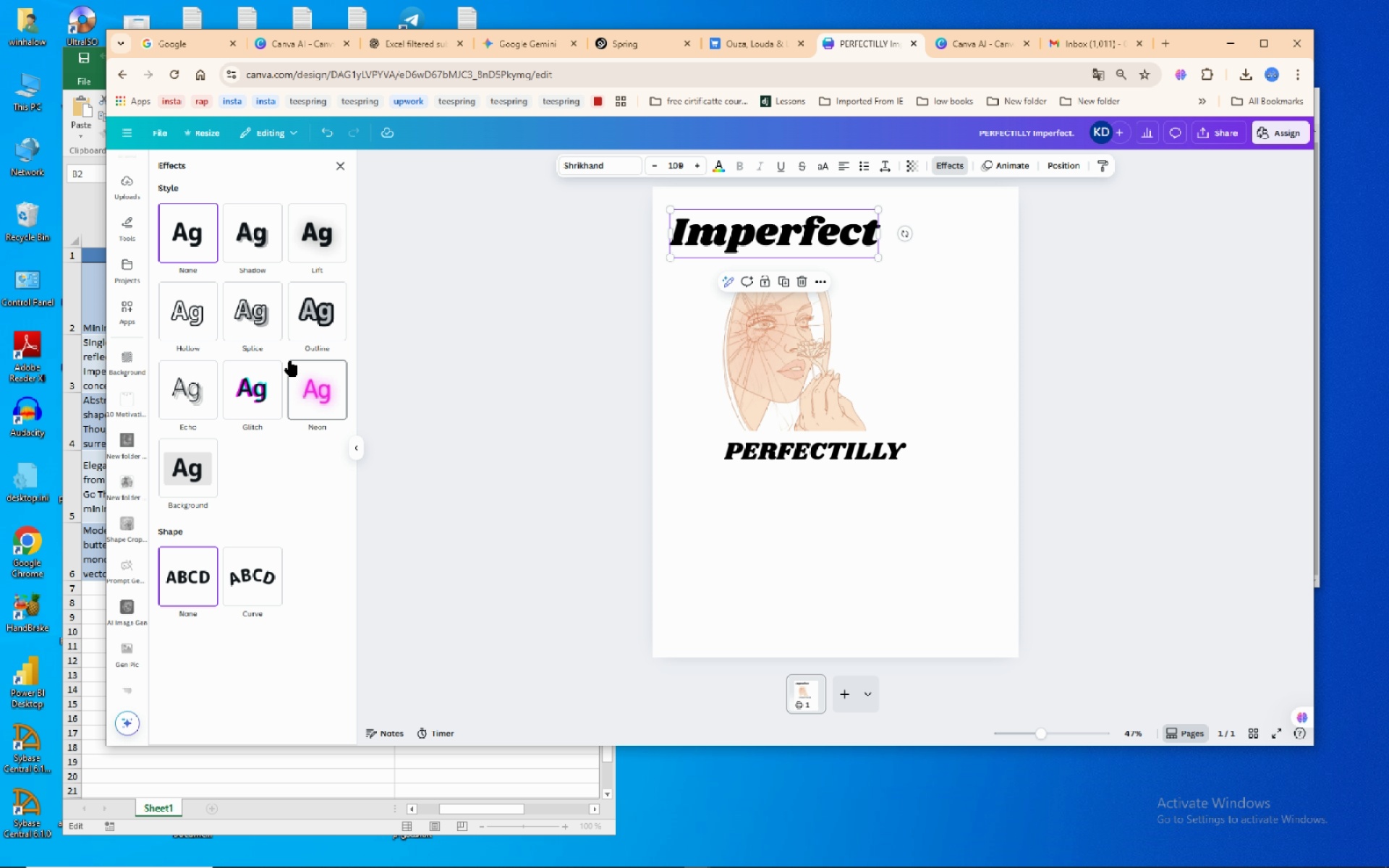 
left_click([250, 307])
 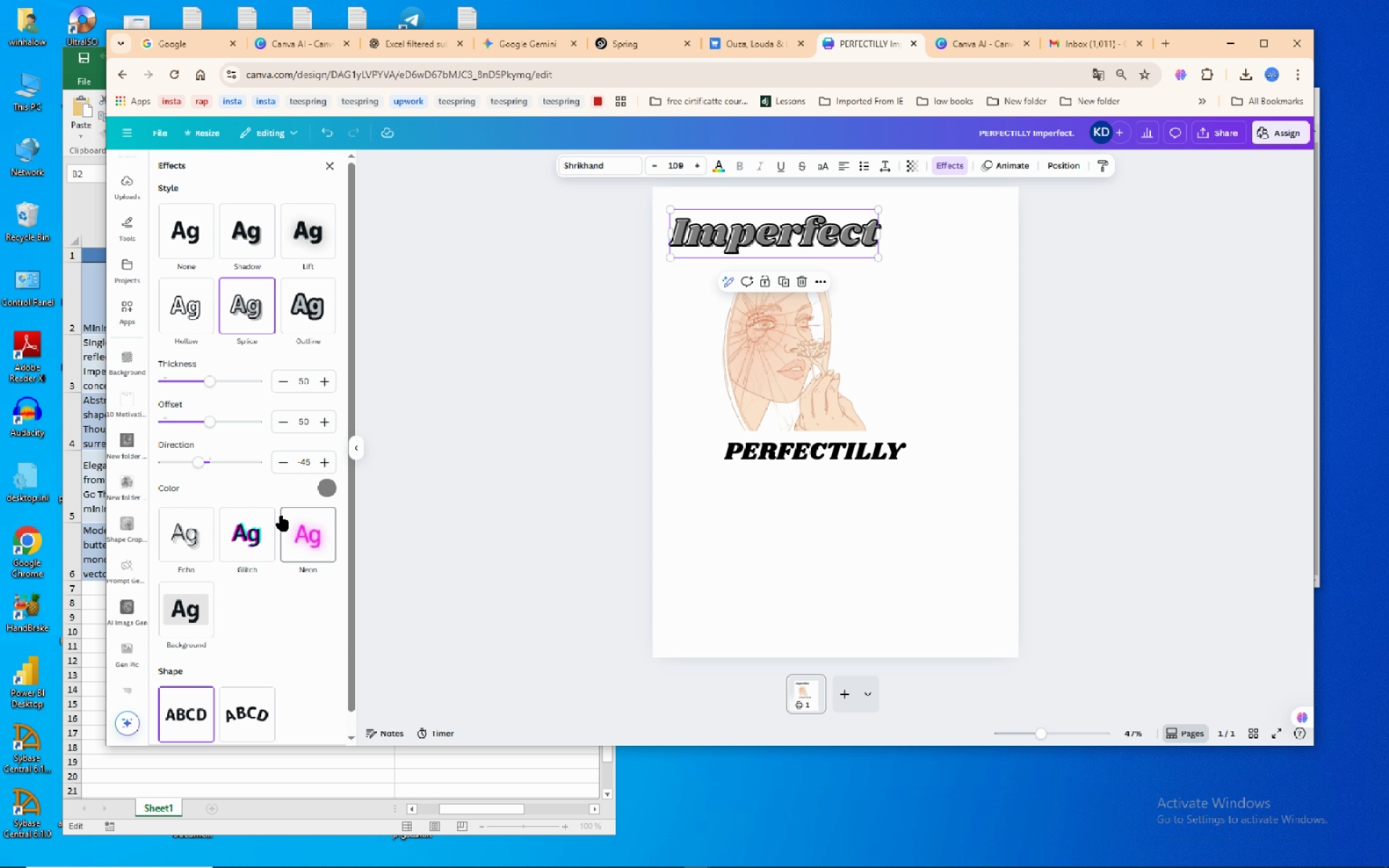 
wait(7.54)
 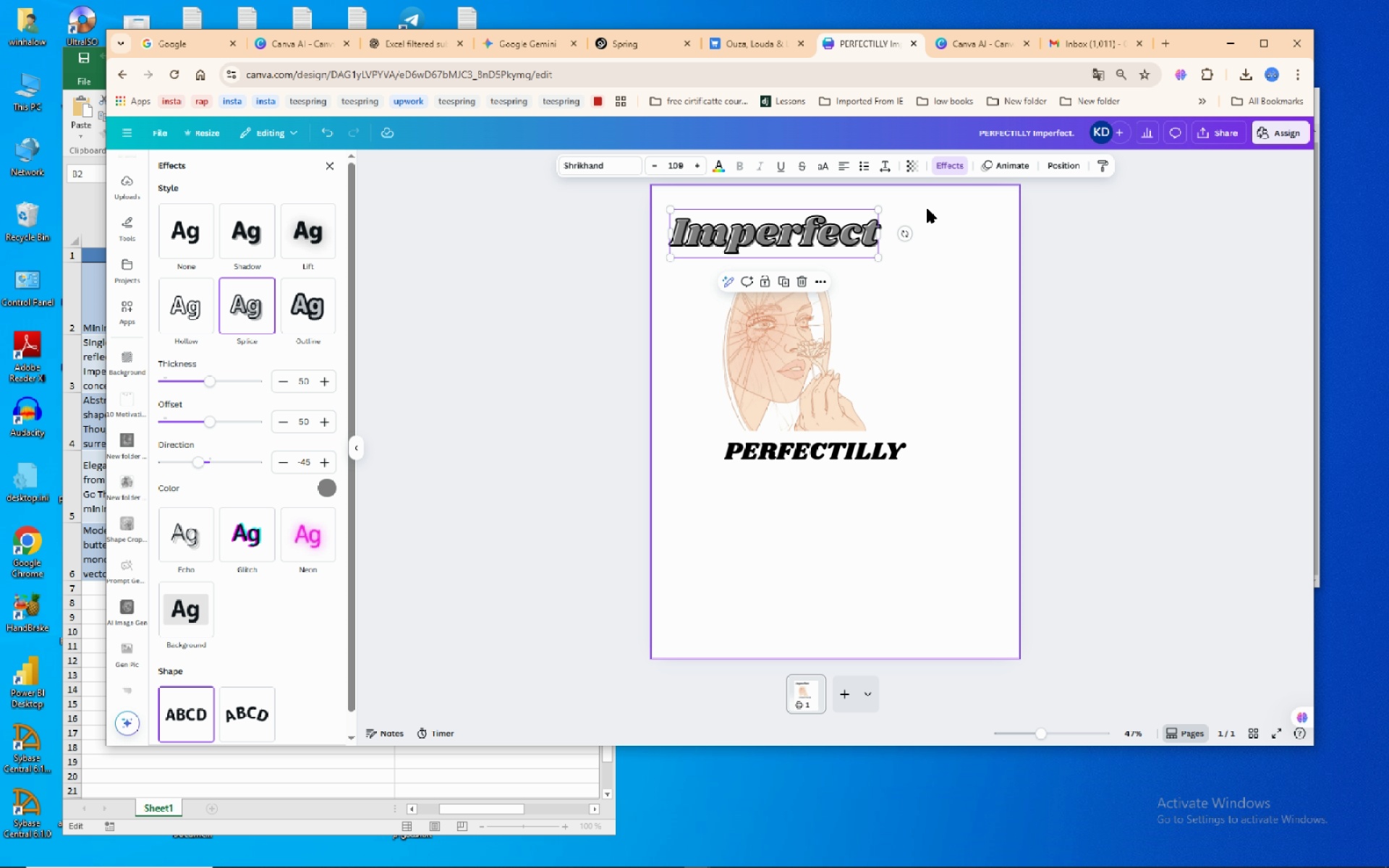 
left_click([266, 710])
 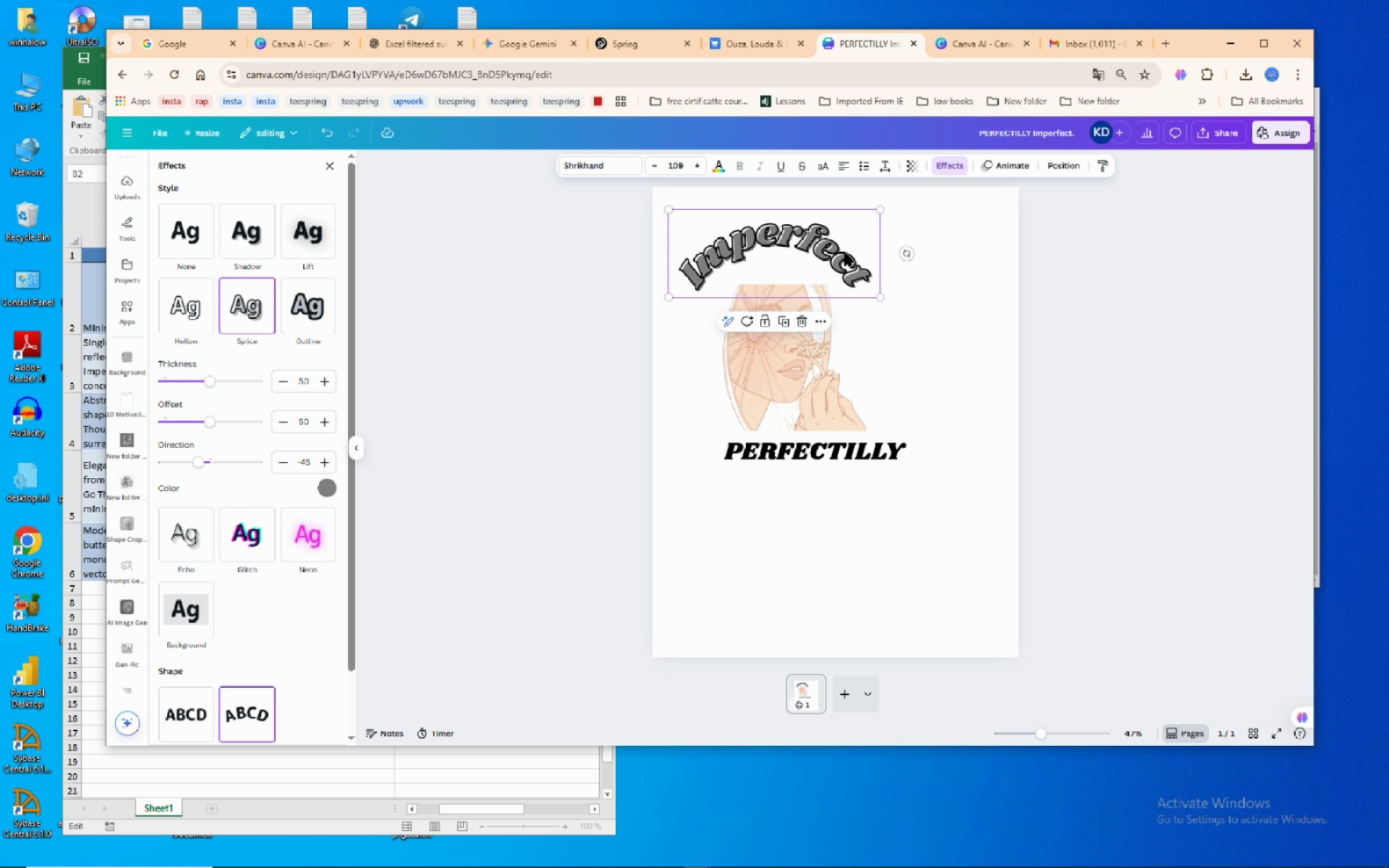 
left_click_drag(start_coordinate=[849, 249], to_coordinate=[870, 264])
 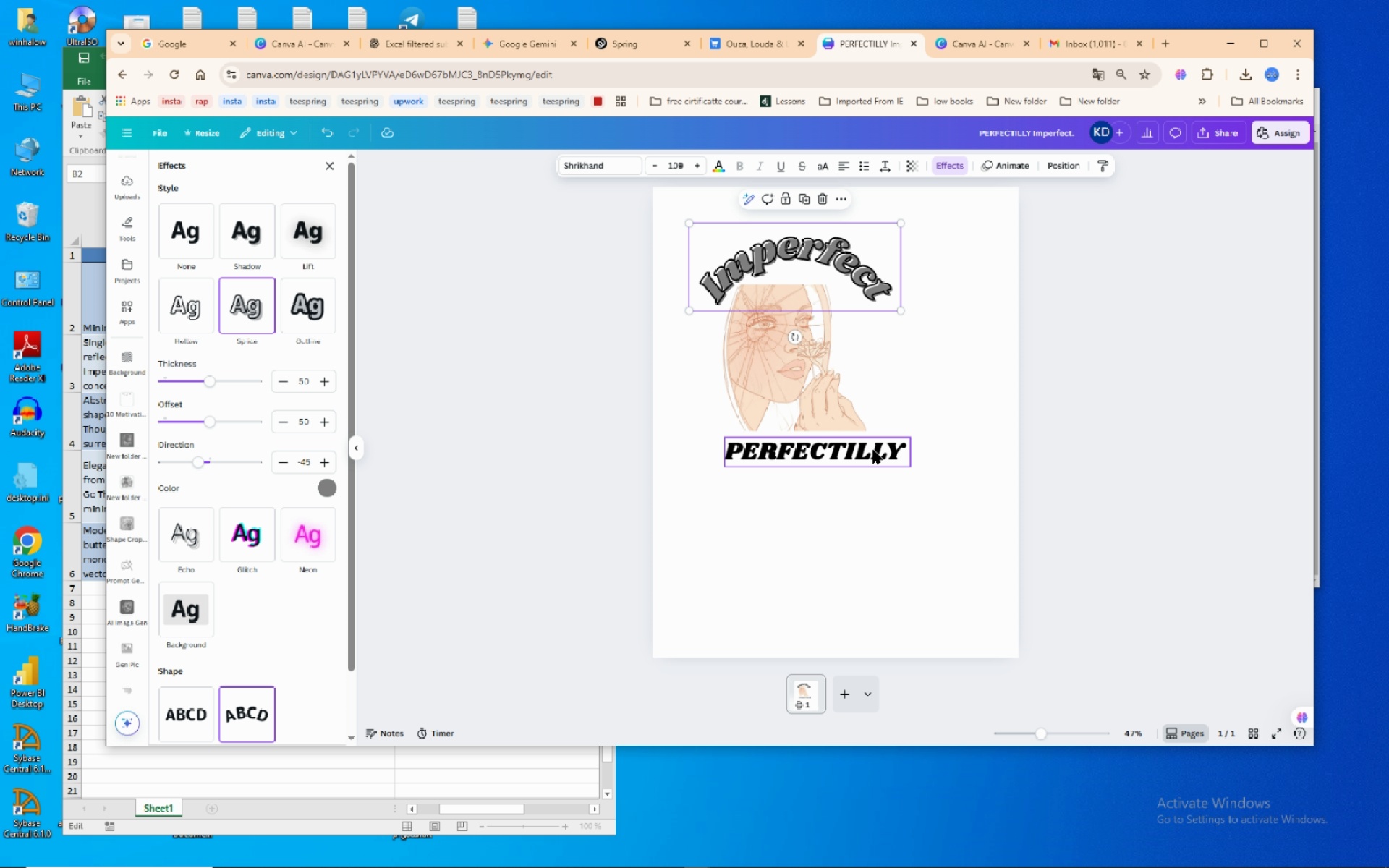 
left_click([873, 450])
 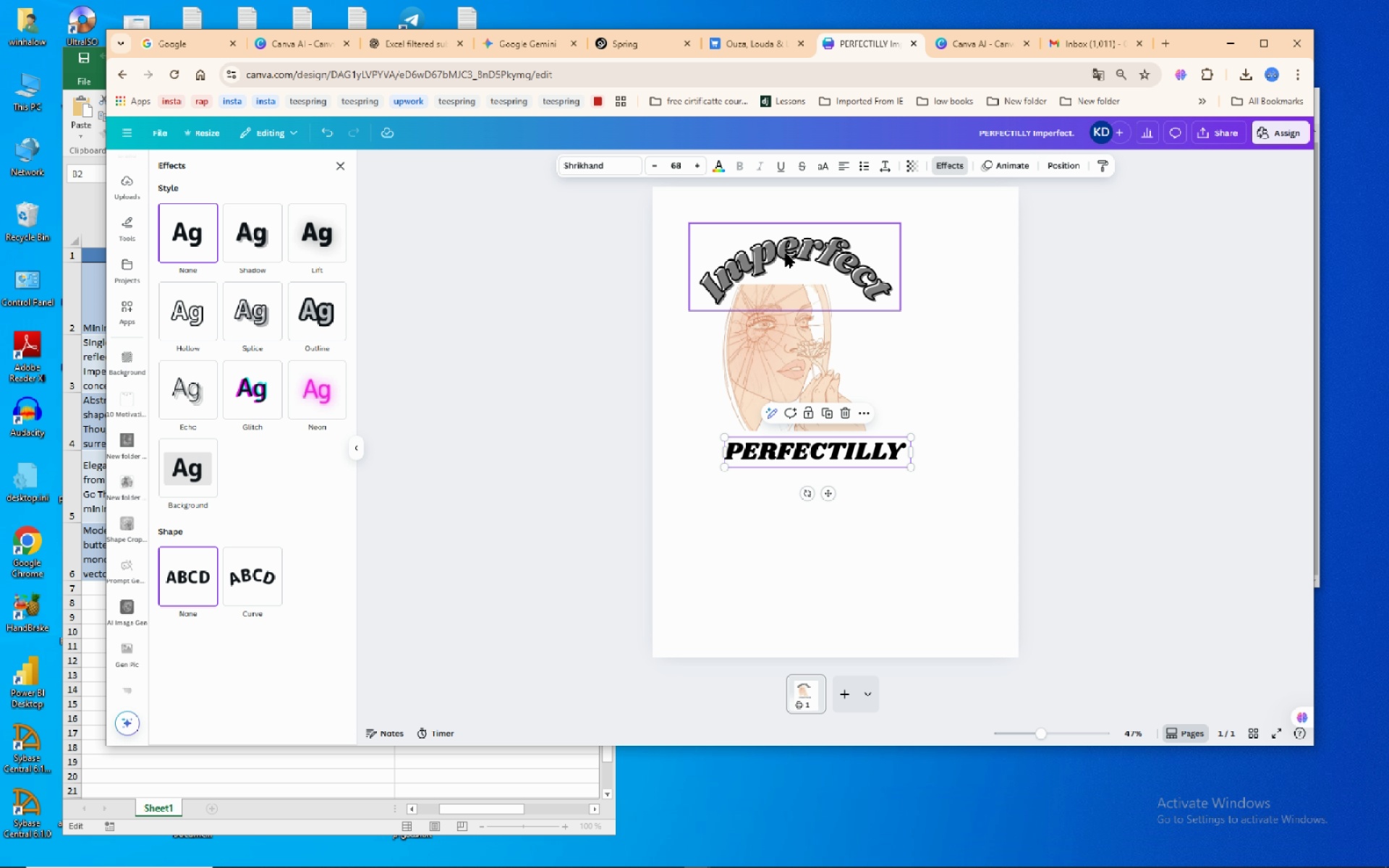 
left_click([802, 243])
 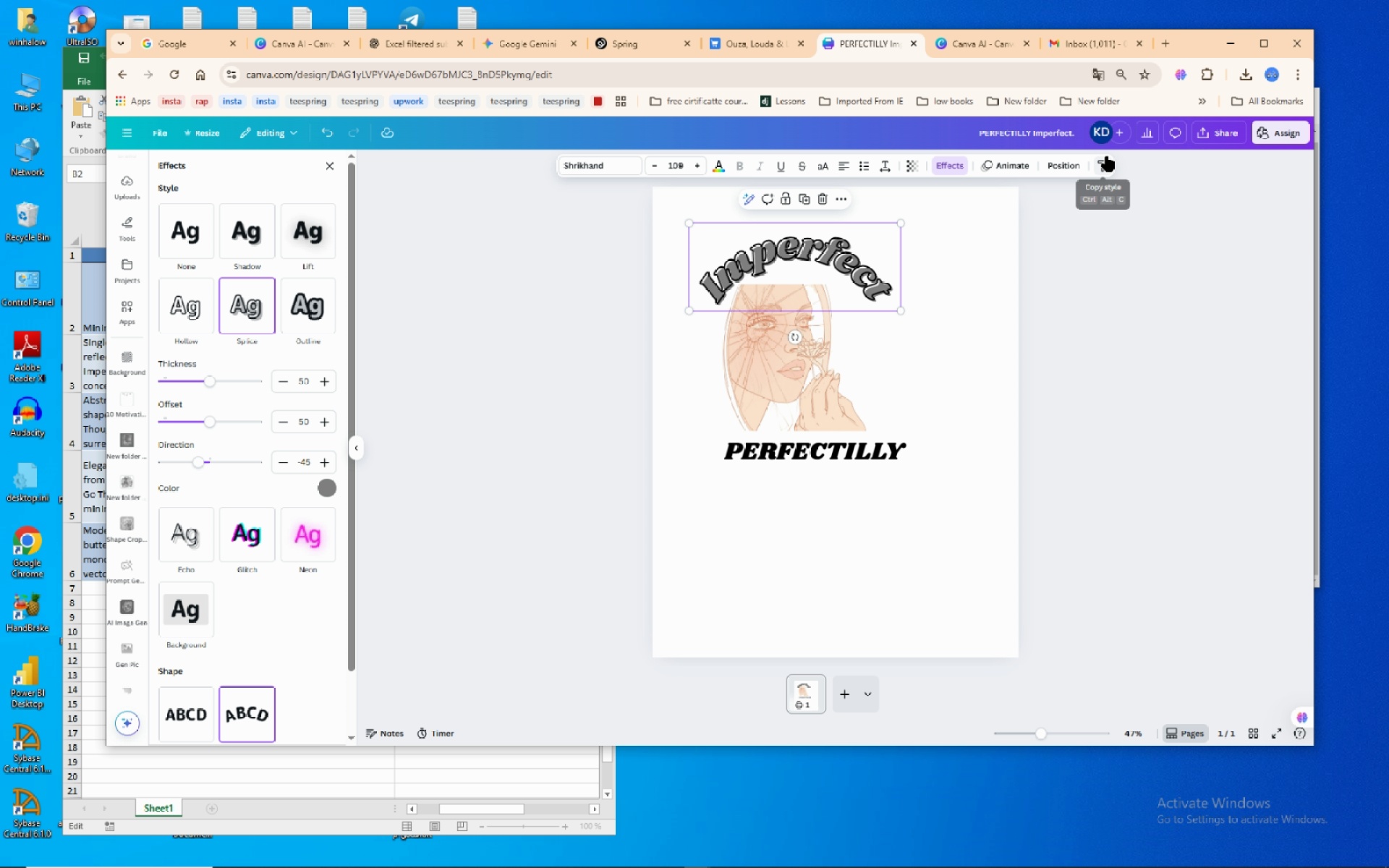 
left_click([1105, 157])
 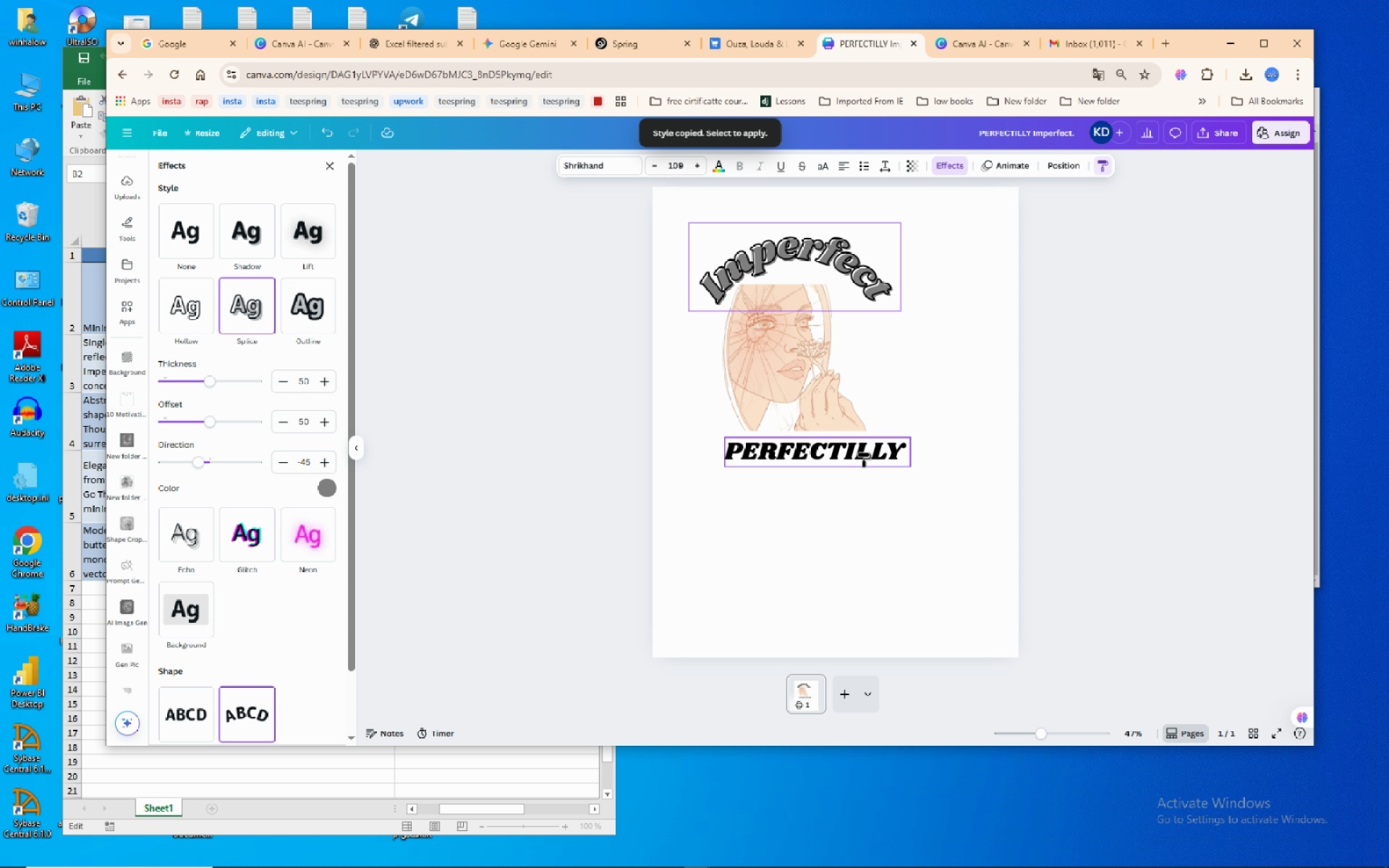 
left_click([862, 459])
 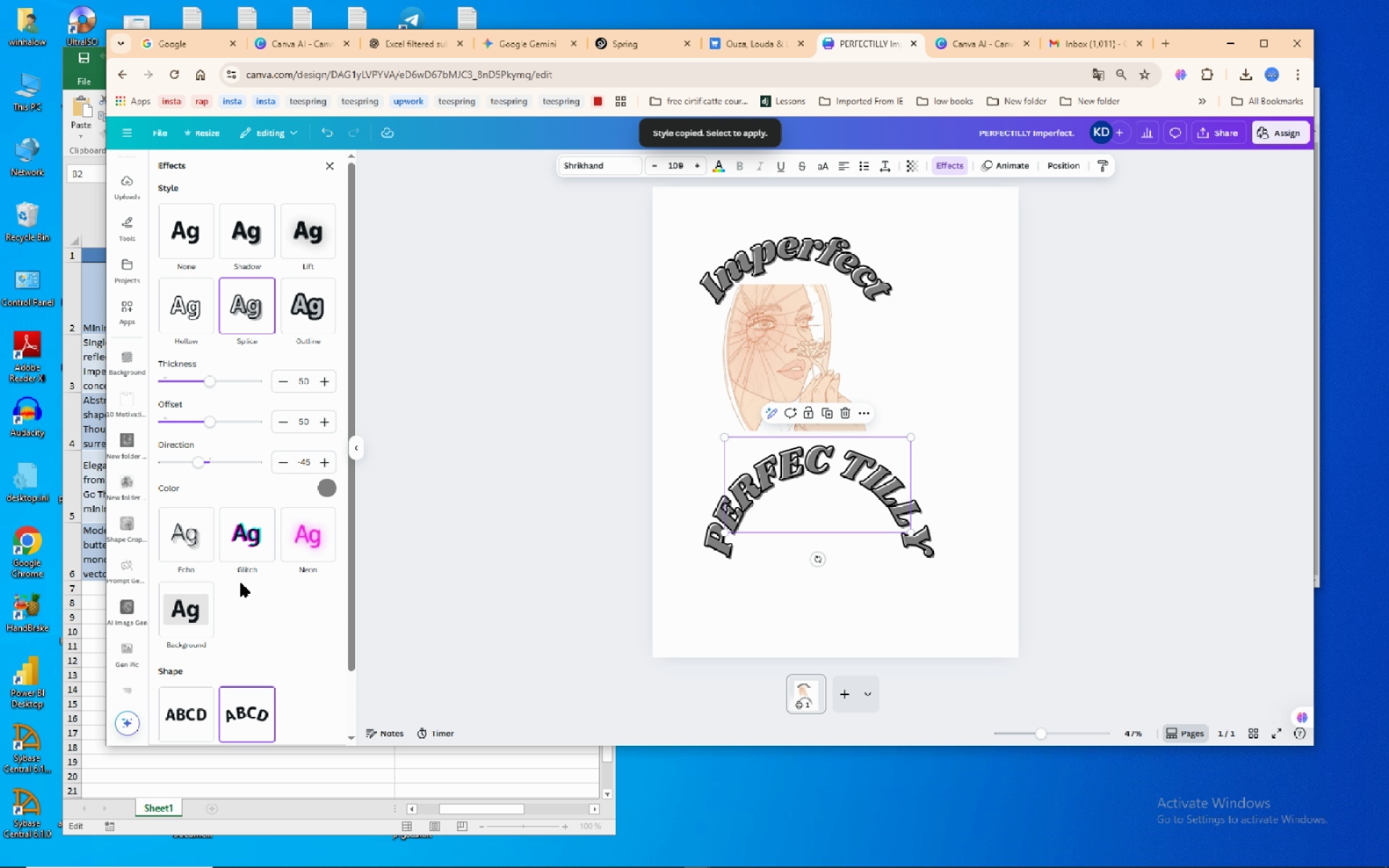 
scroll: coordinate [232, 577], scroll_direction: down, amount: 5.0
 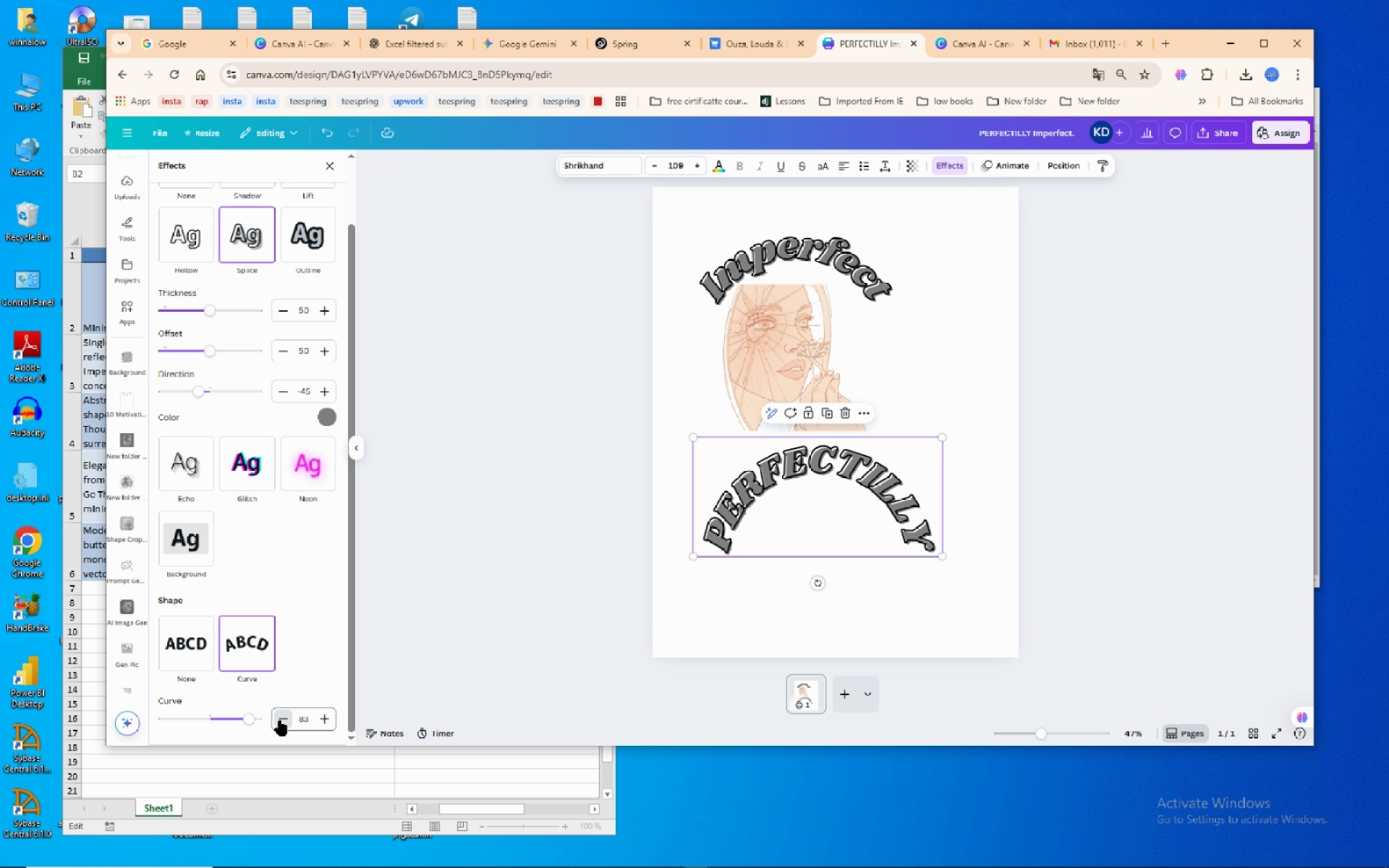 
left_click([280, 720])
 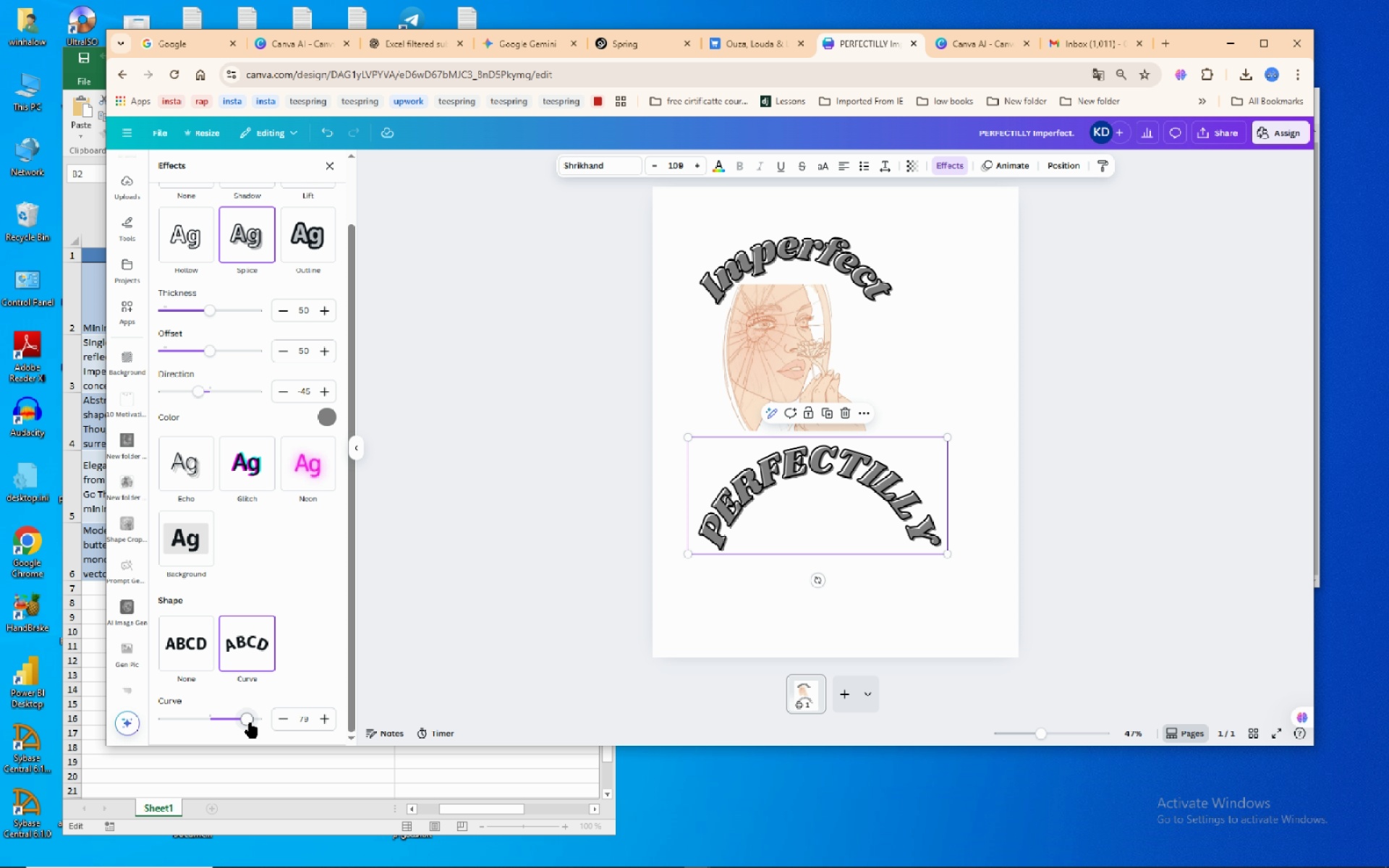 
left_click_drag(start_coordinate=[250, 723], to_coordinate=[174, 736])
 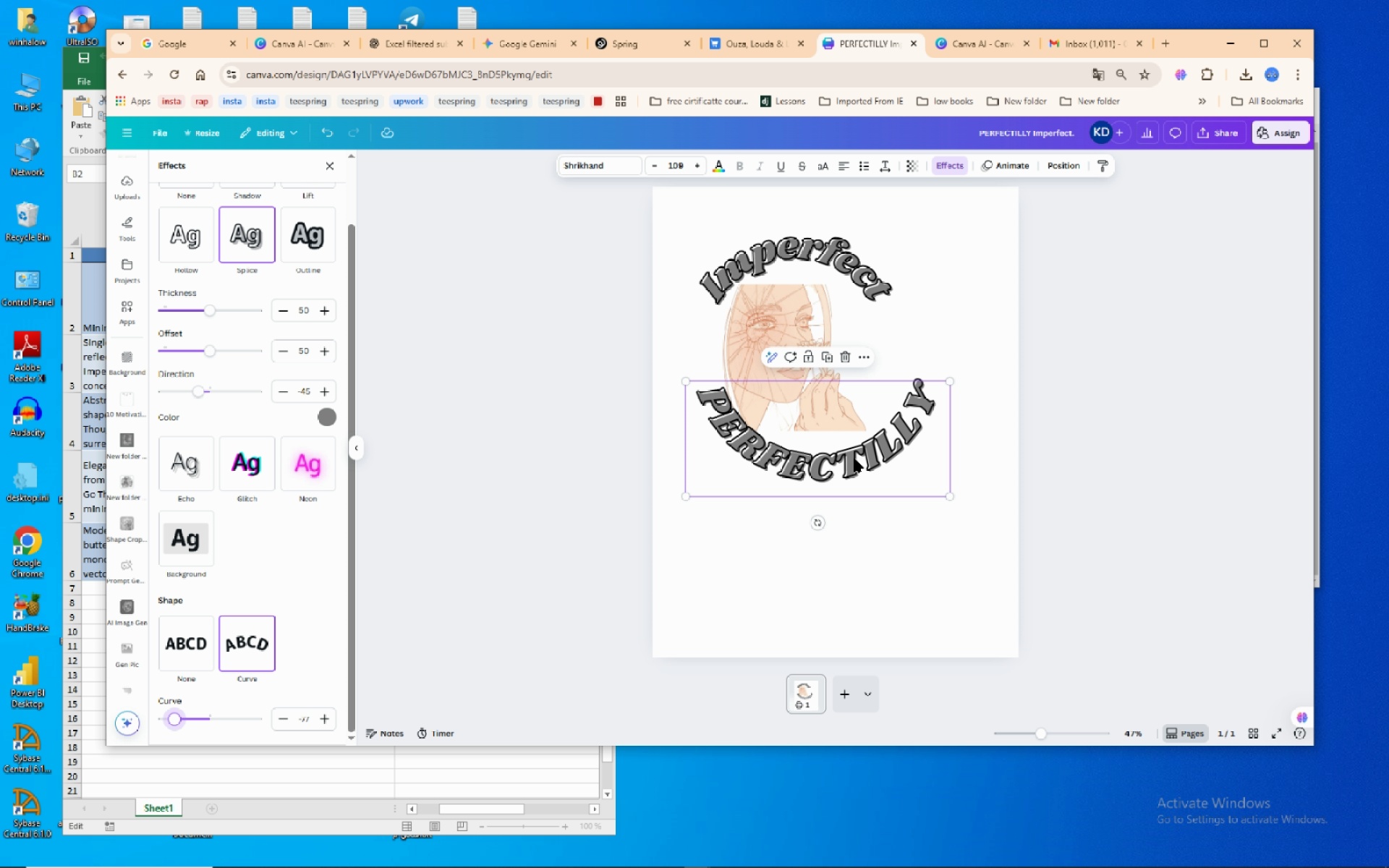 
left_click_drag(start_coordinate=[867, 455], to_coordinate=[855, 469])
 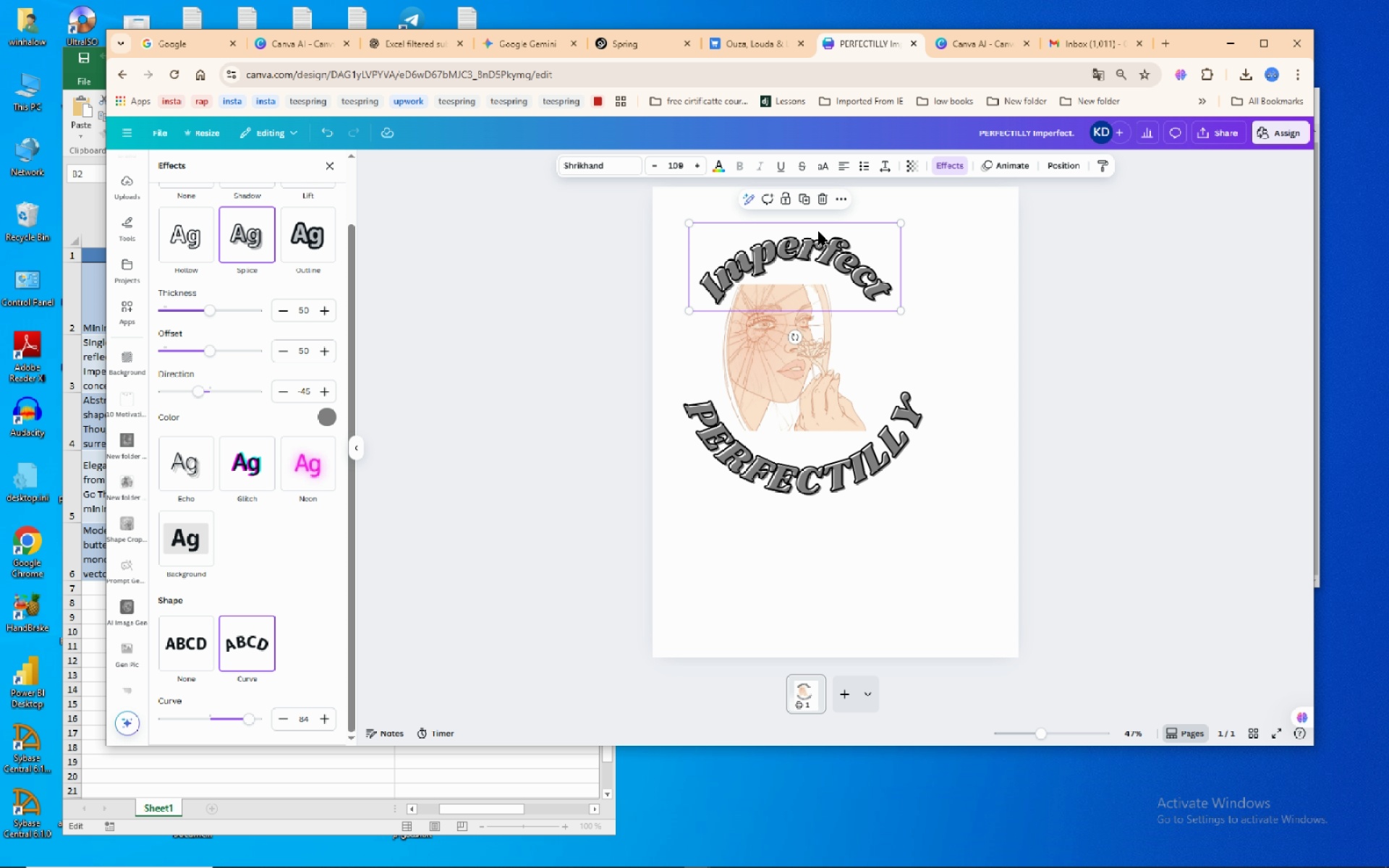 
left_click([818, 231])
 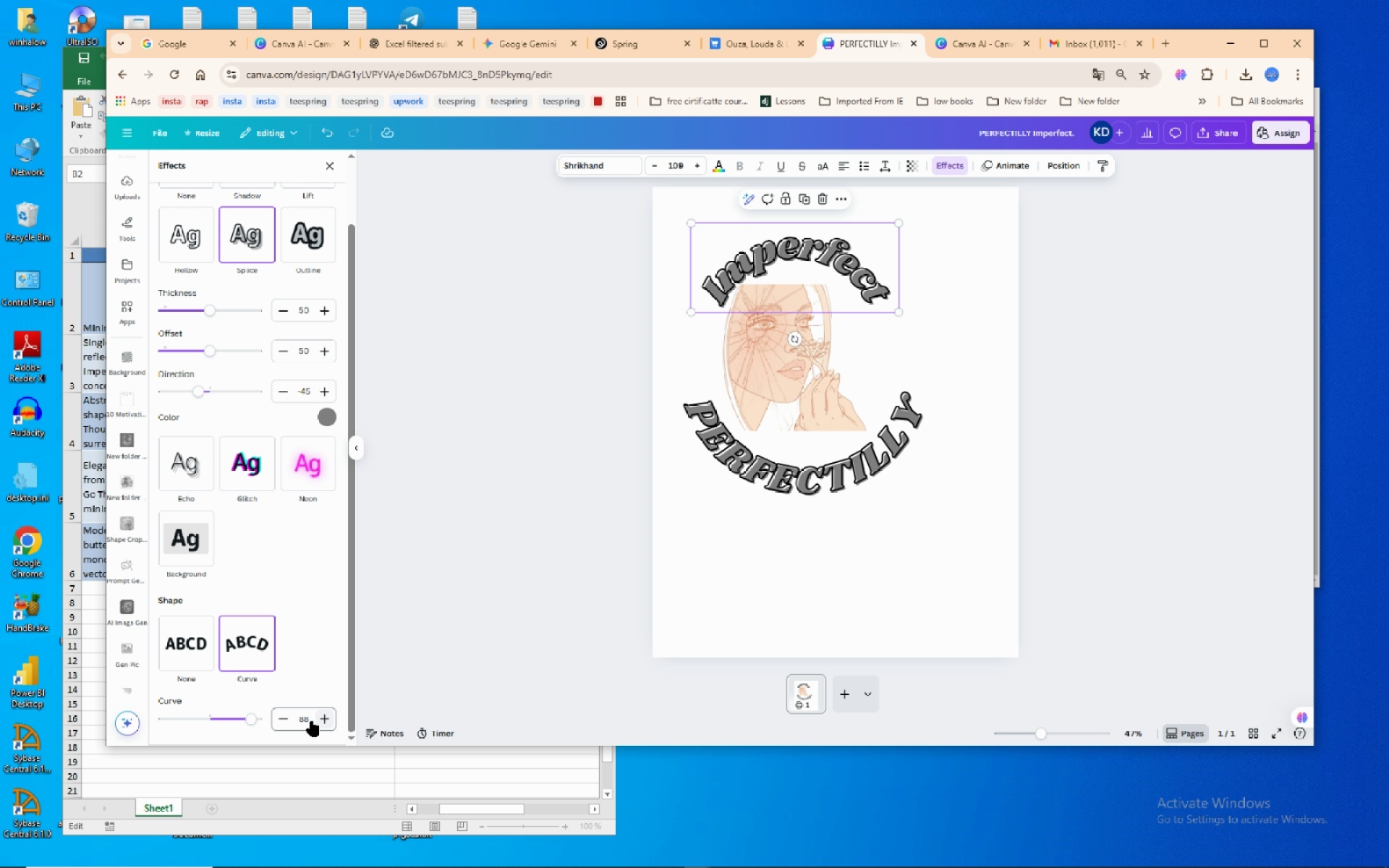 
wait(9.76)
 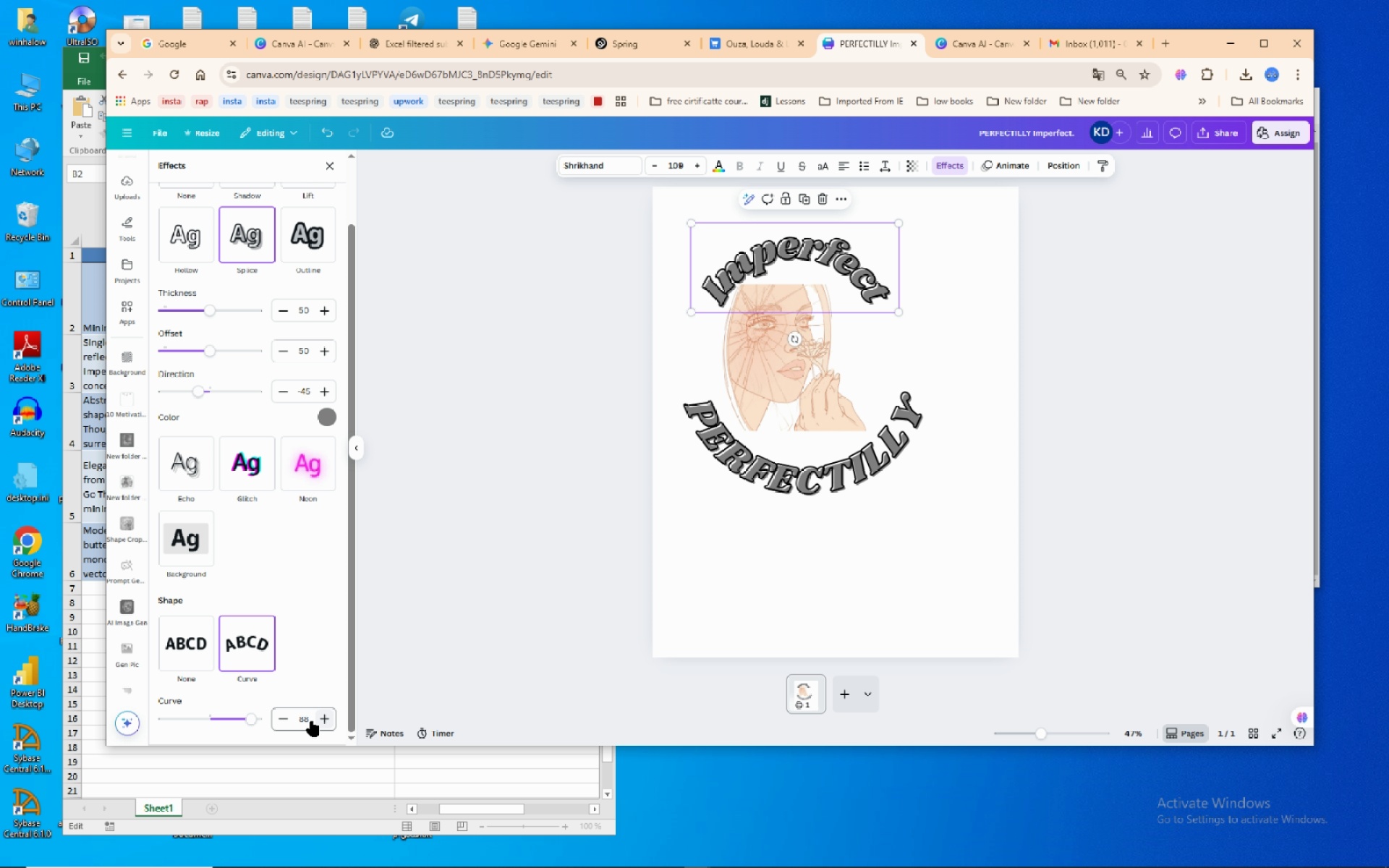 
left_click([288, 722])
 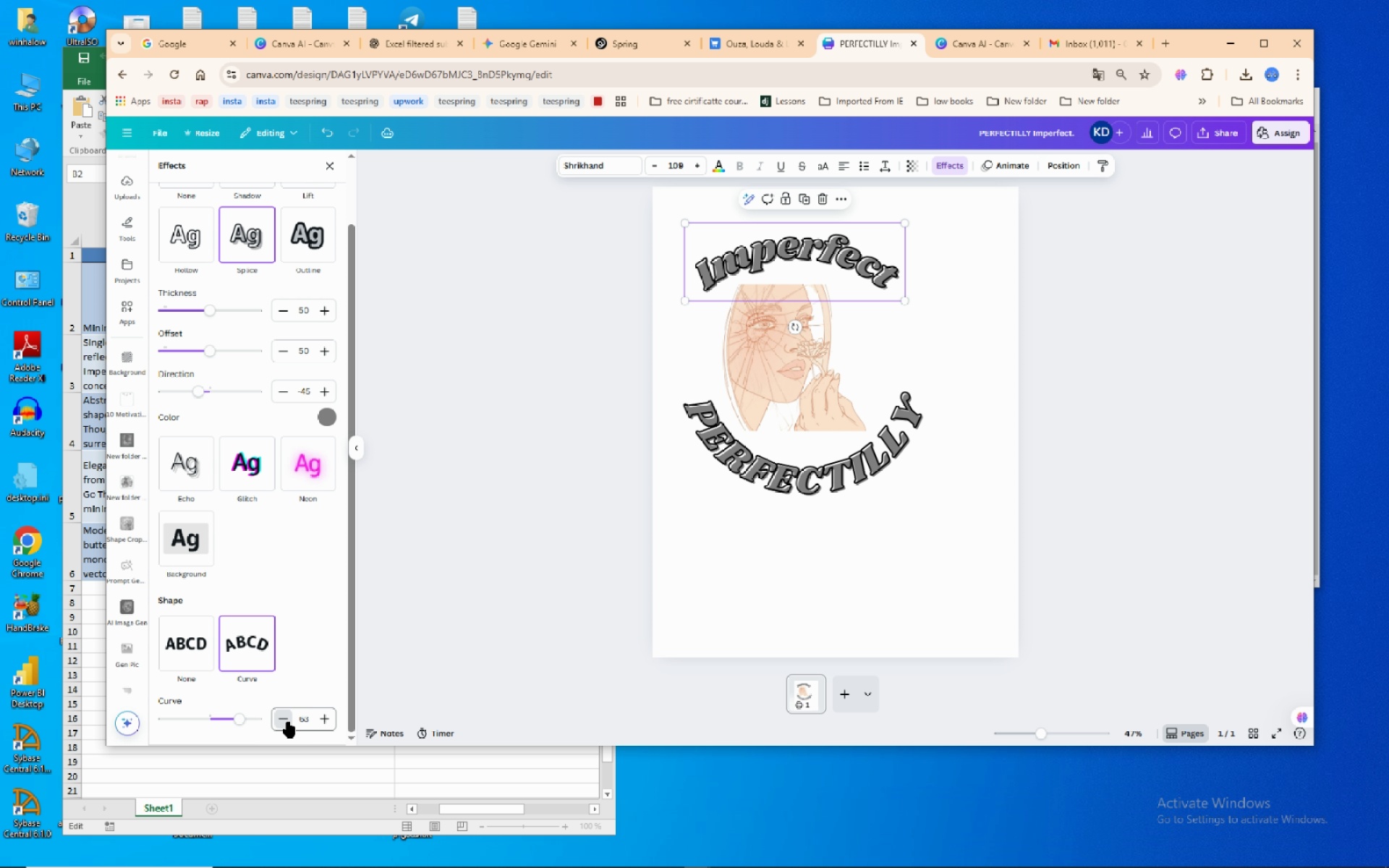 
left_click([288, 722])
 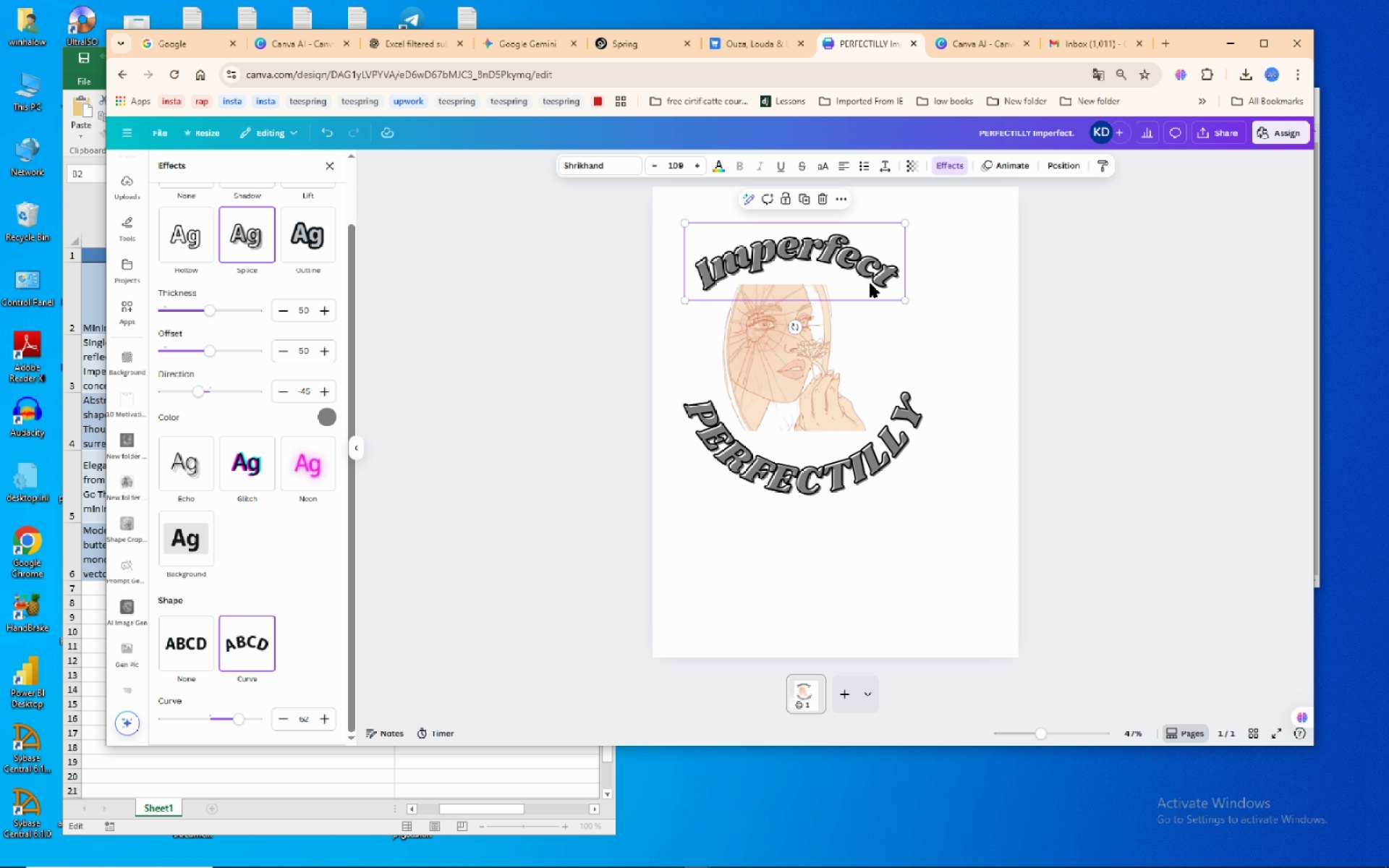 
left_click([872, 284])
 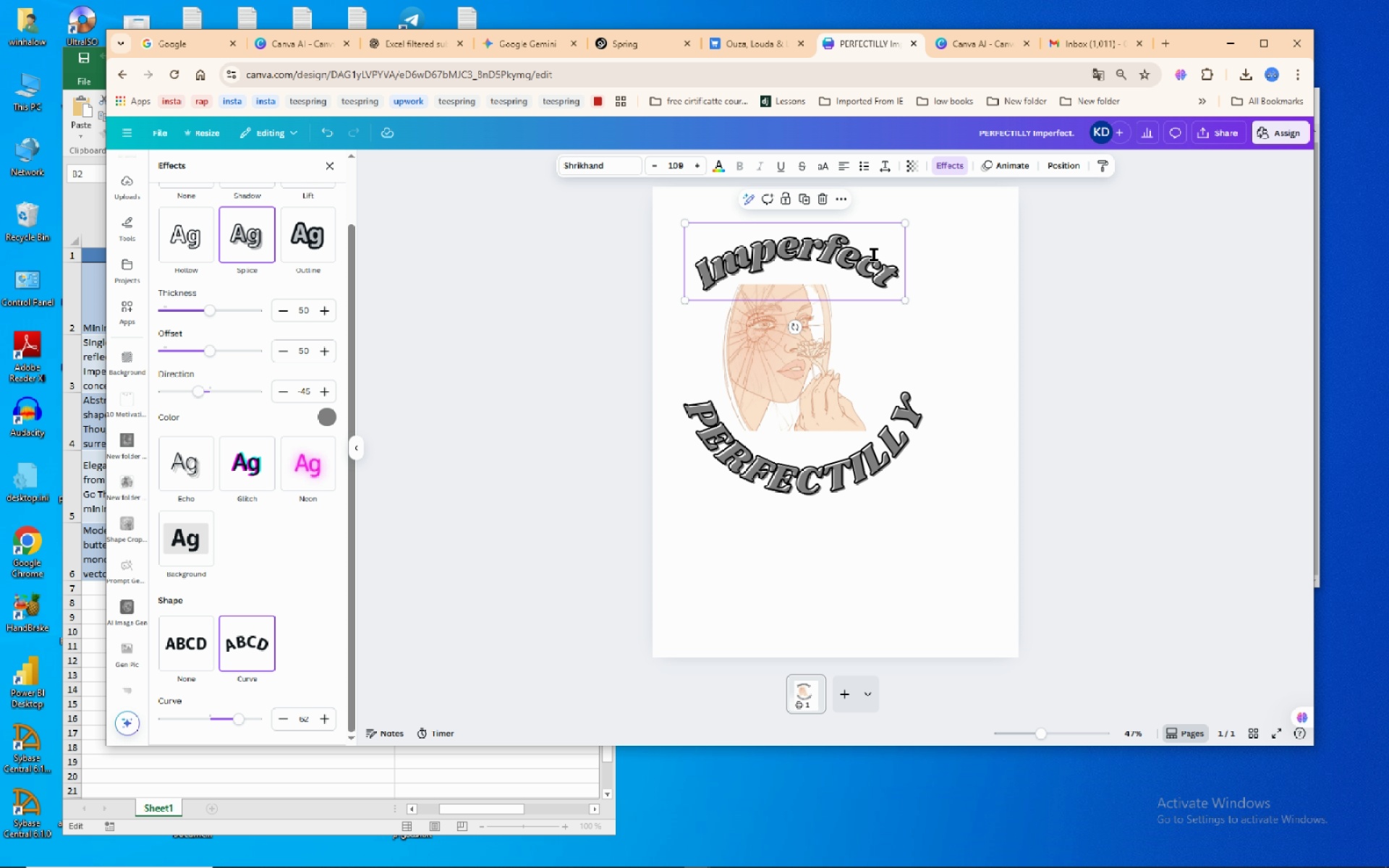 
left_click_drag(start_coordinate=[874, 255], to_coordinate=[881, 290])
 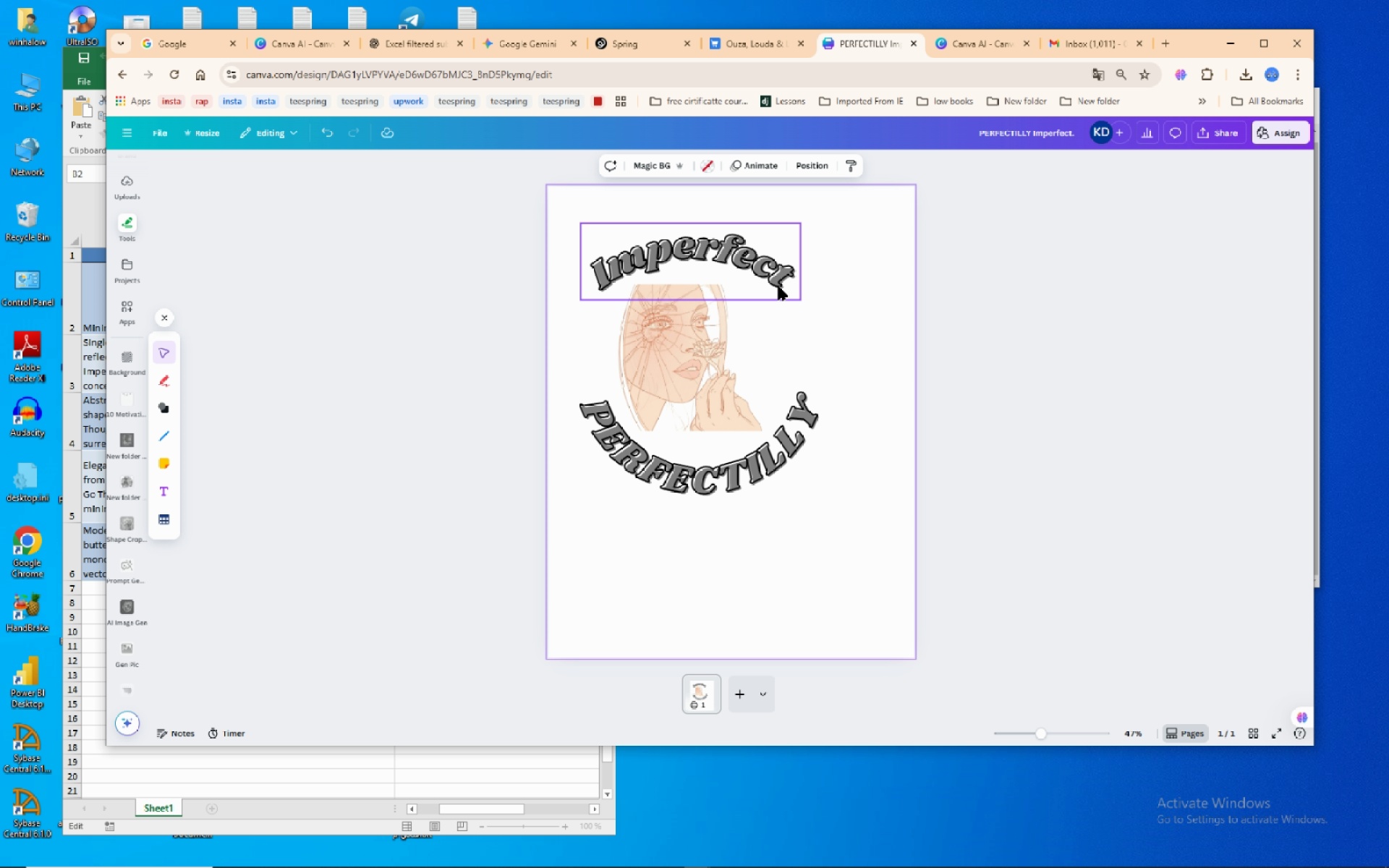 
left_click([773, 275])
 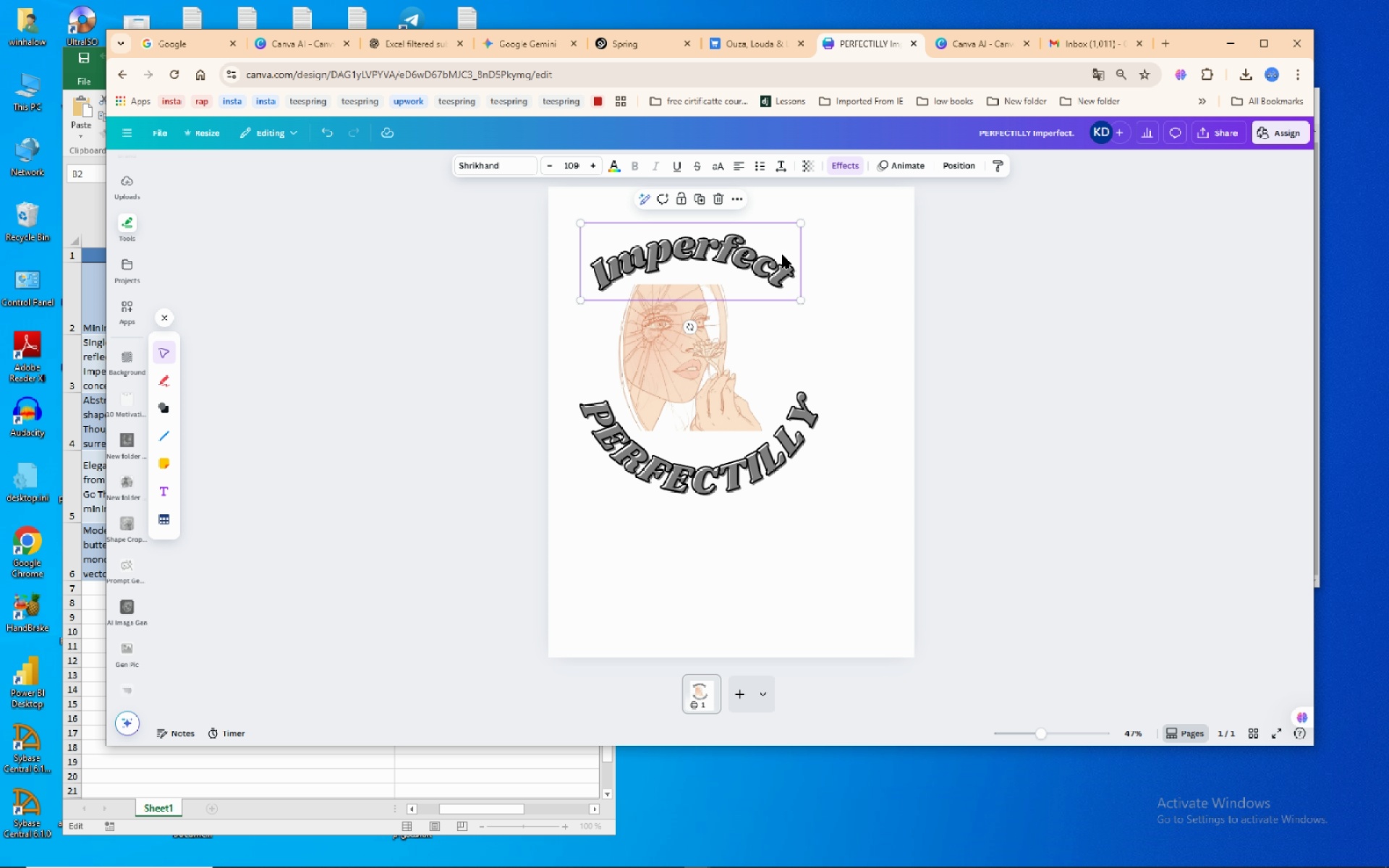 
left_click_drag(start_coordinate=[774, 251], to_coordinate=[813, 245])
 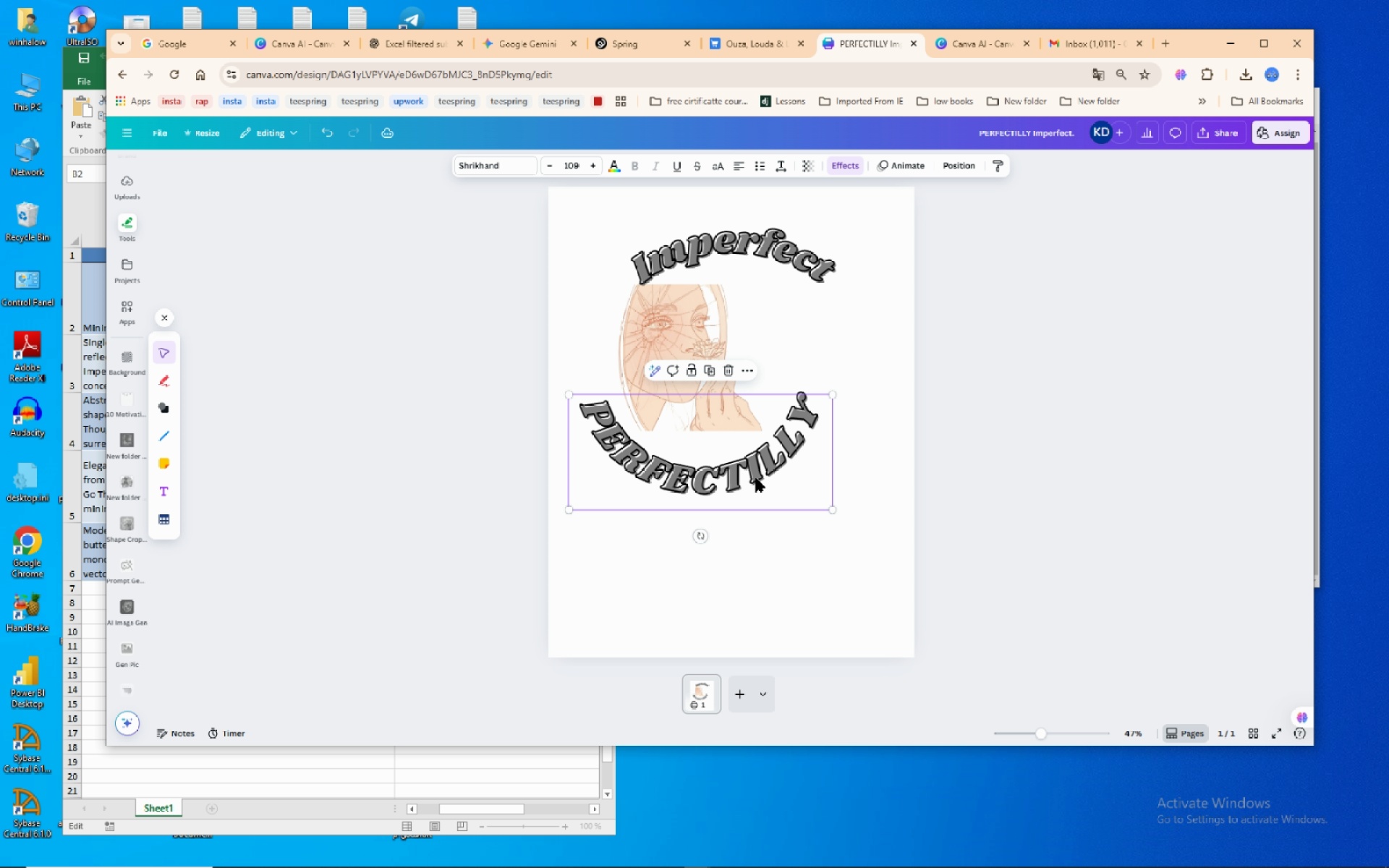 
left_click([756, 478])
 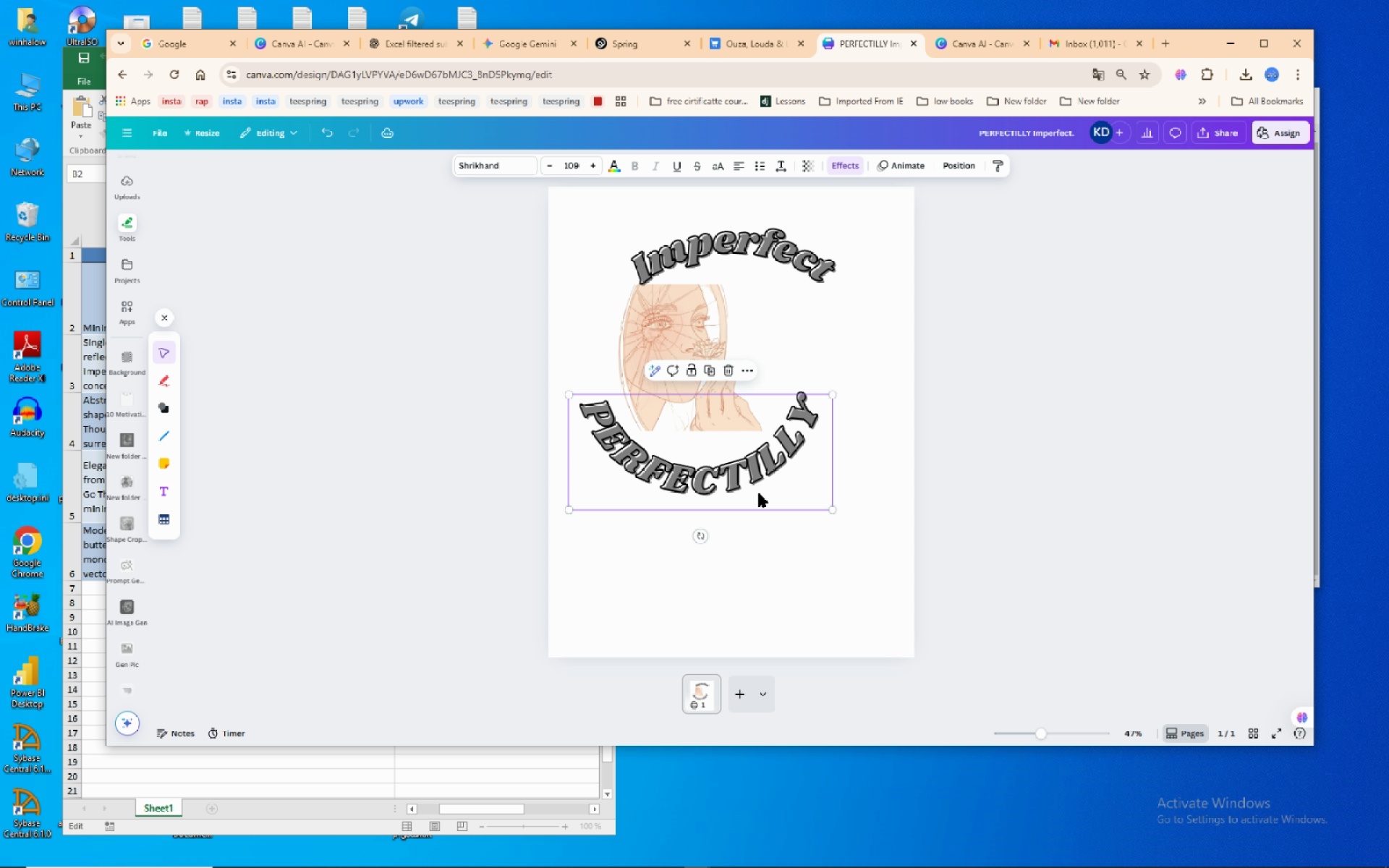 
left_click_drag(start_coordinate=[754, 486], to_coordinate=[789, 477])
 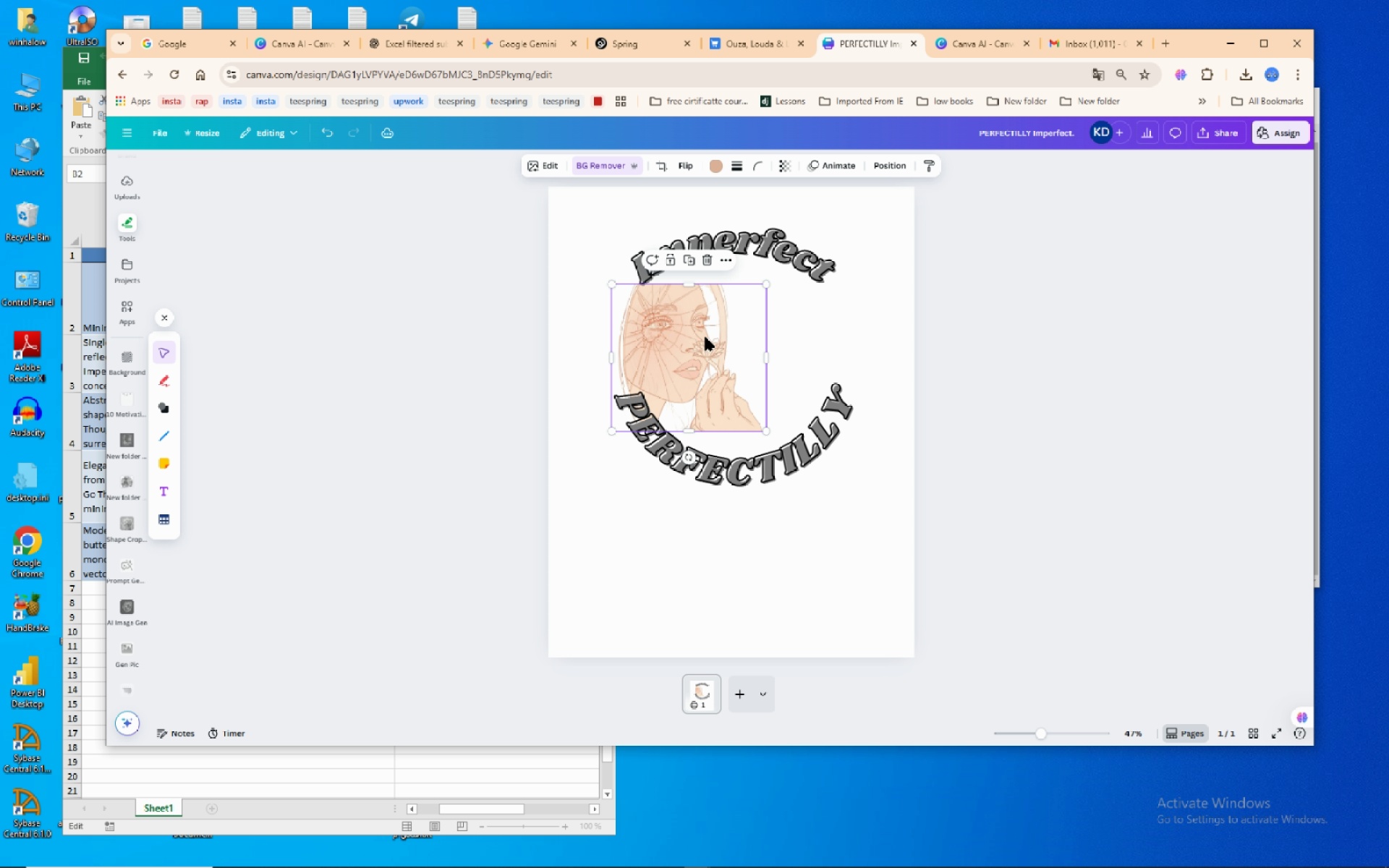 
left_click_drag(start_coordinate=[701, 340], to_coordinate=[749, 335])
 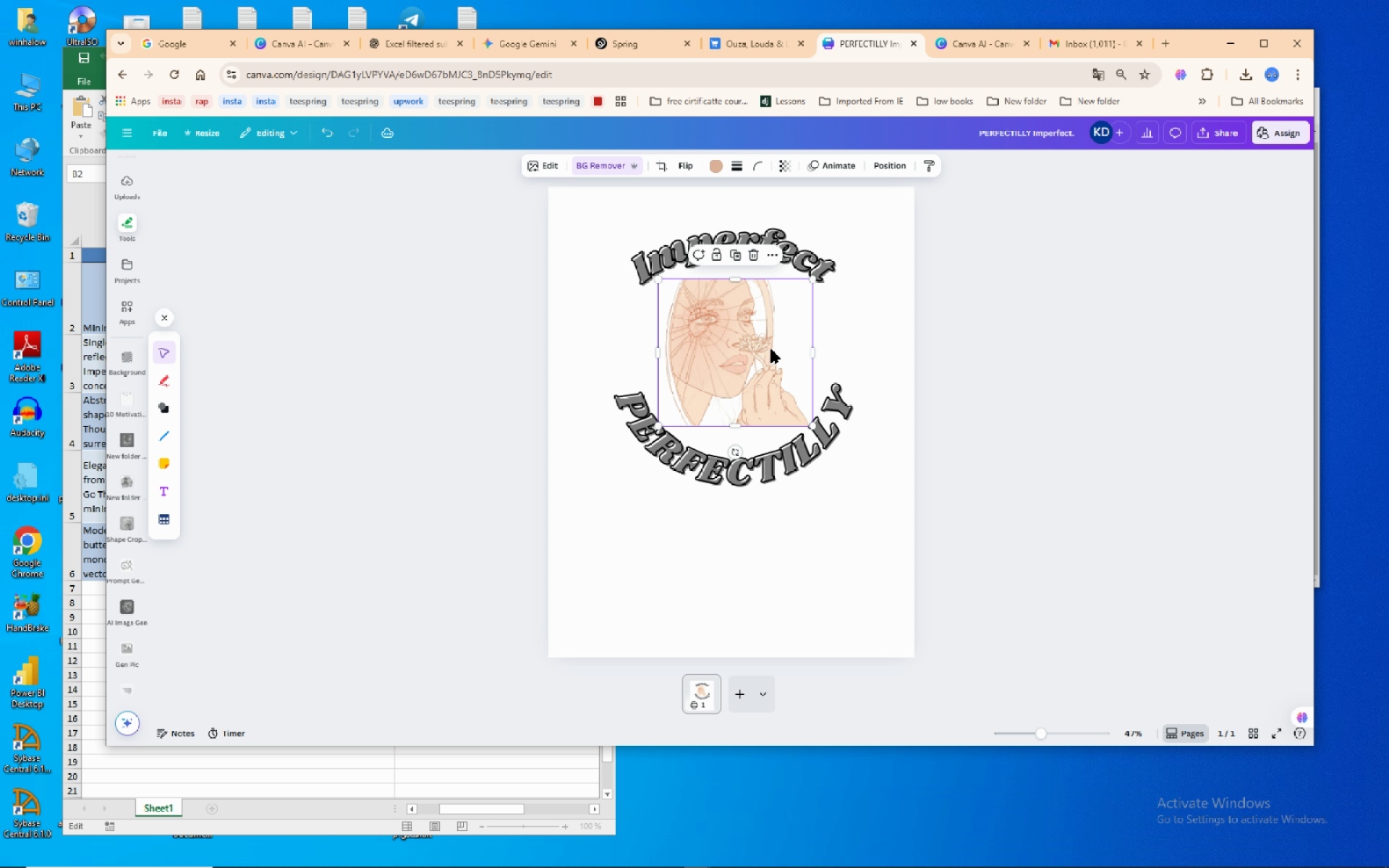 
left_click_drag(start_coordinate=[770, 328], to_coordinate=[775, 321])
 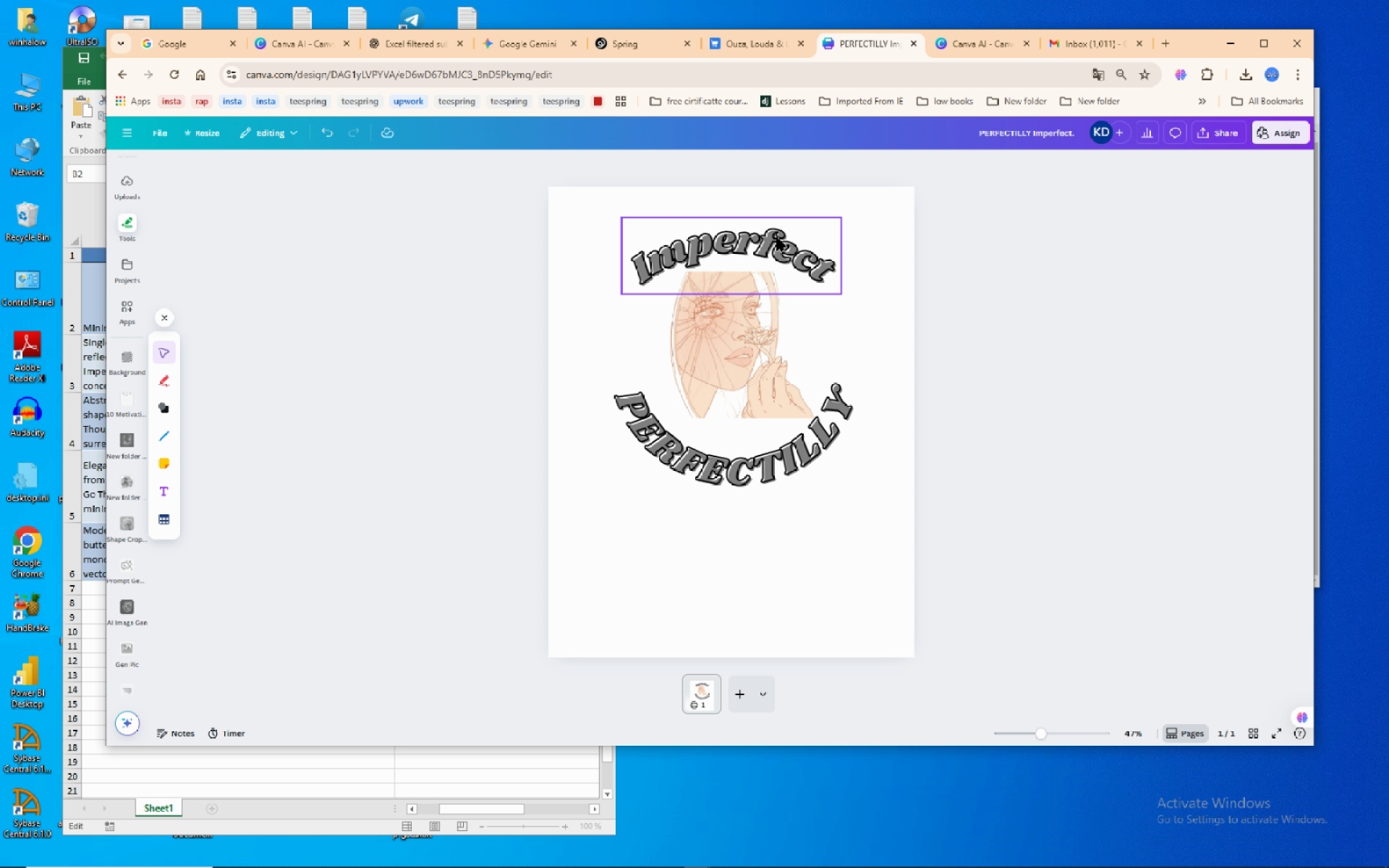 
left_click([770, 246])
 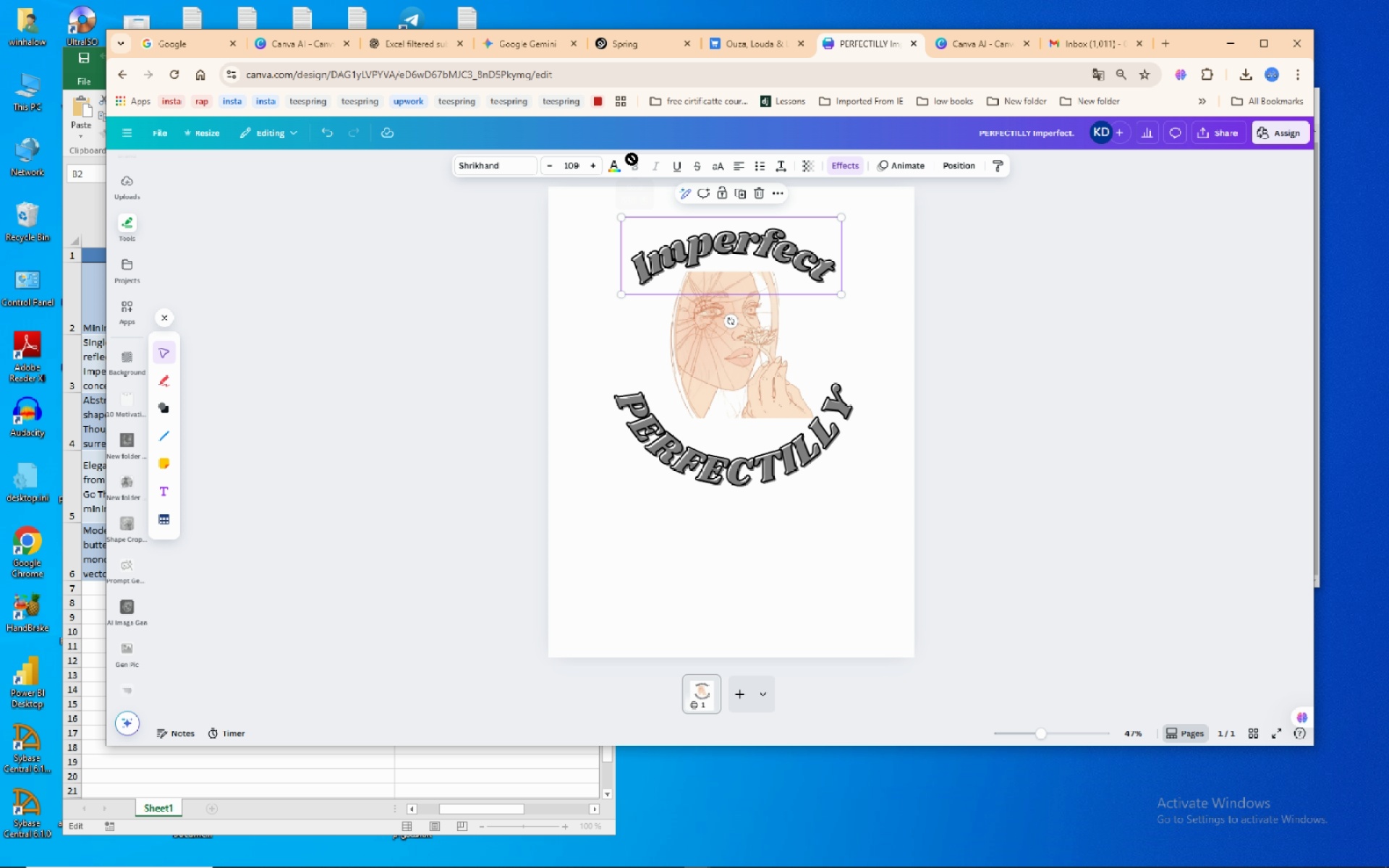 
left_click([616, 169])
 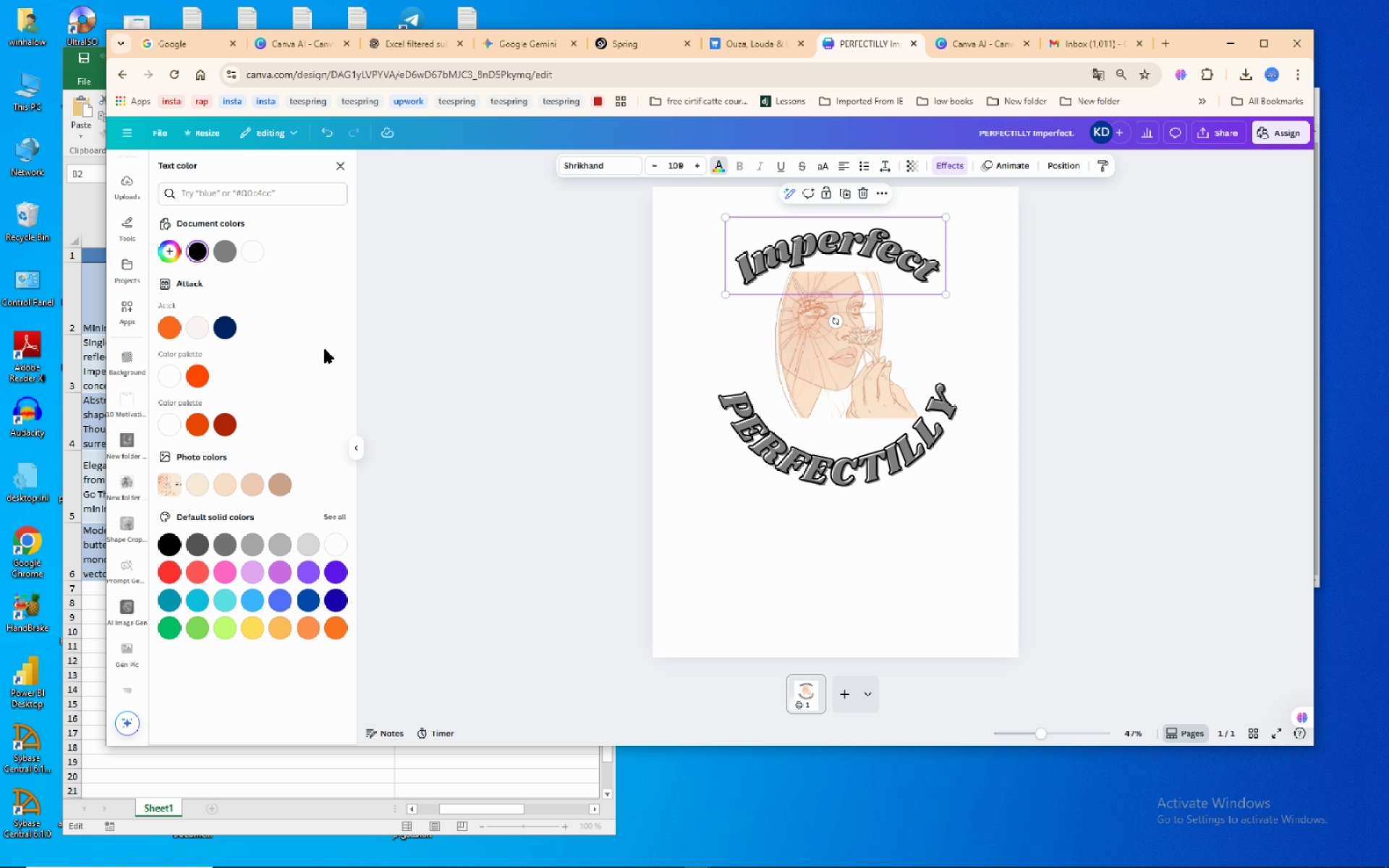 
wait(9.33)
 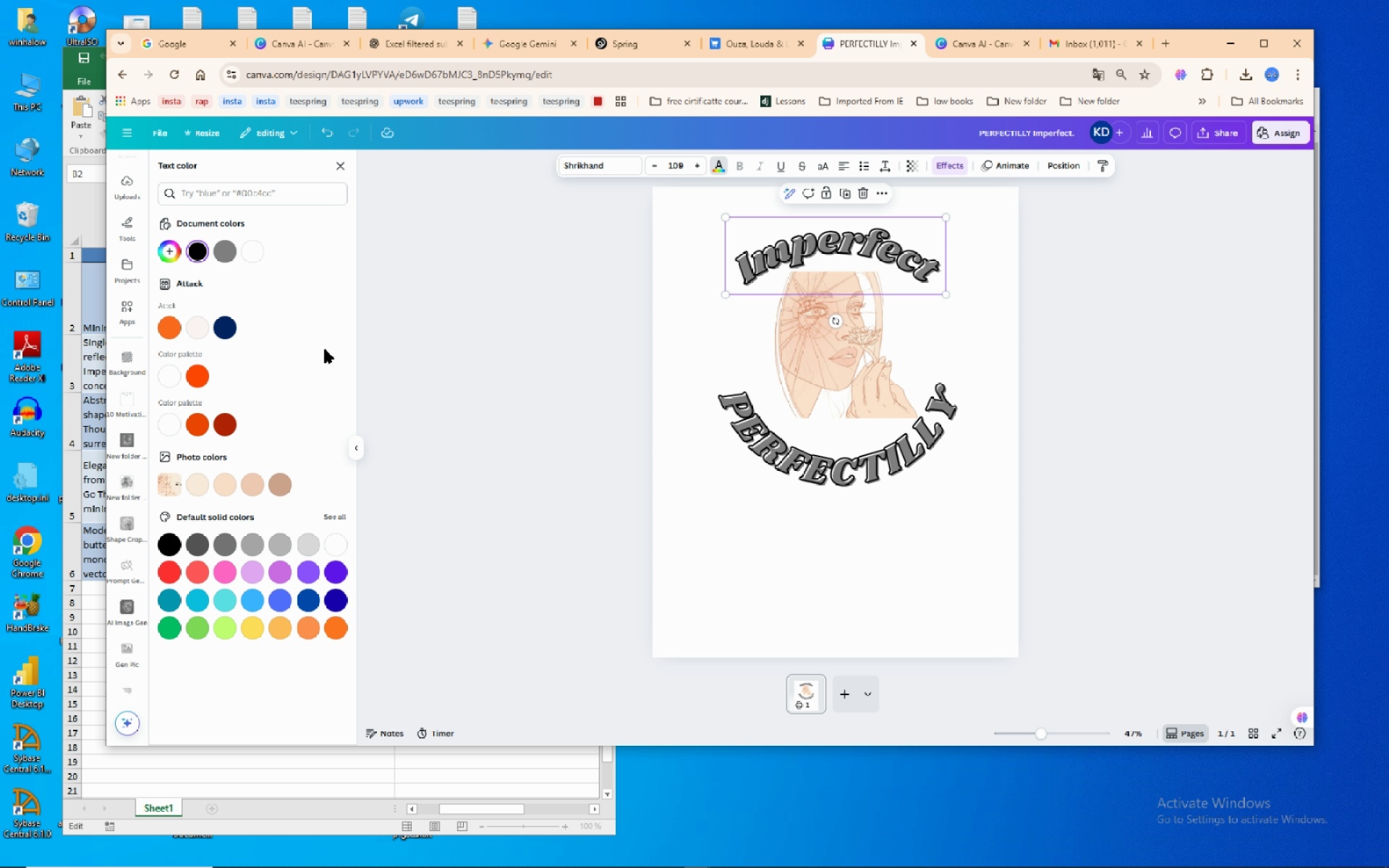 
left_click([228, 483])
 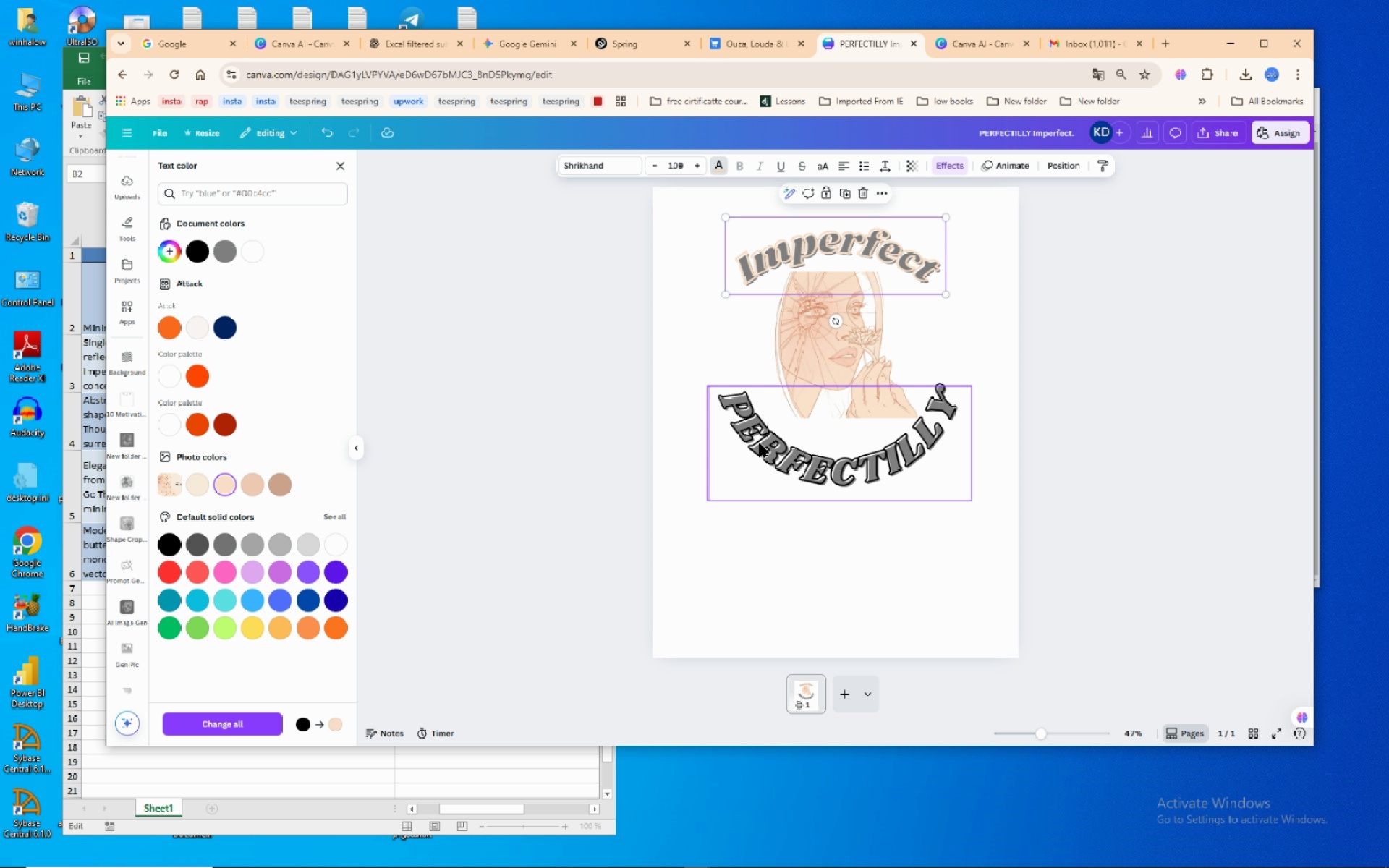 
left_click([760, 443])
 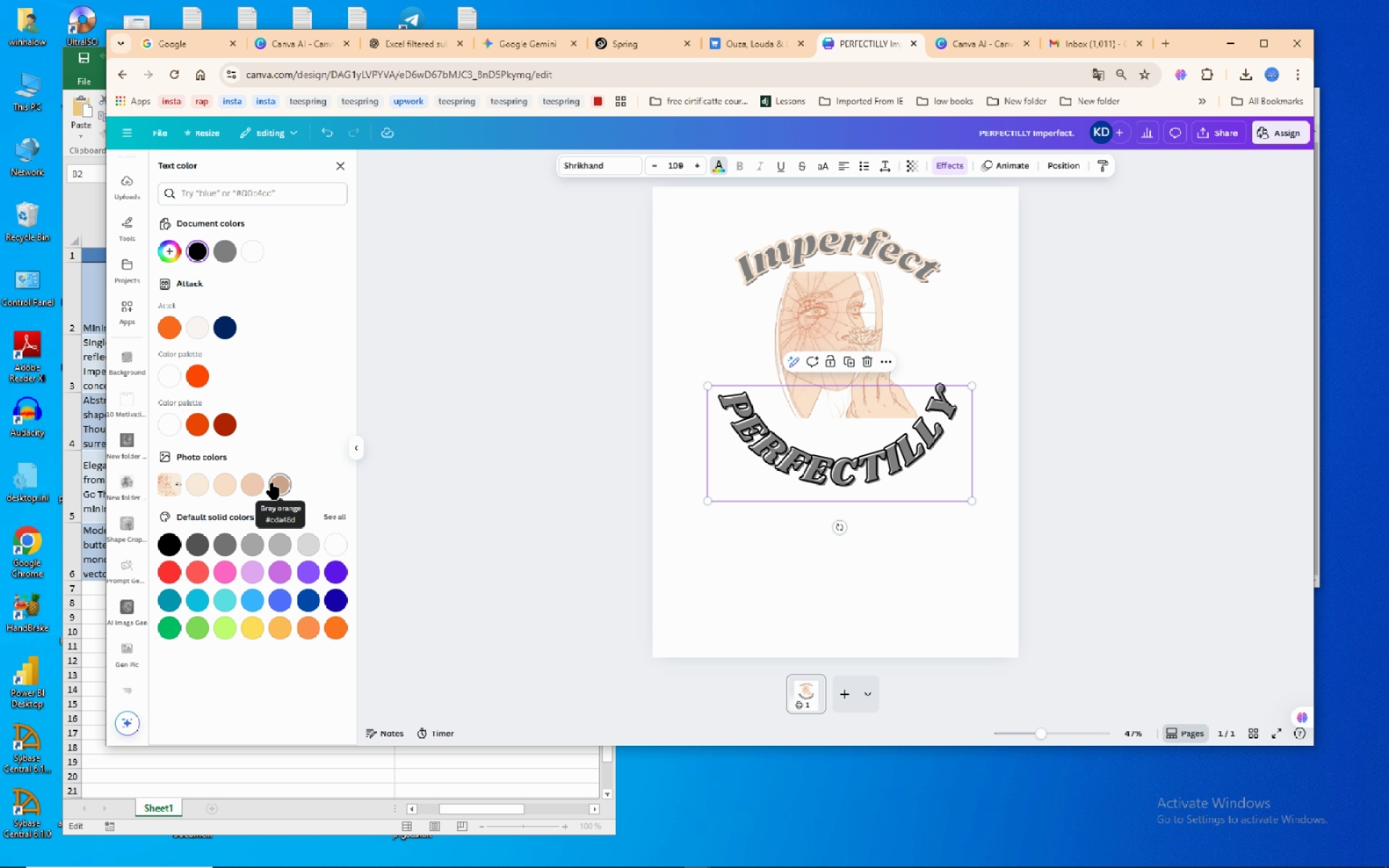 
wait(5.84)
 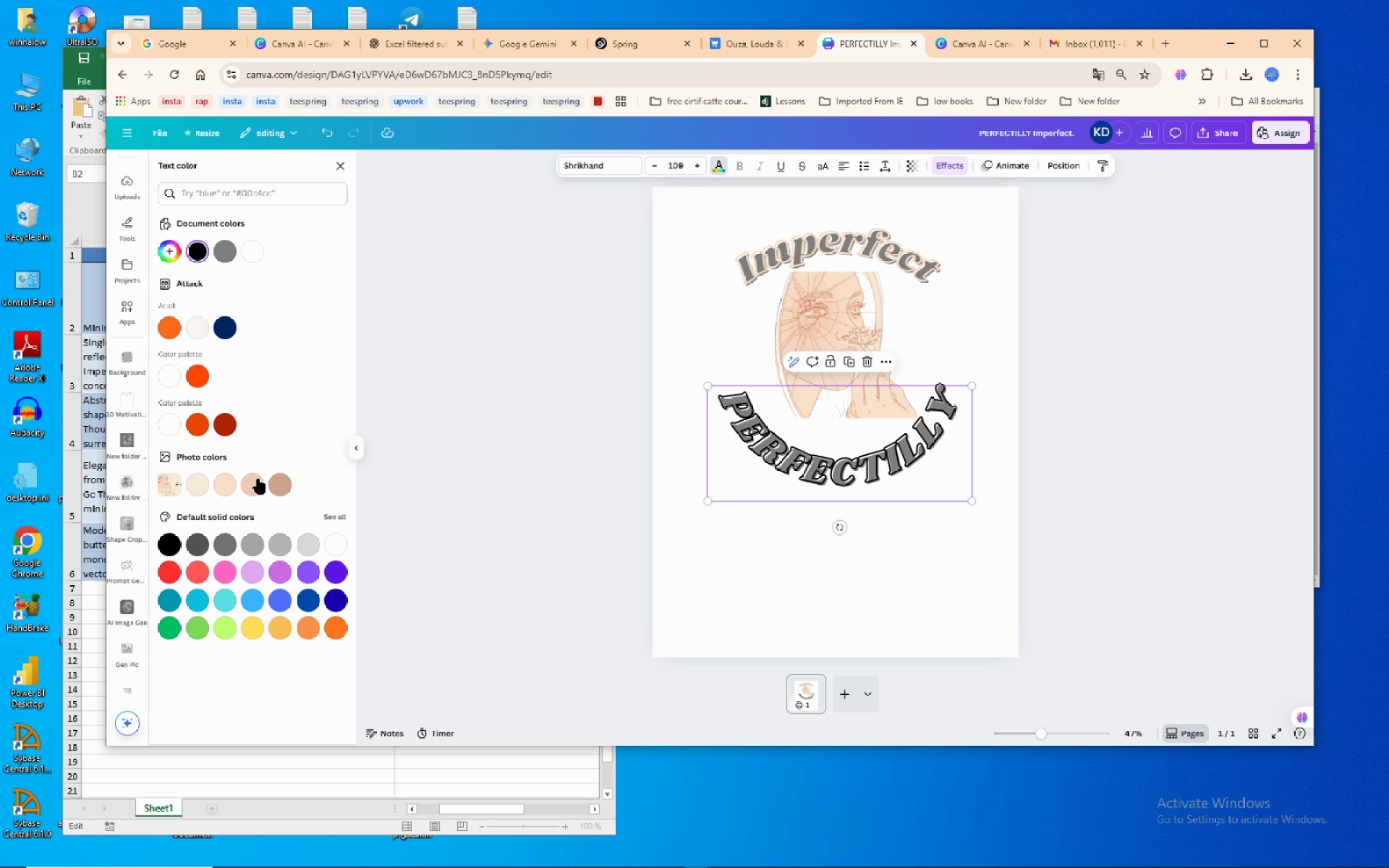 
left_click([252, 483])
 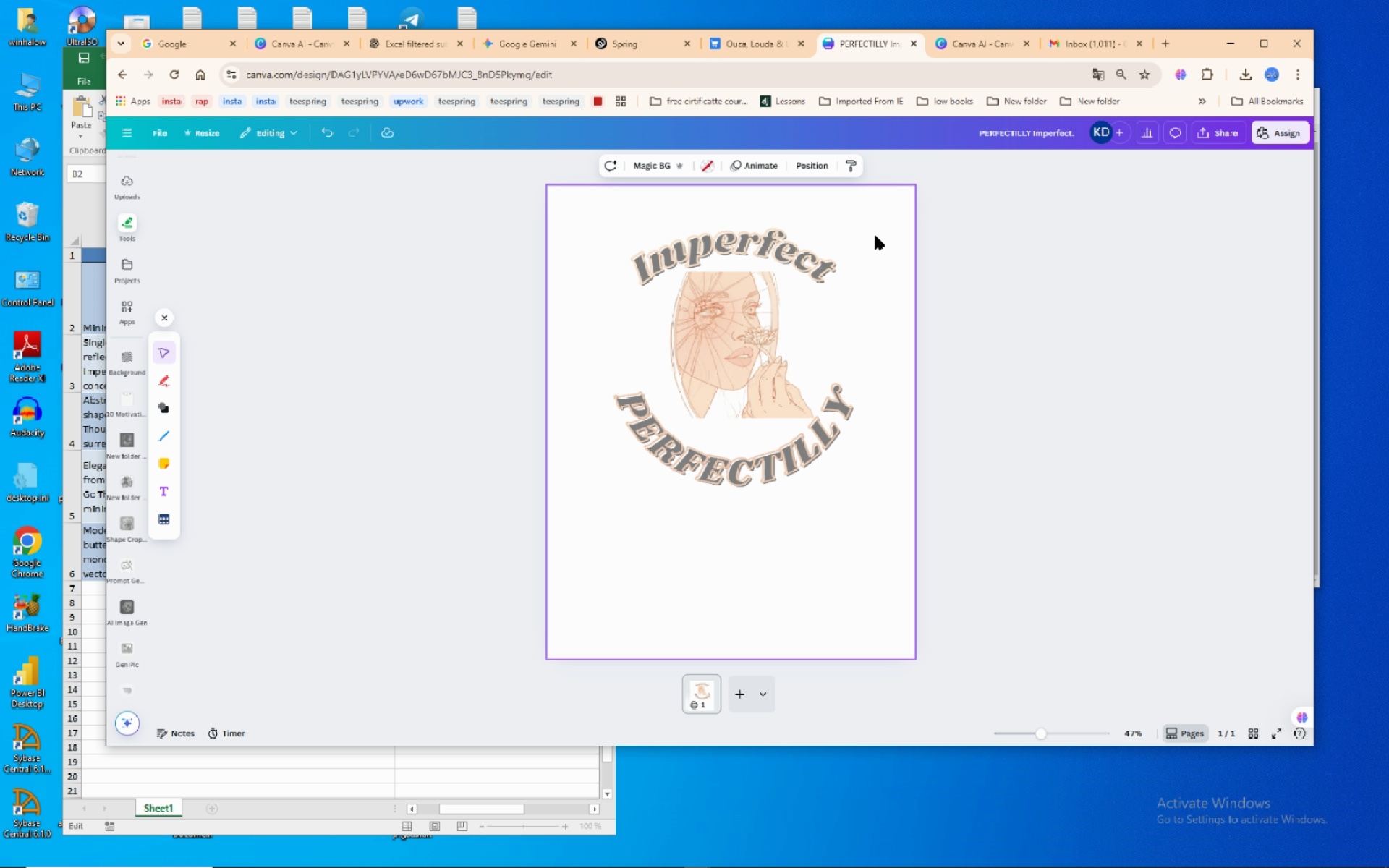 
left_click([878, 229])
 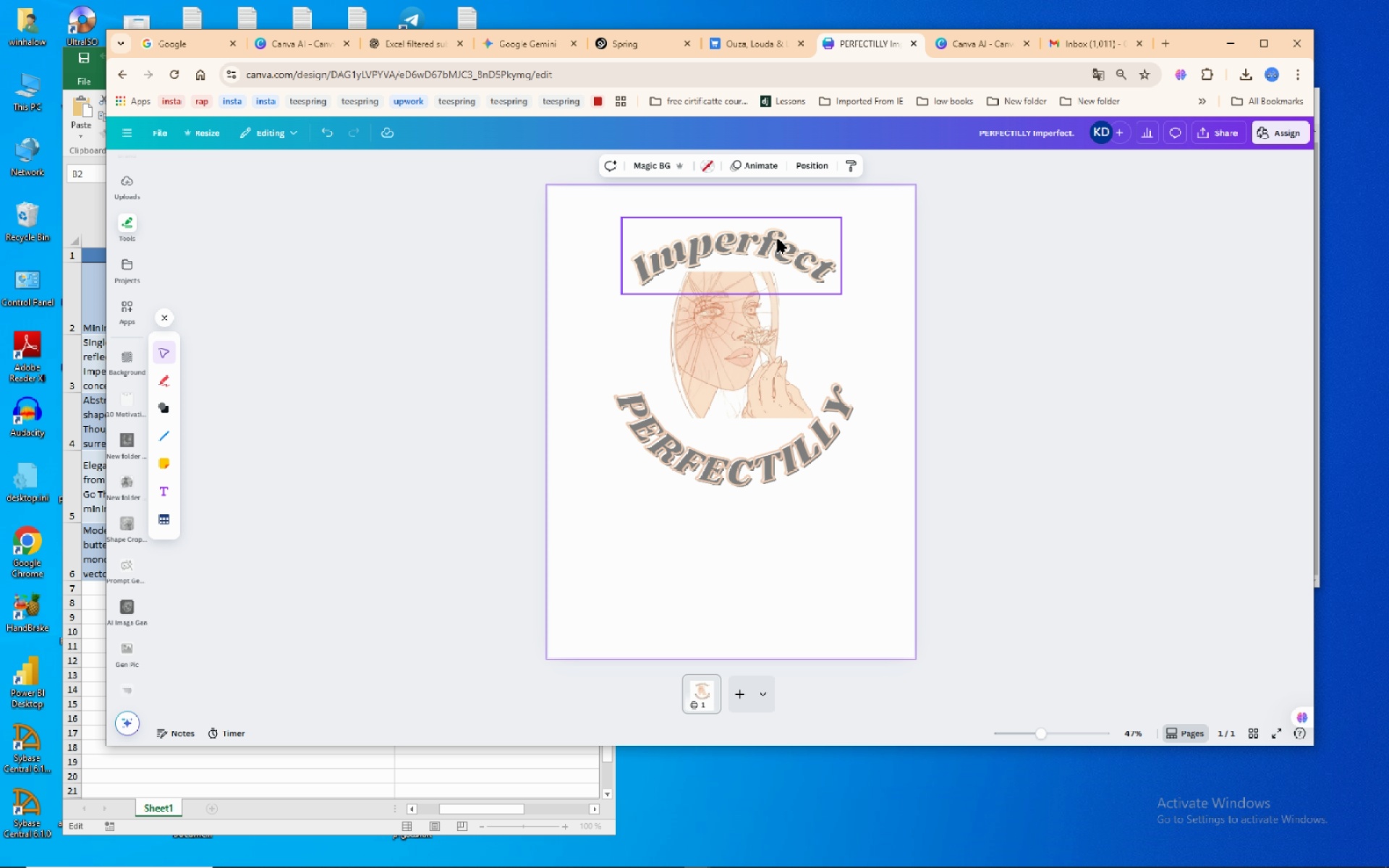 
left_click([776, 239])
 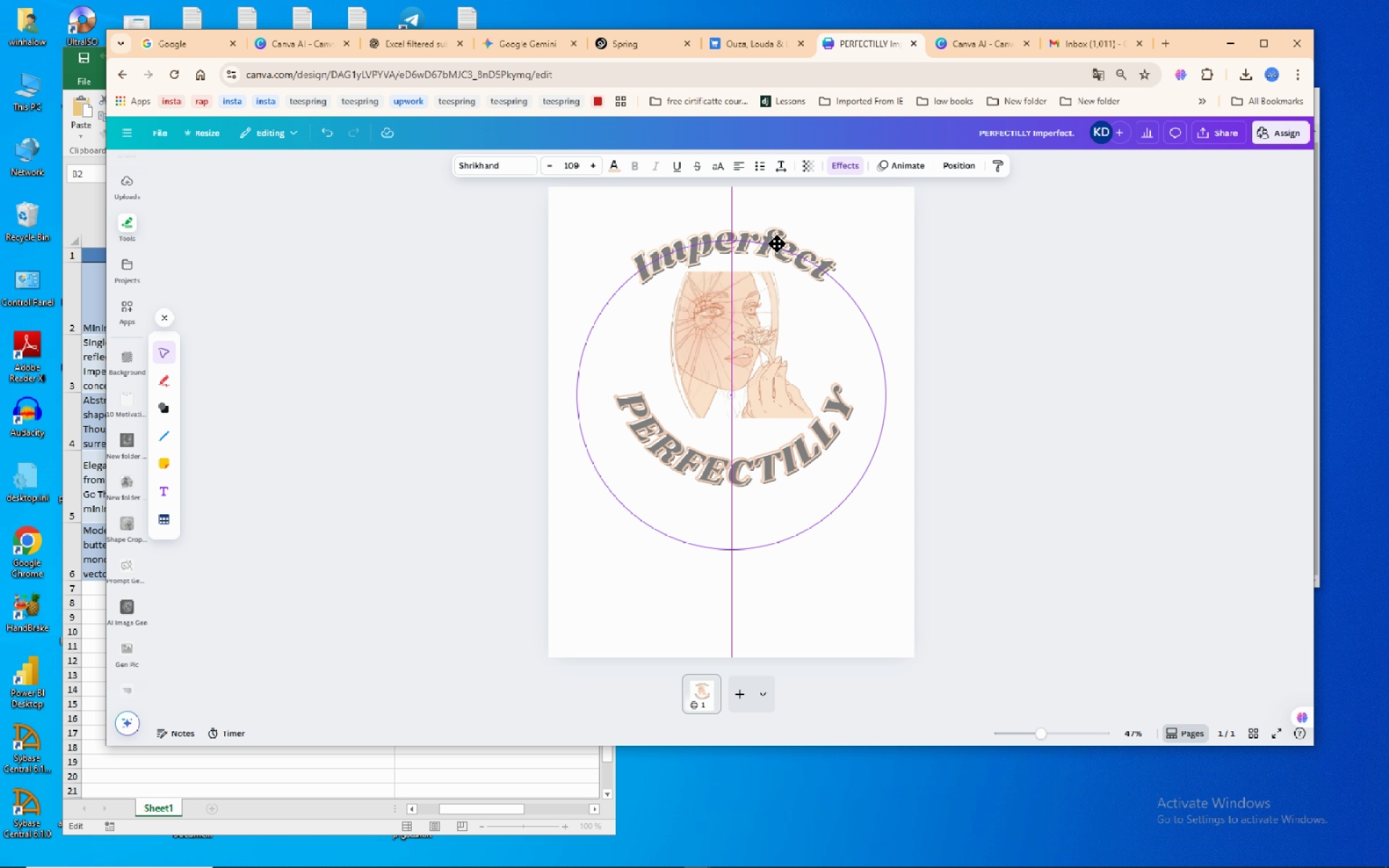 
wait(7.98)
 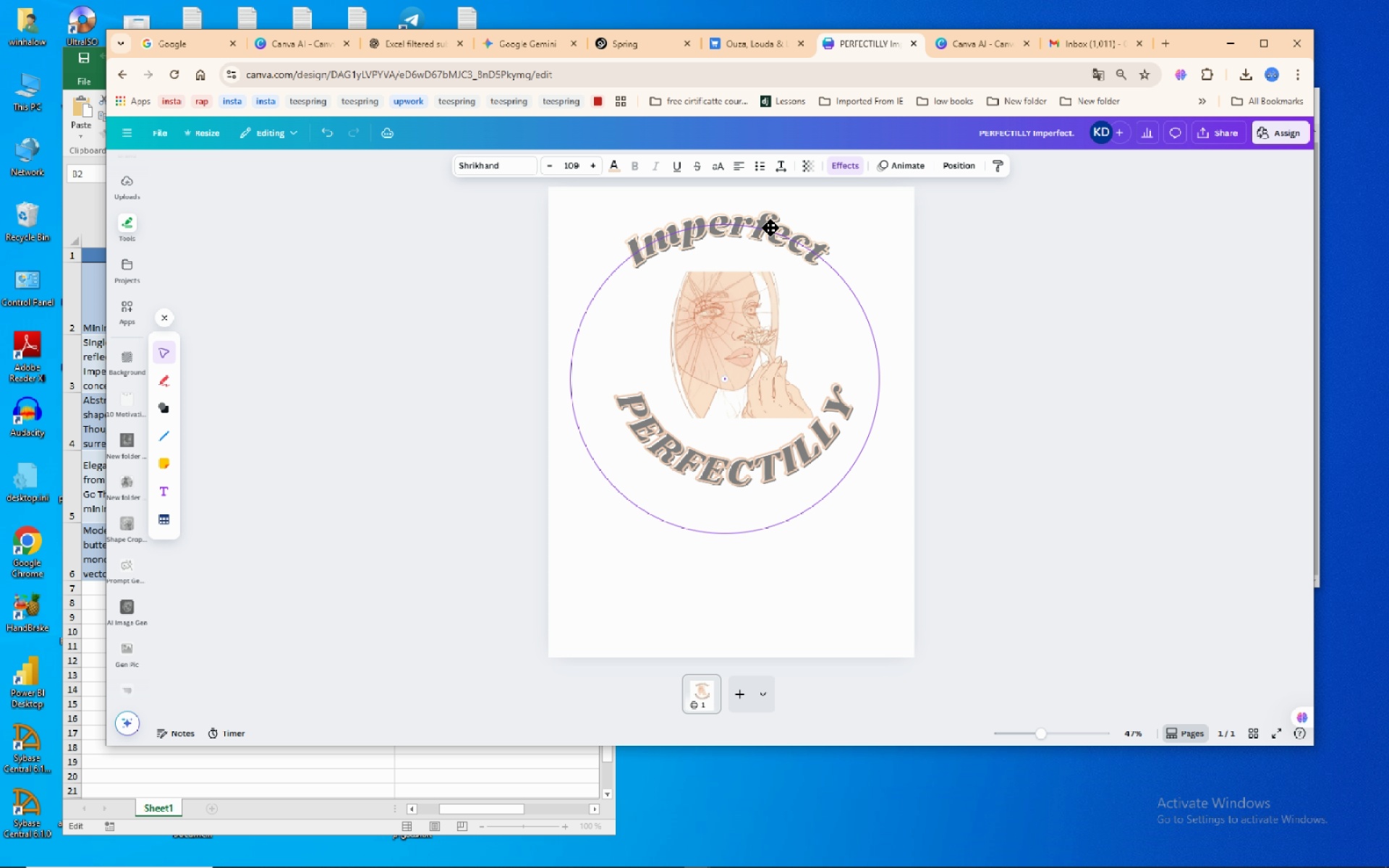 
left_click([876, 560])
 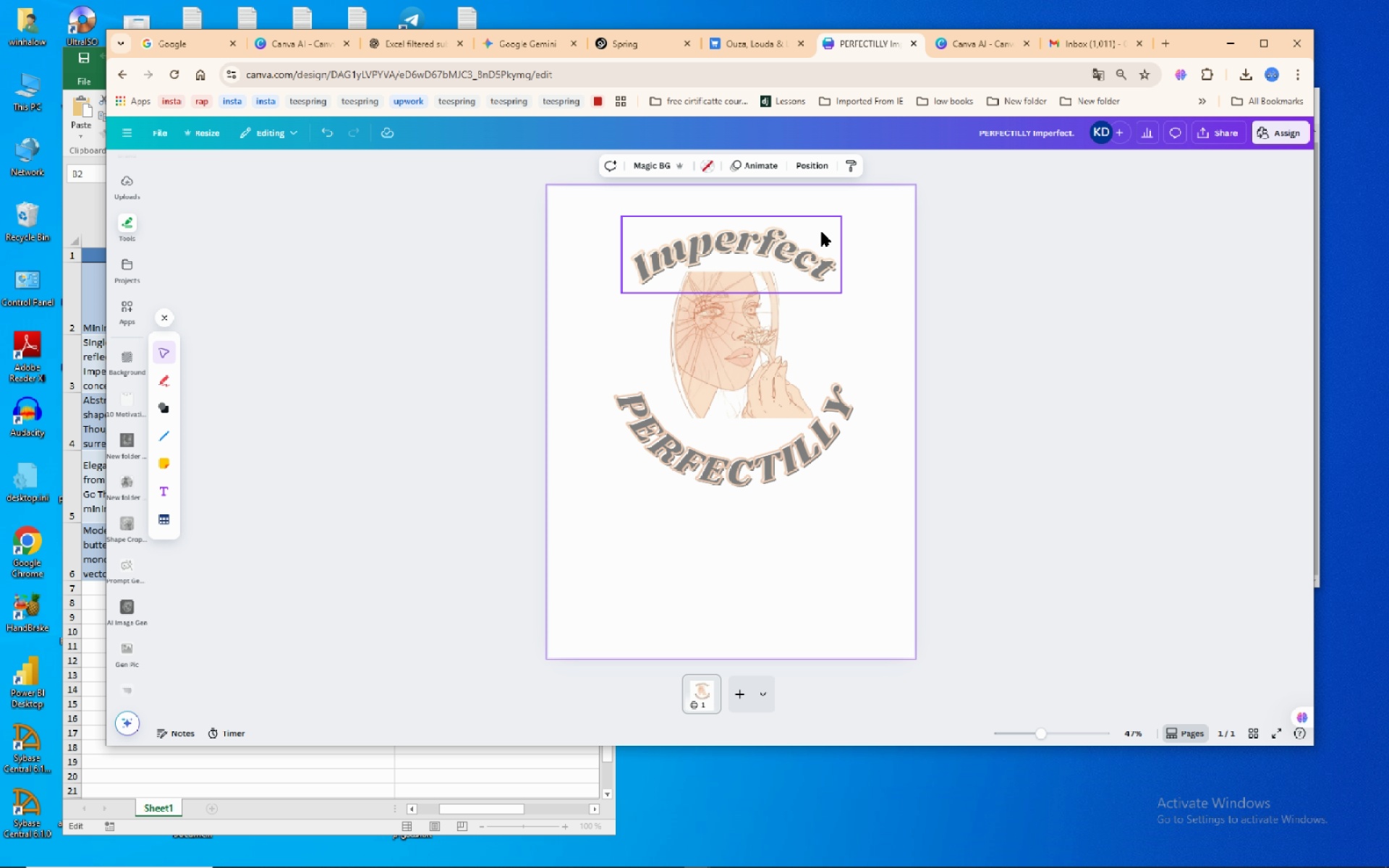 
left_click([783, 241])
 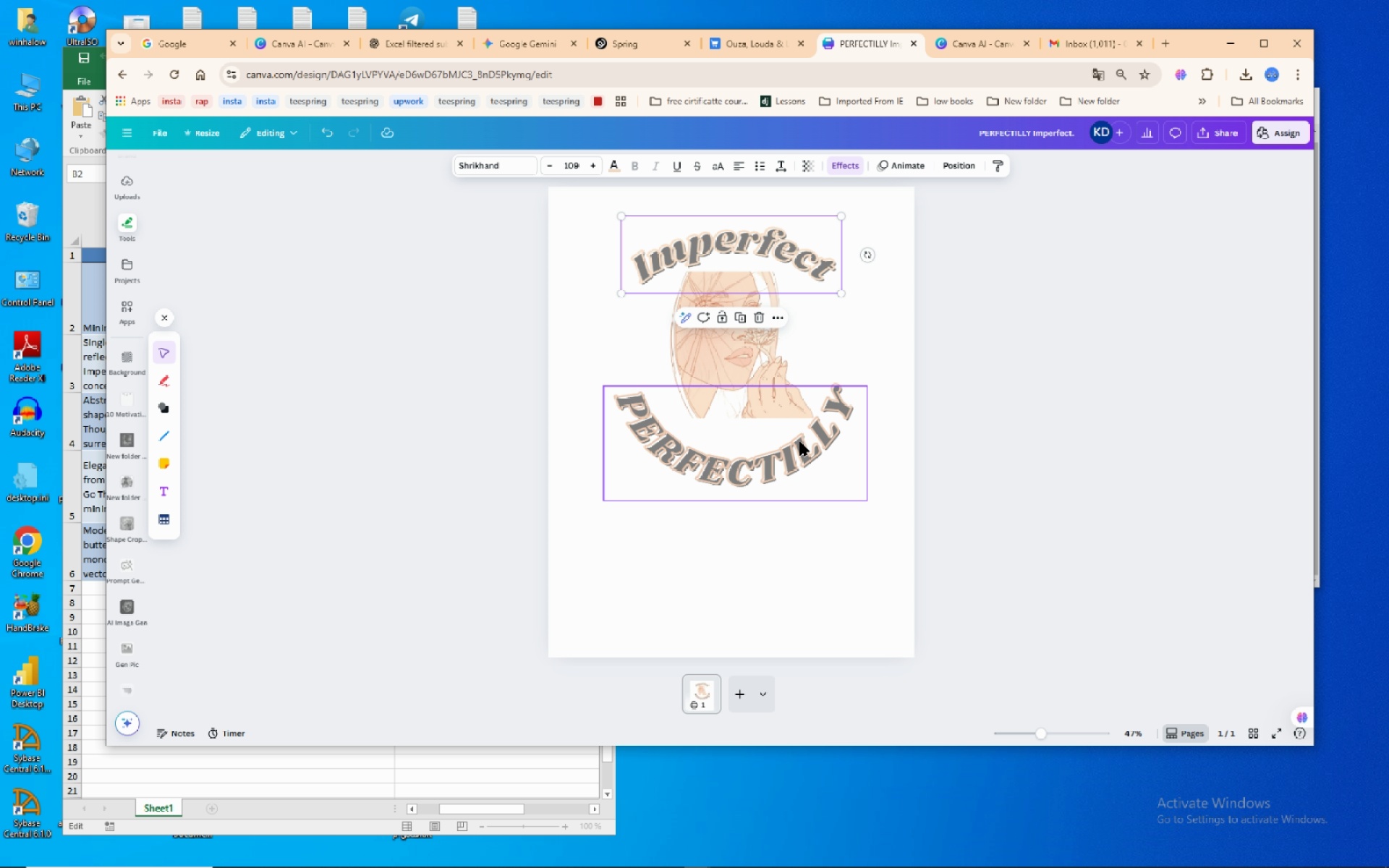 
left_click([800, 442])
 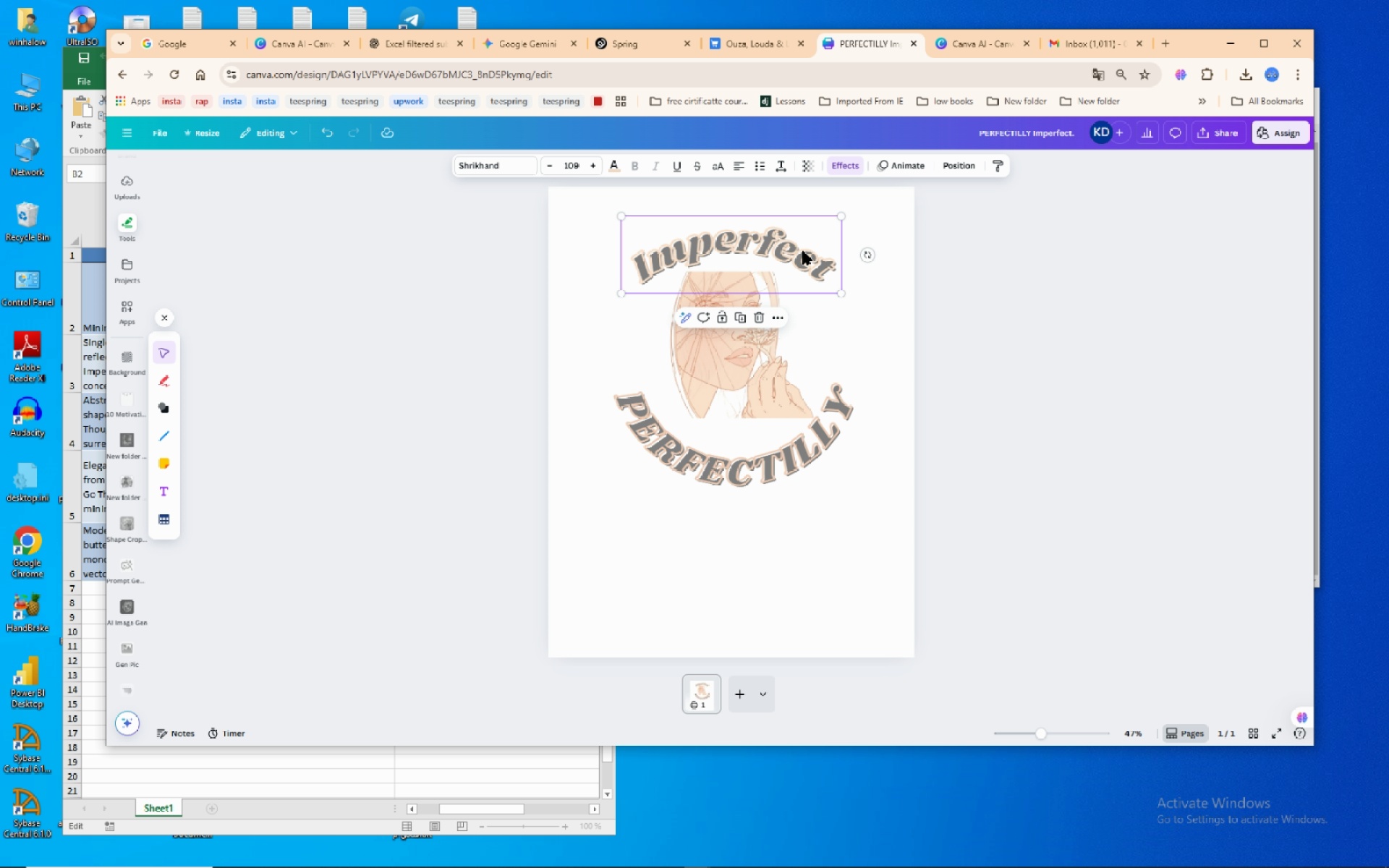 
wait(10.44)
 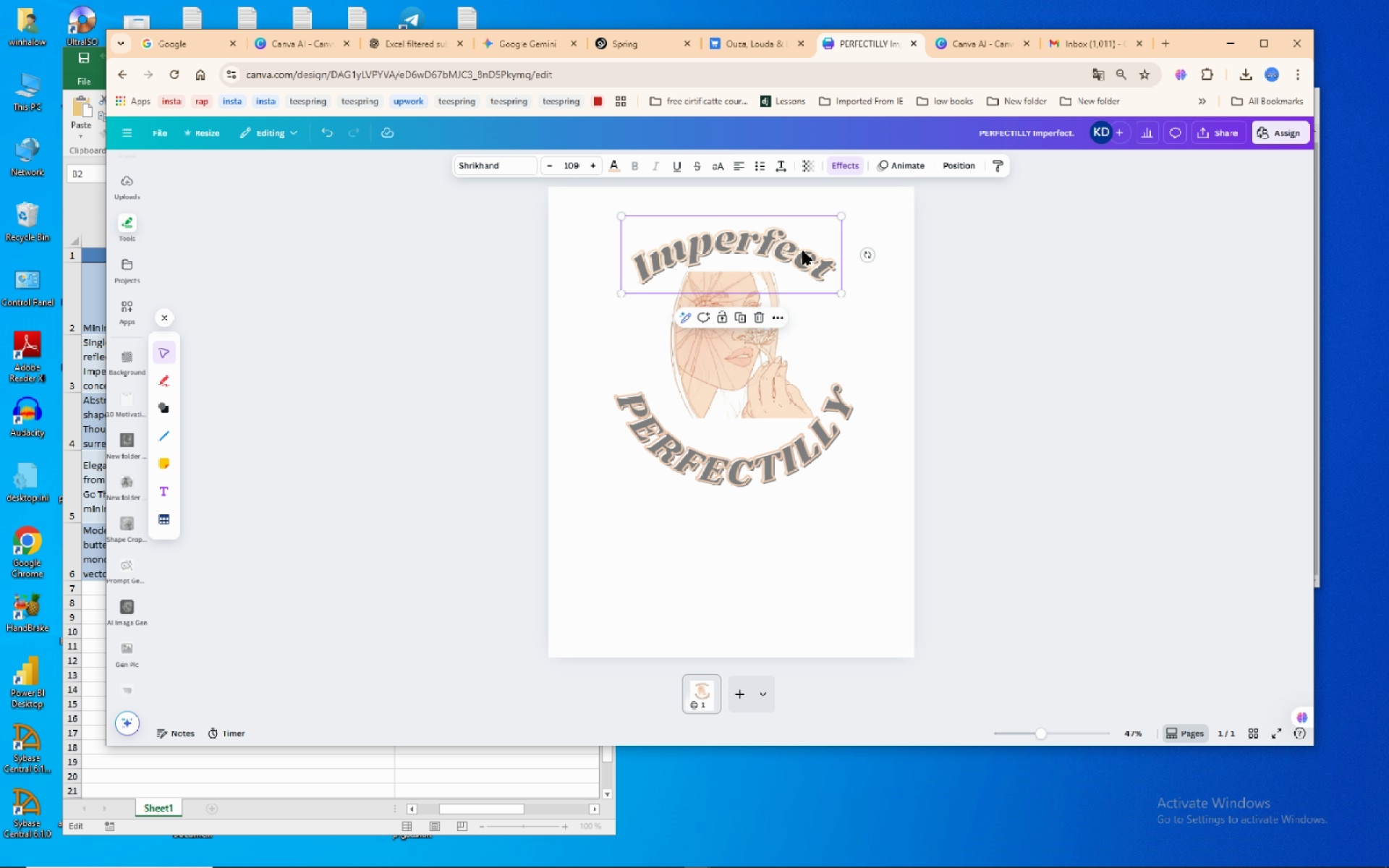 
left_click([749, 465])
 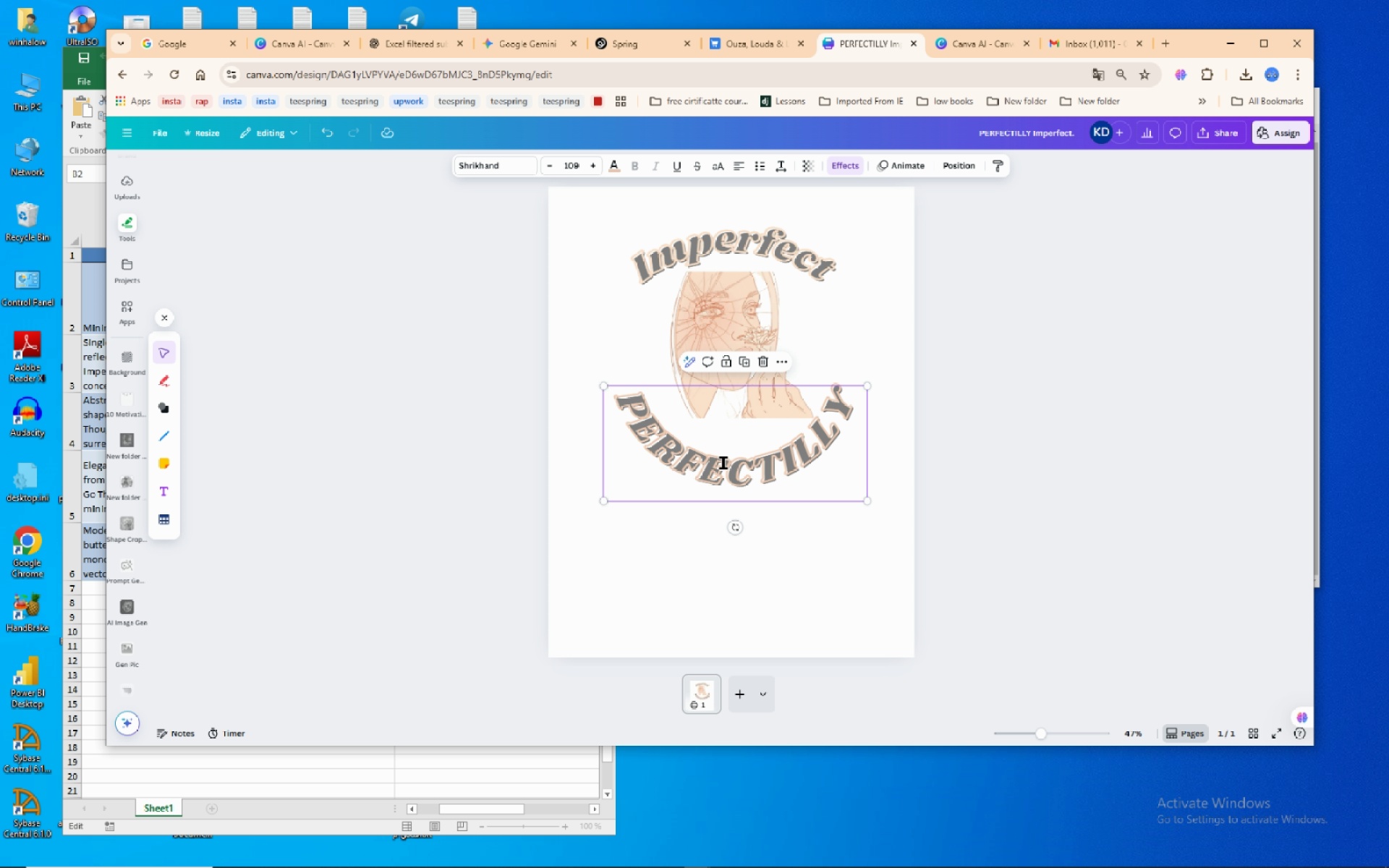 
double_click([723, 463])
 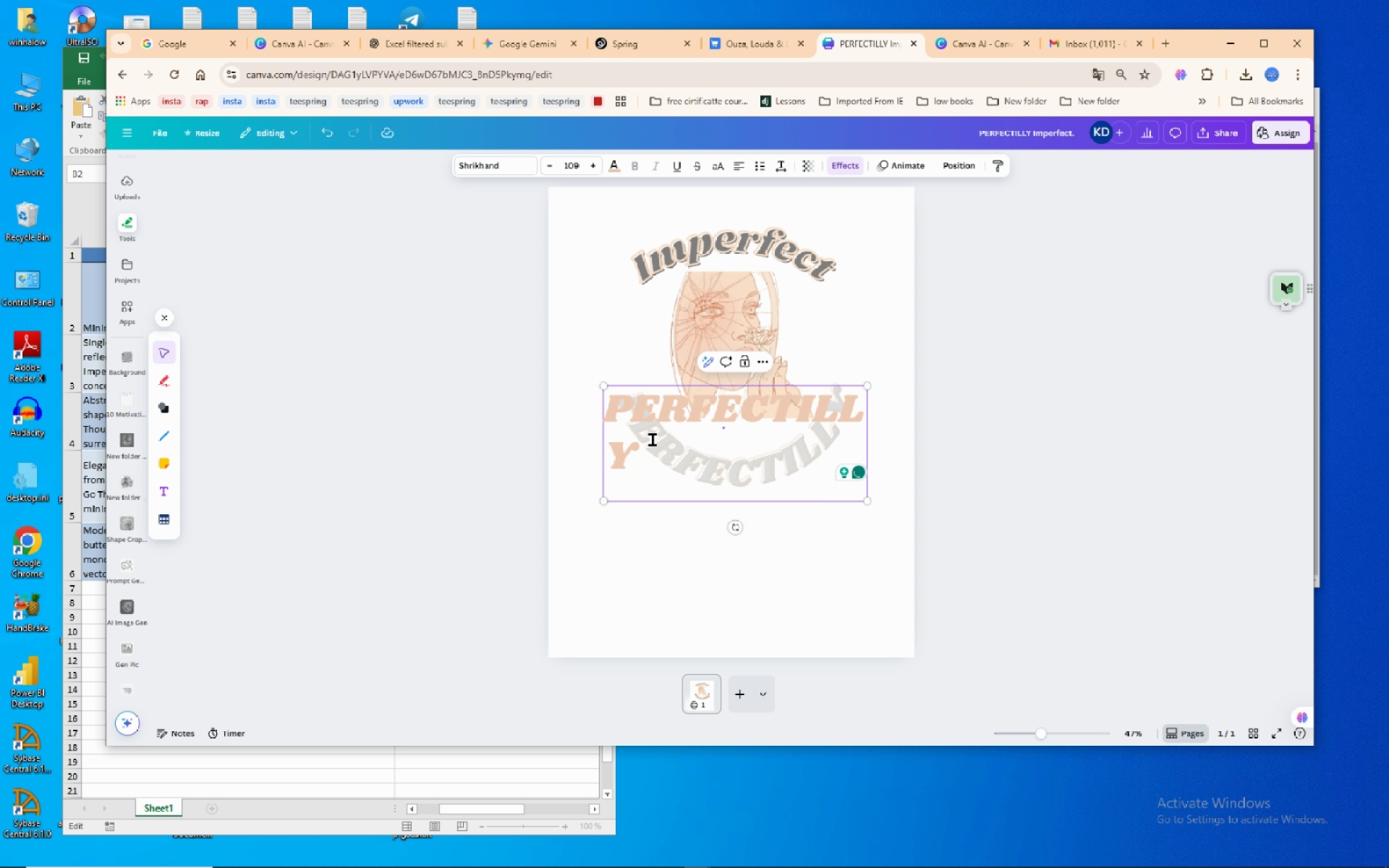 
left_click_drag(start_coordinate=[653, 440], to_coordinate=[603, 393])
 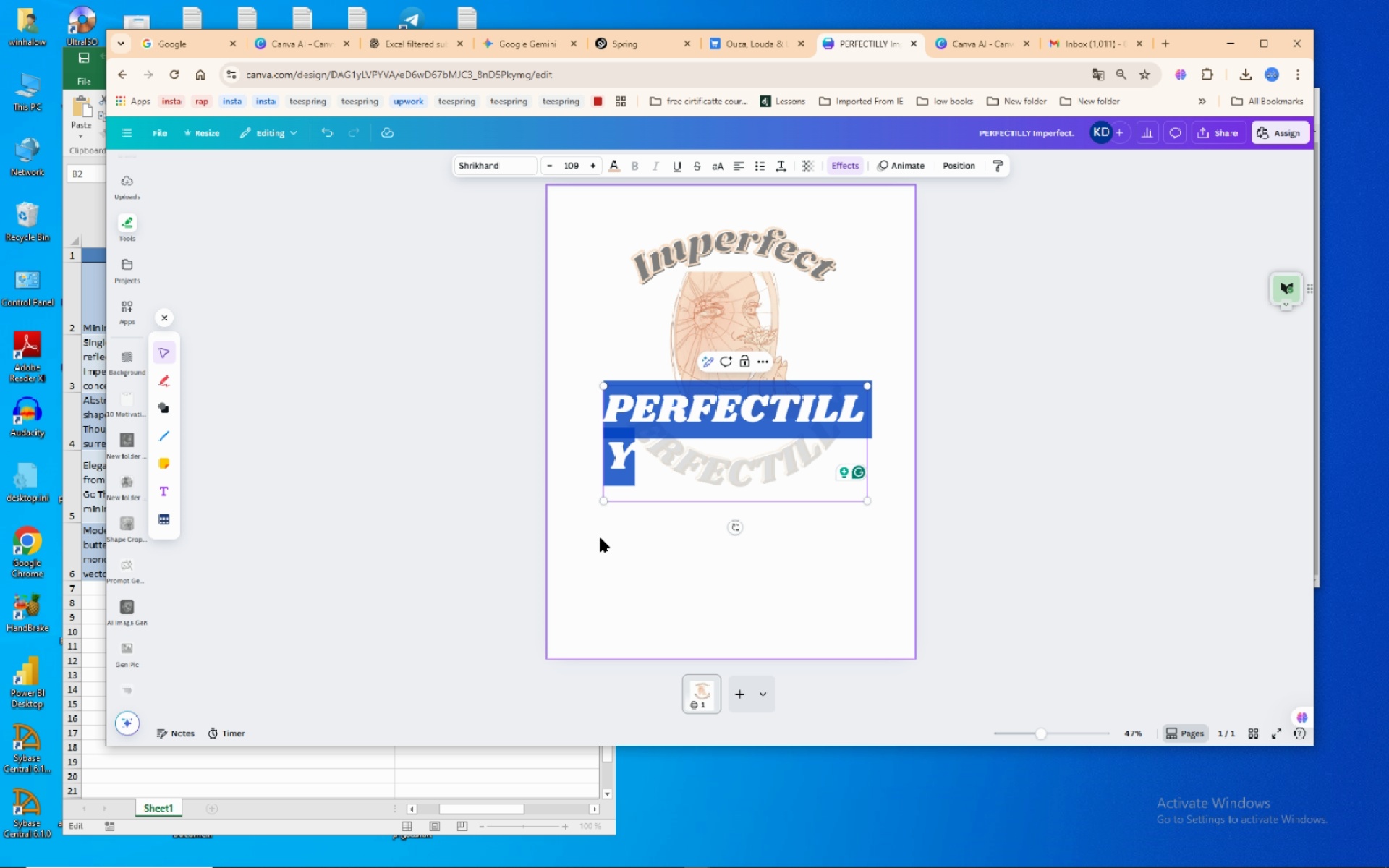 
wait(7.5)
 